 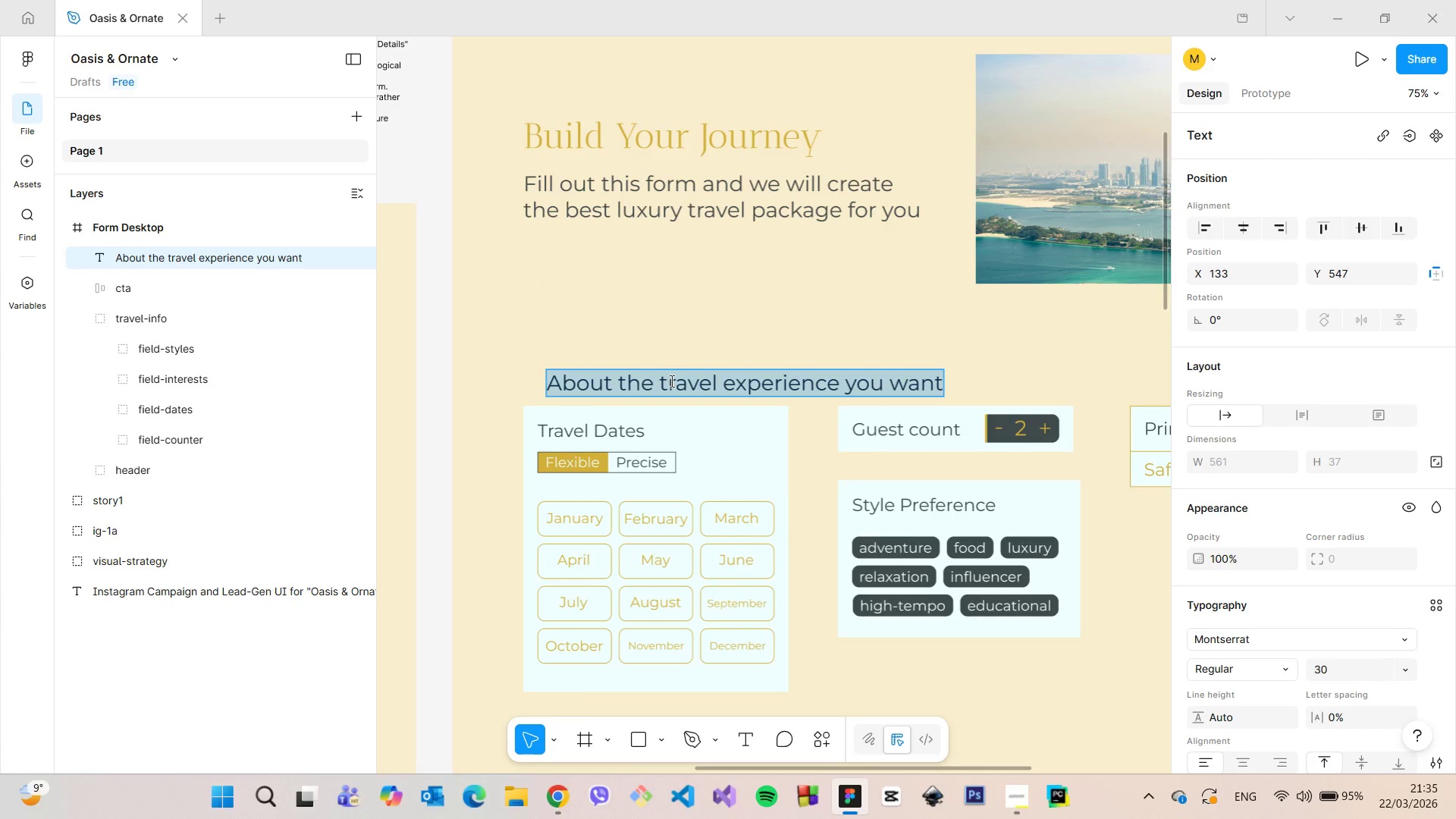 
scroll: coordinate [1278, 617], scroll_direction: down, amount: 3.0
 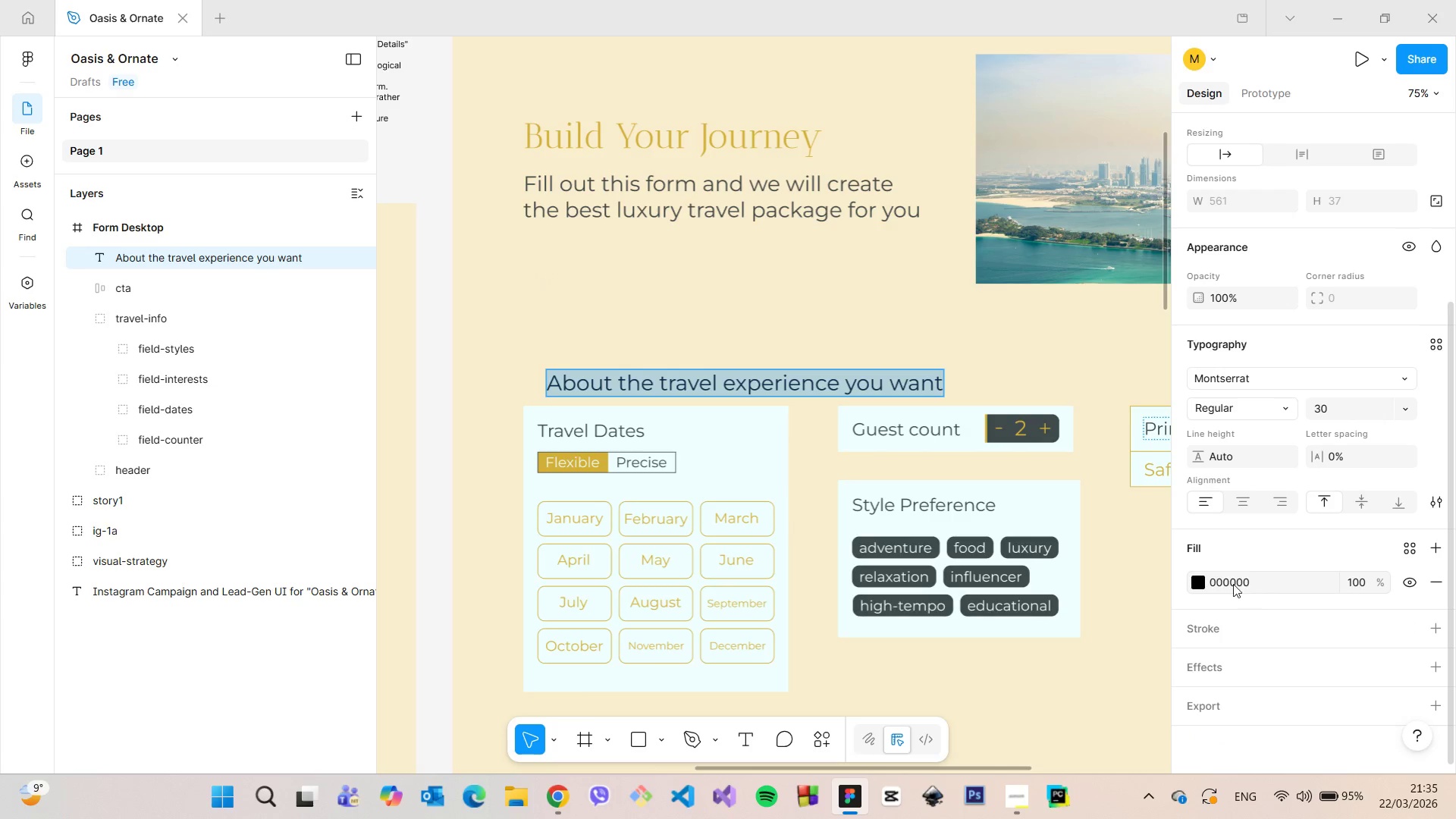 
left_click([1195, 579])
 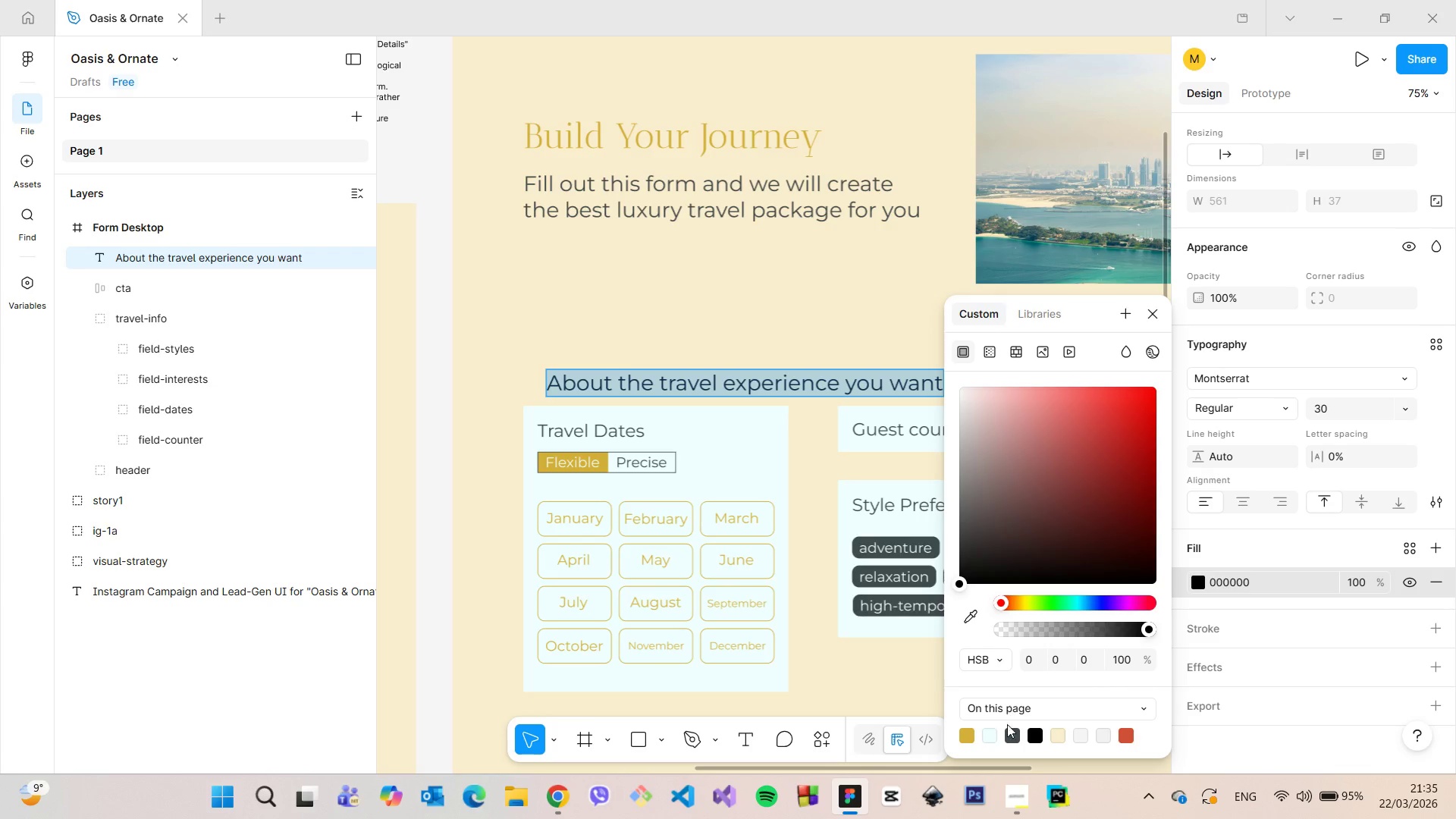 
left_click([1010, 727])
 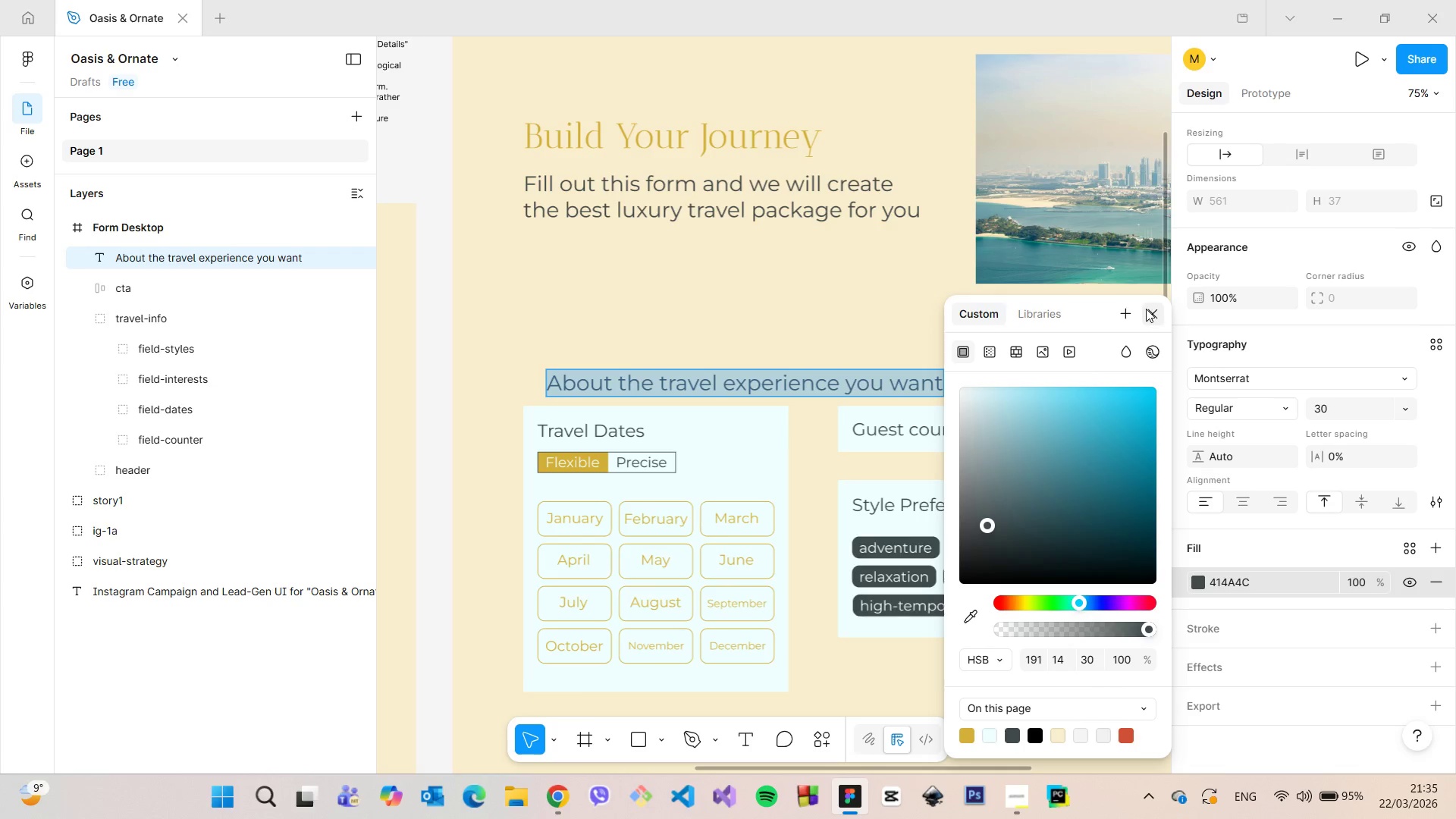 
left_click([1146, 309])
 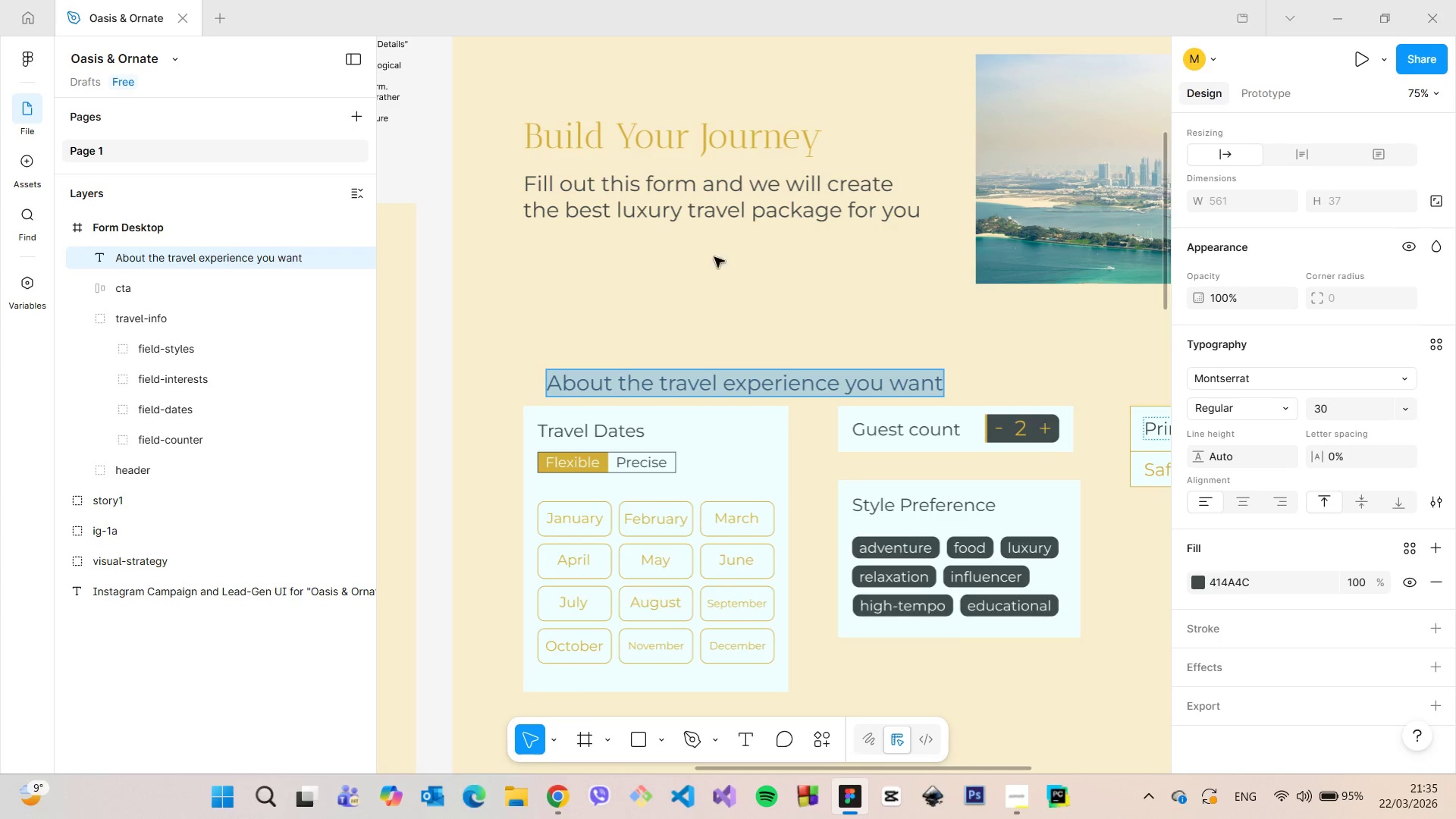 
left_click([727, 216])
 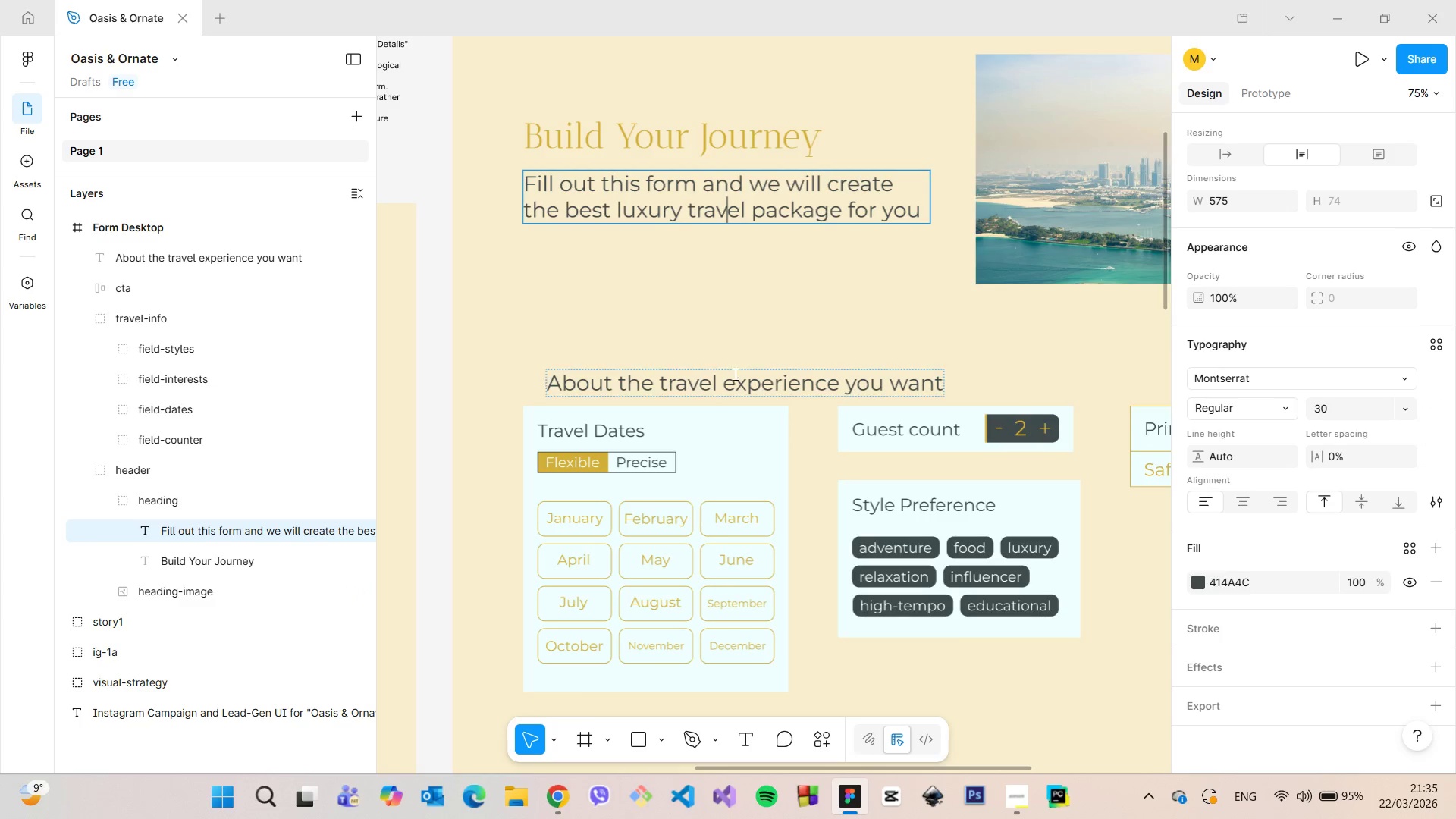 
double_click([734, 377])
 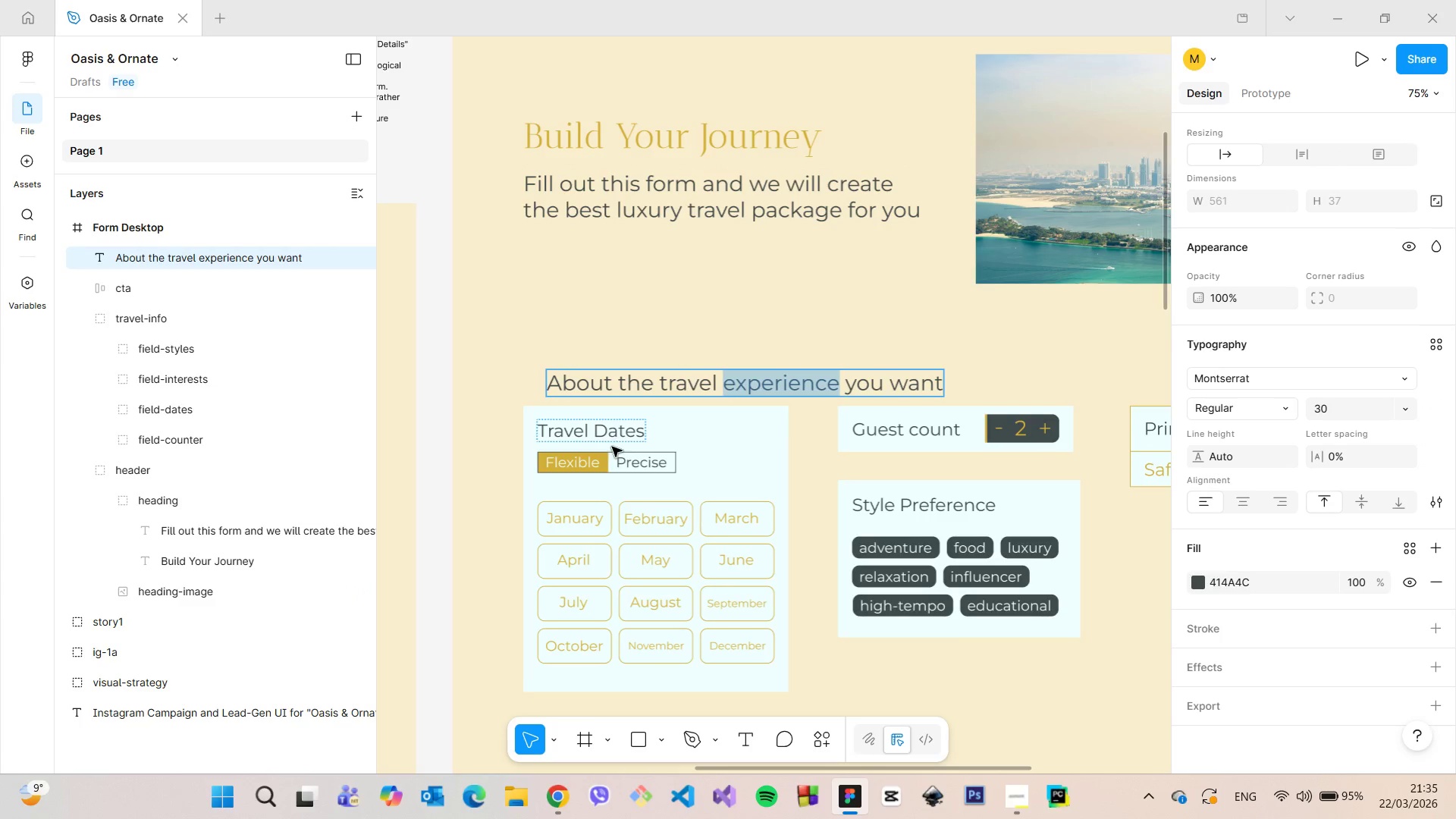 
left_click([610, 435])
 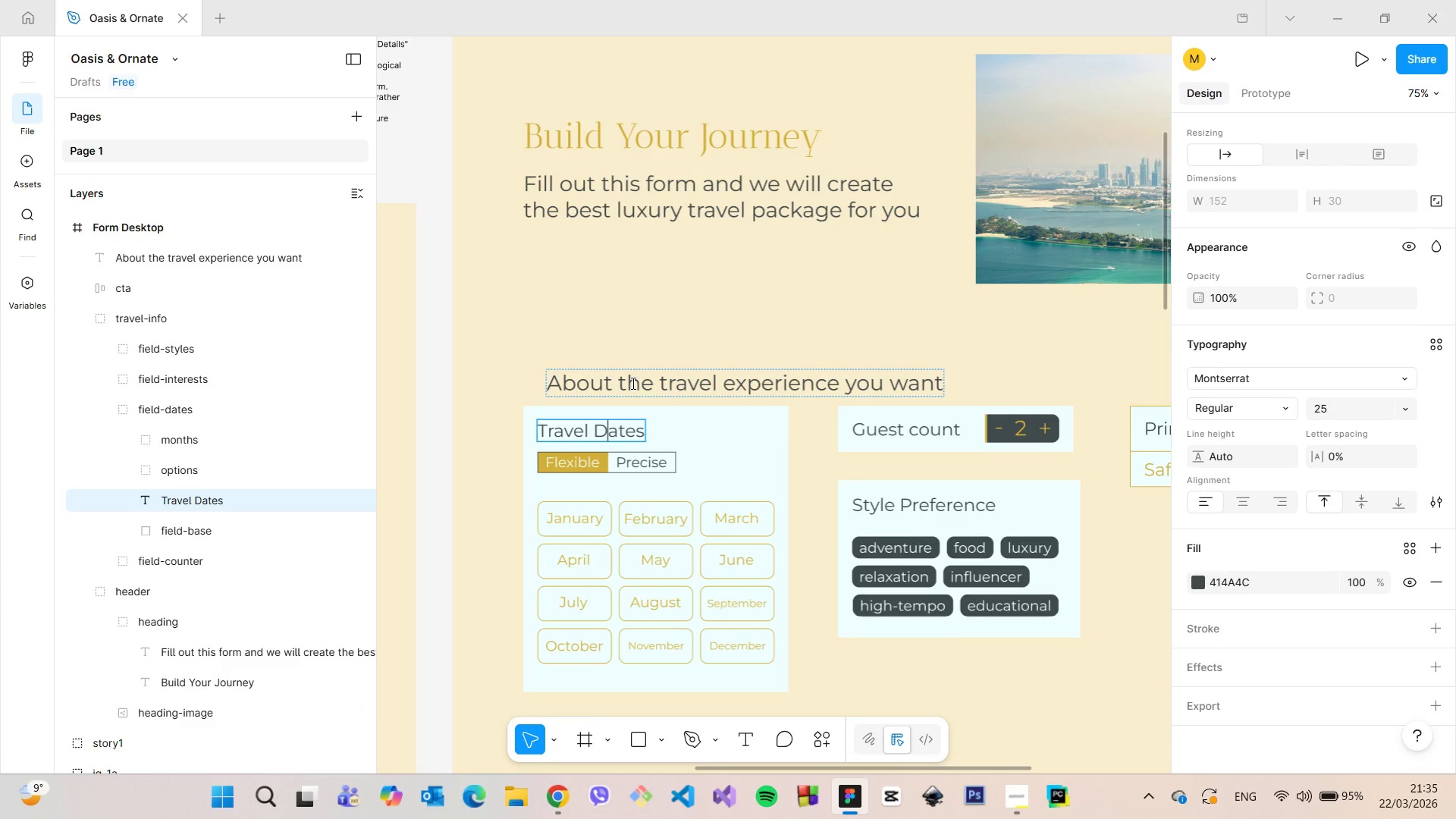 
double_click([632, 383])
 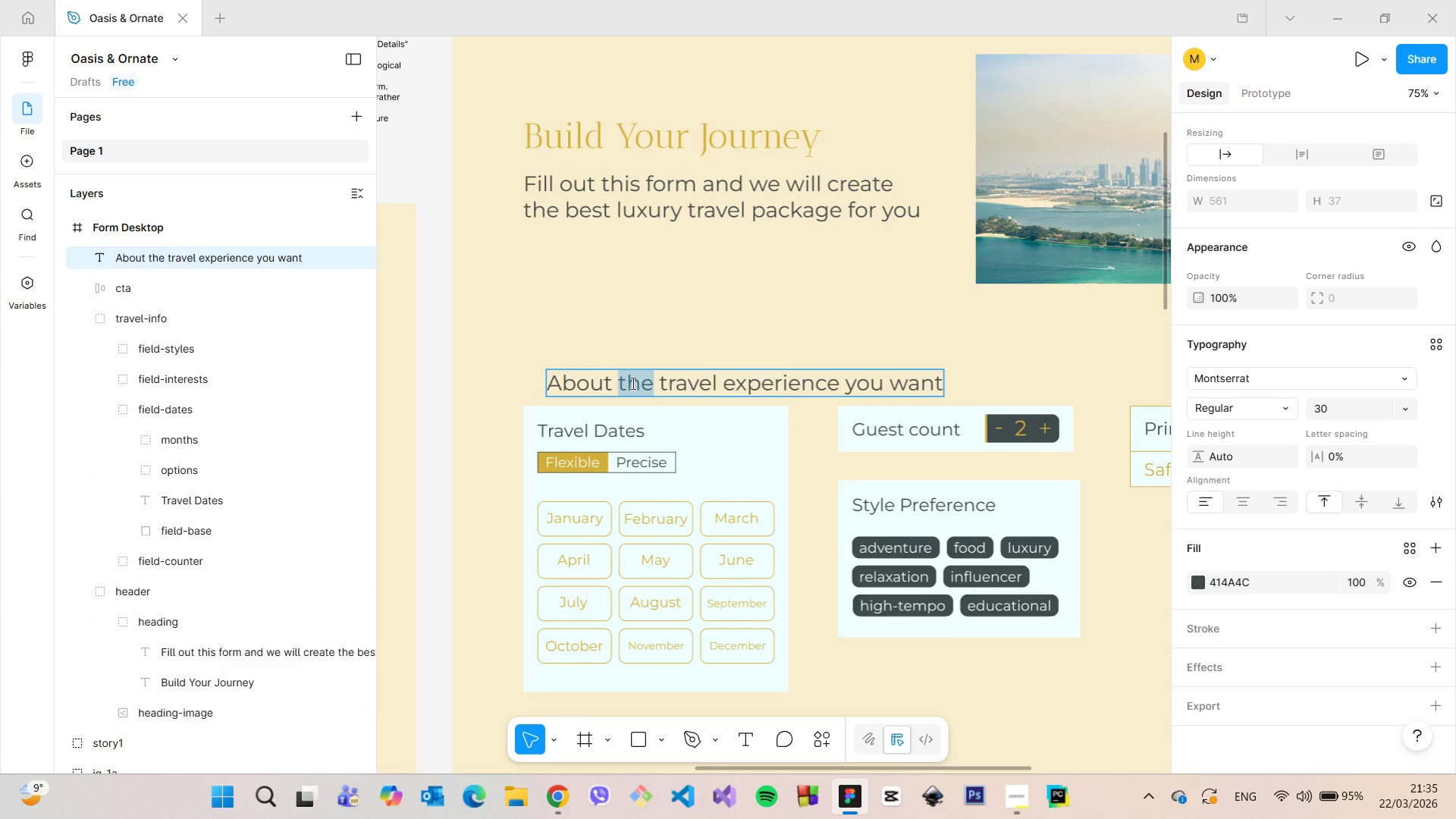 
triple_click([632, 383])
 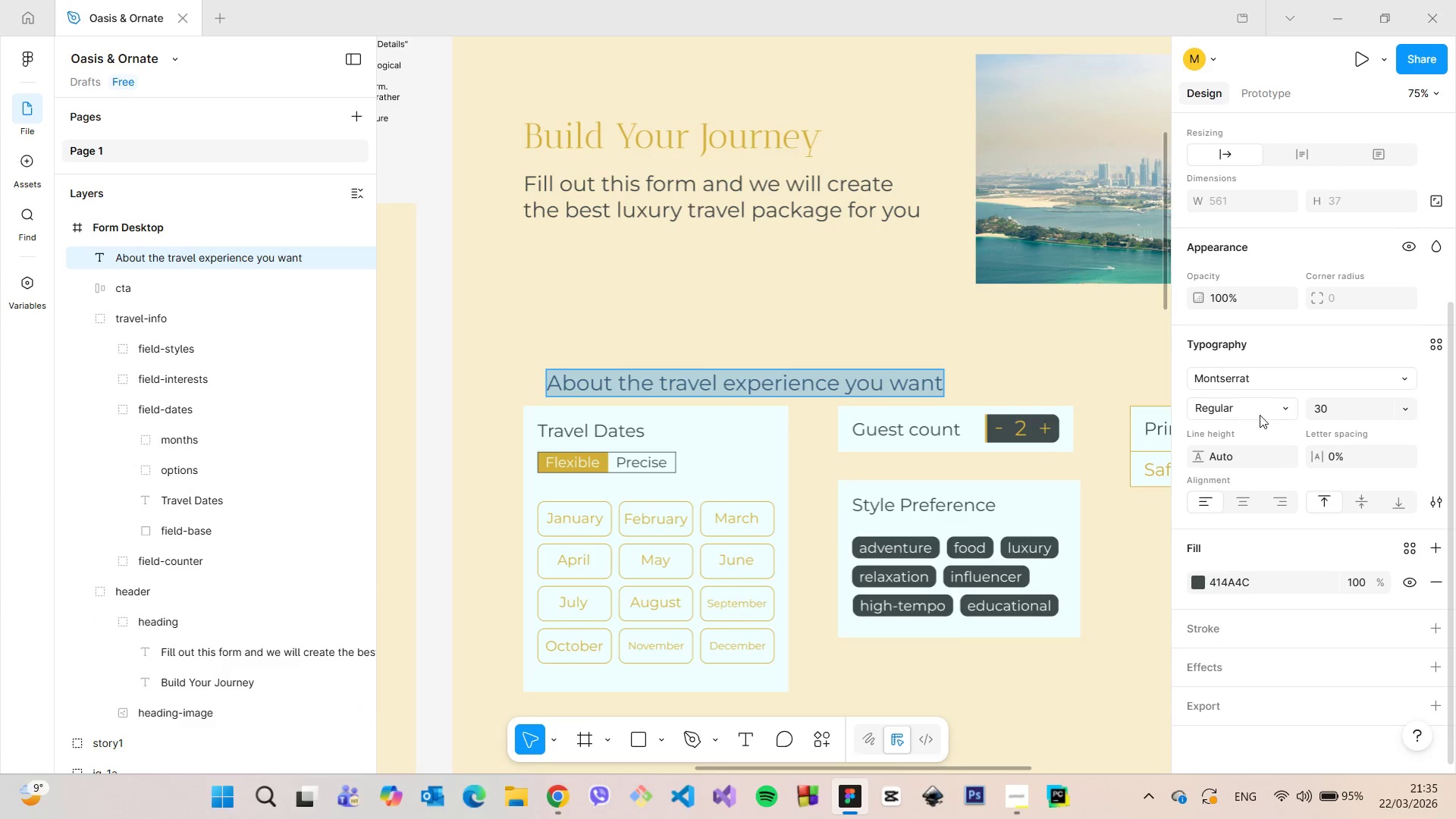 
left_click([1339, 410])
 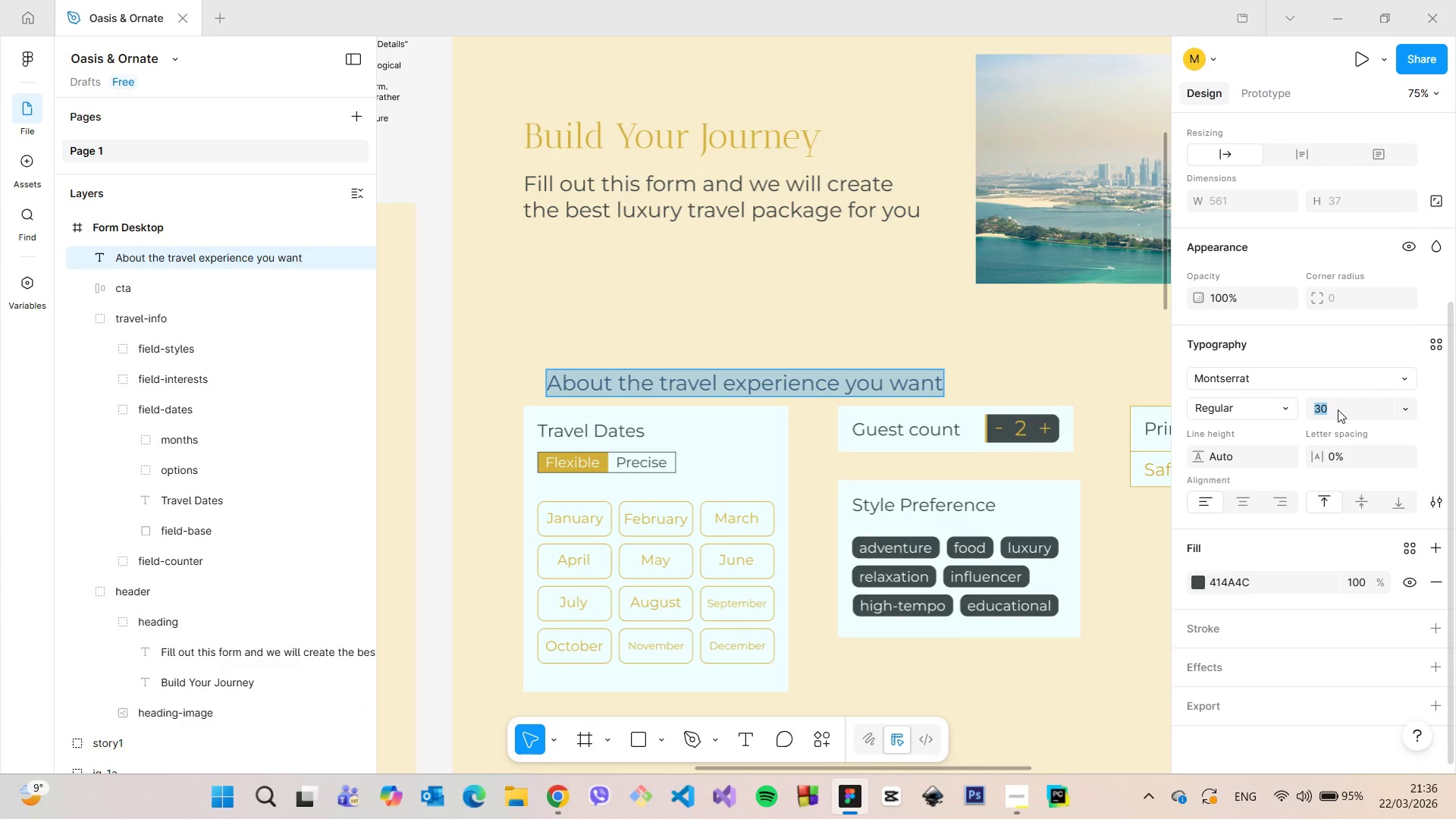 
type(20)
 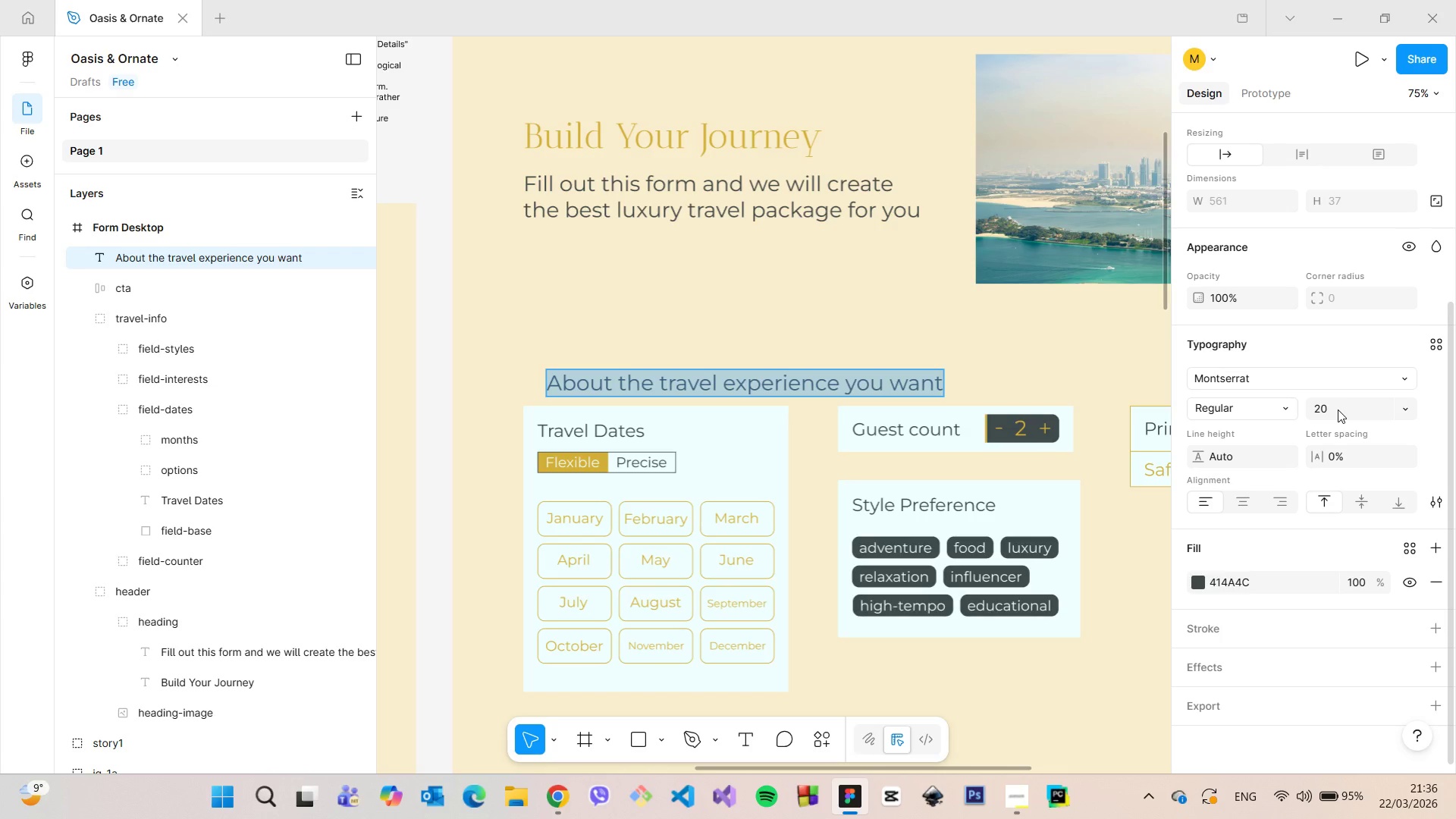 
key(Enter)
 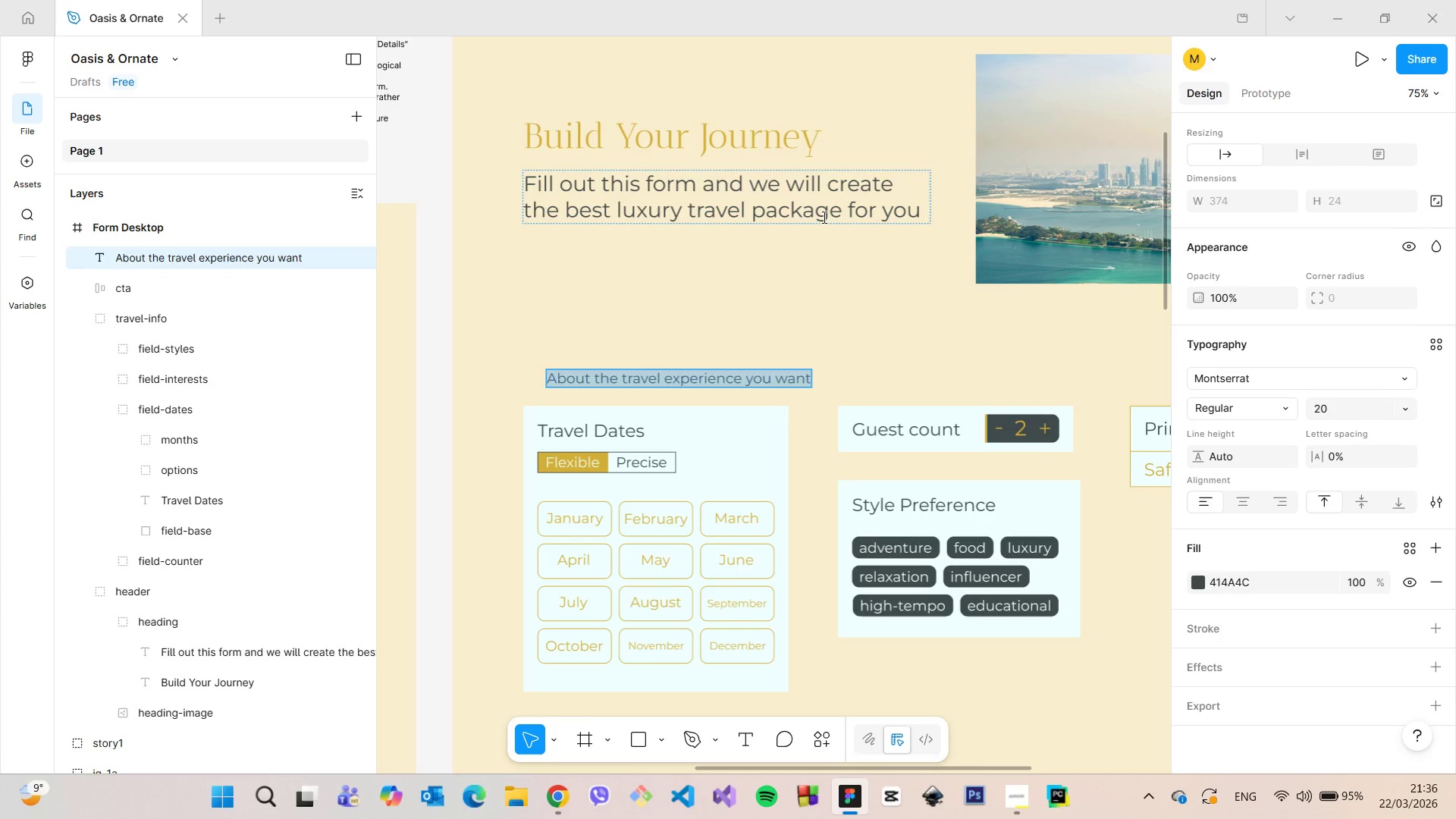 
double_click([833, 287])
 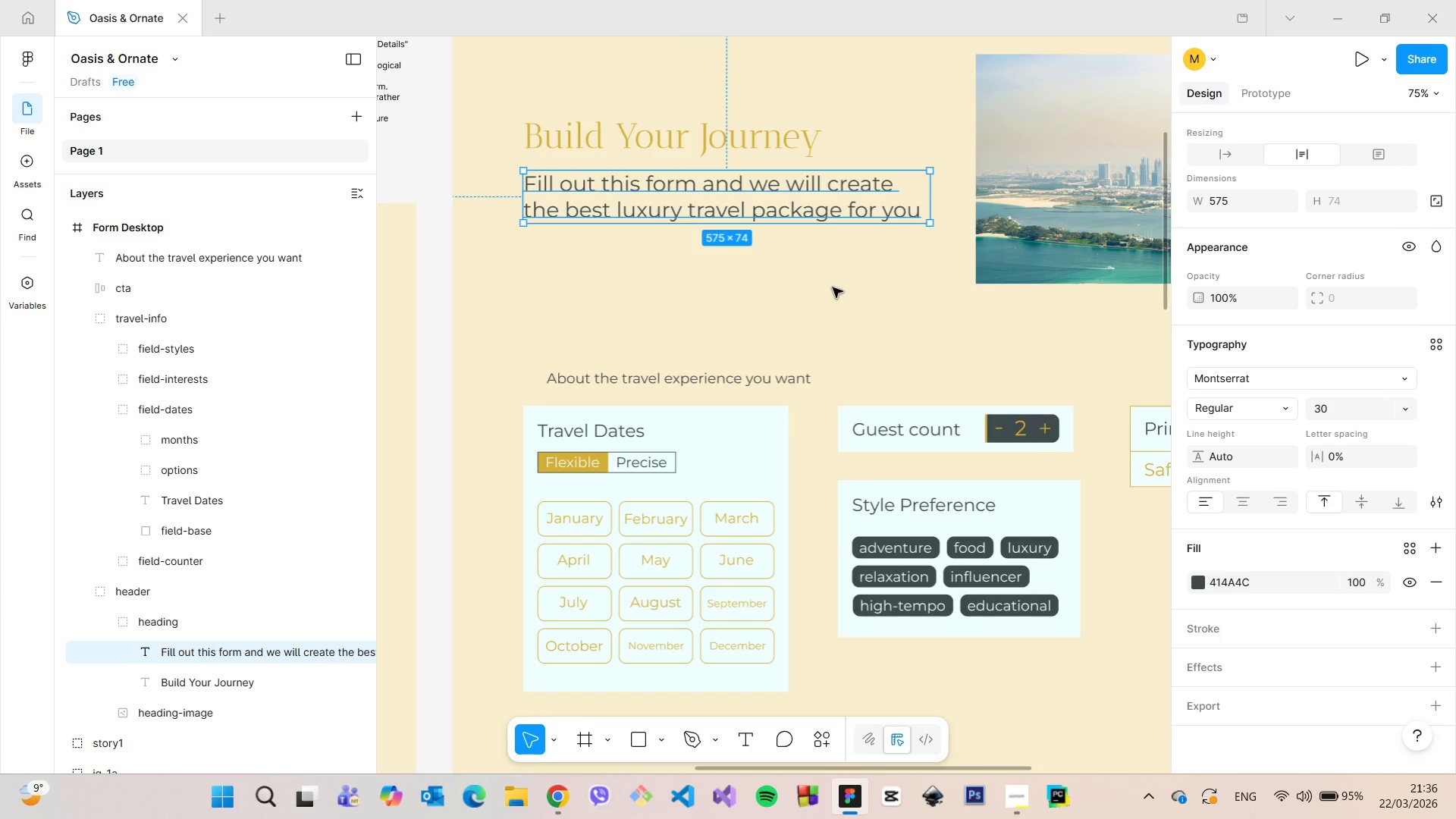 
left_click([833, 287])
 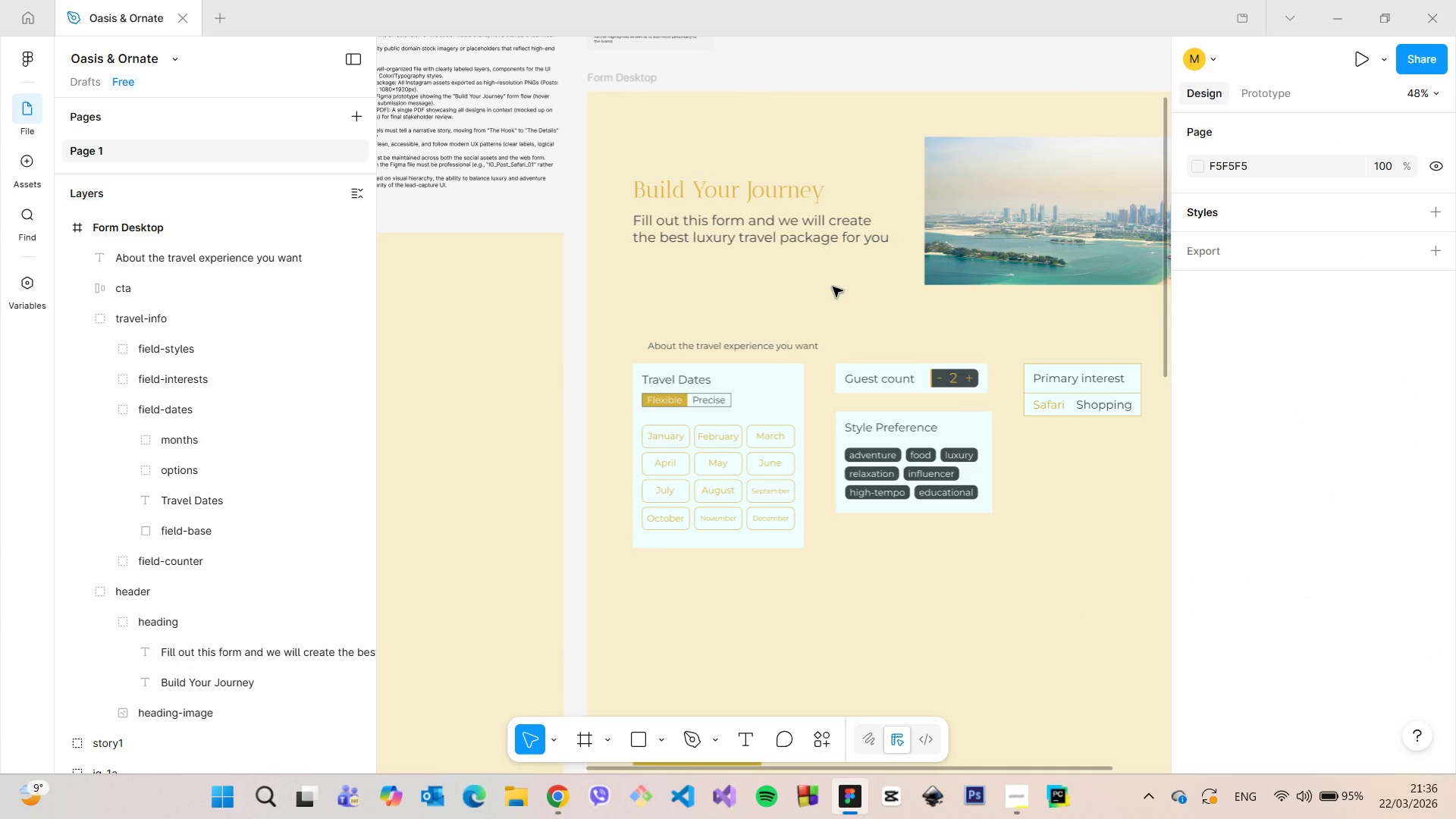 
scroll: coordinate [833, 287], scroll_direction: down, amount: 6.0
 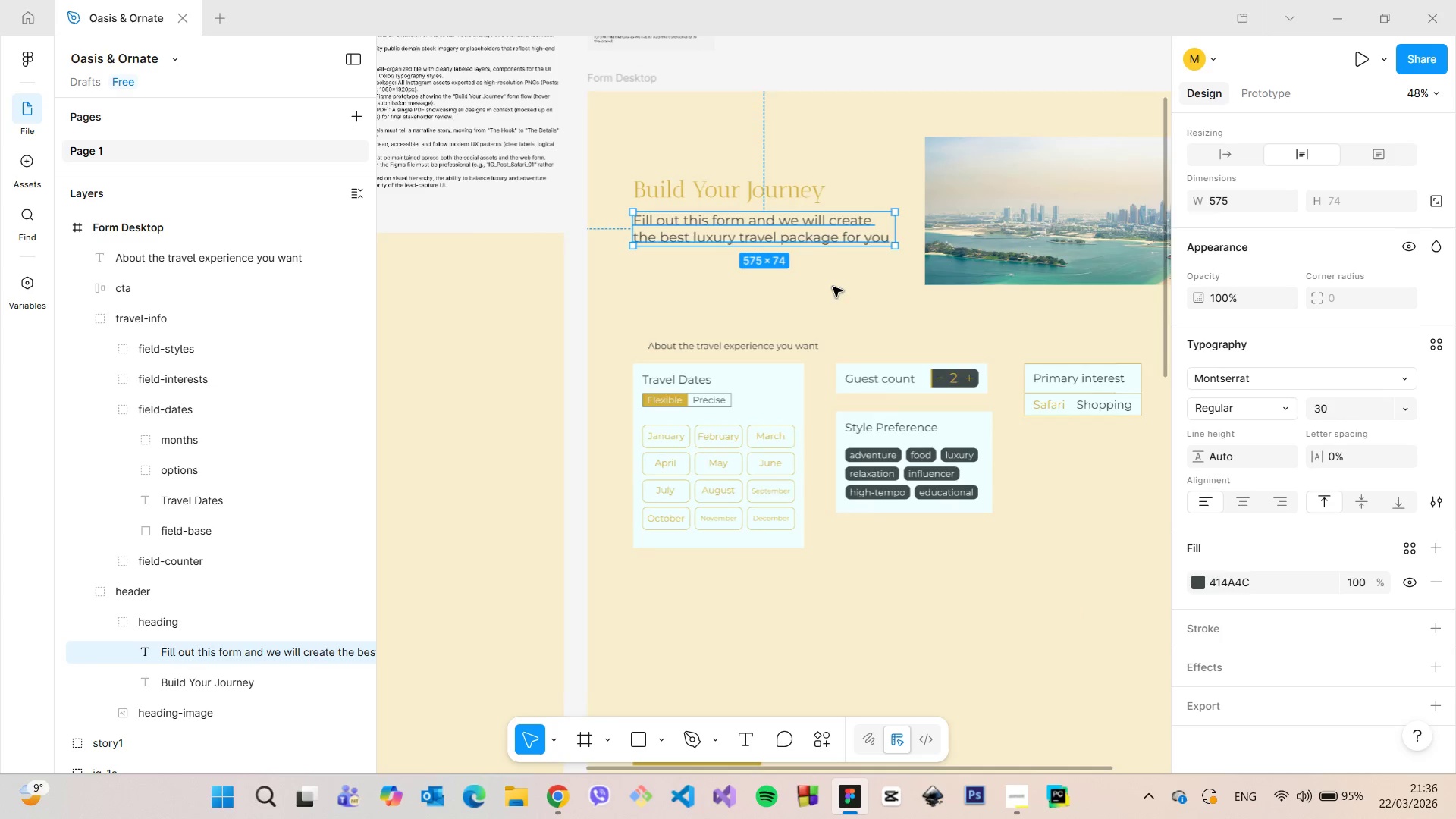 
scroll: coordinate [833, 287], scroll_direction: up, amount: 2.0
 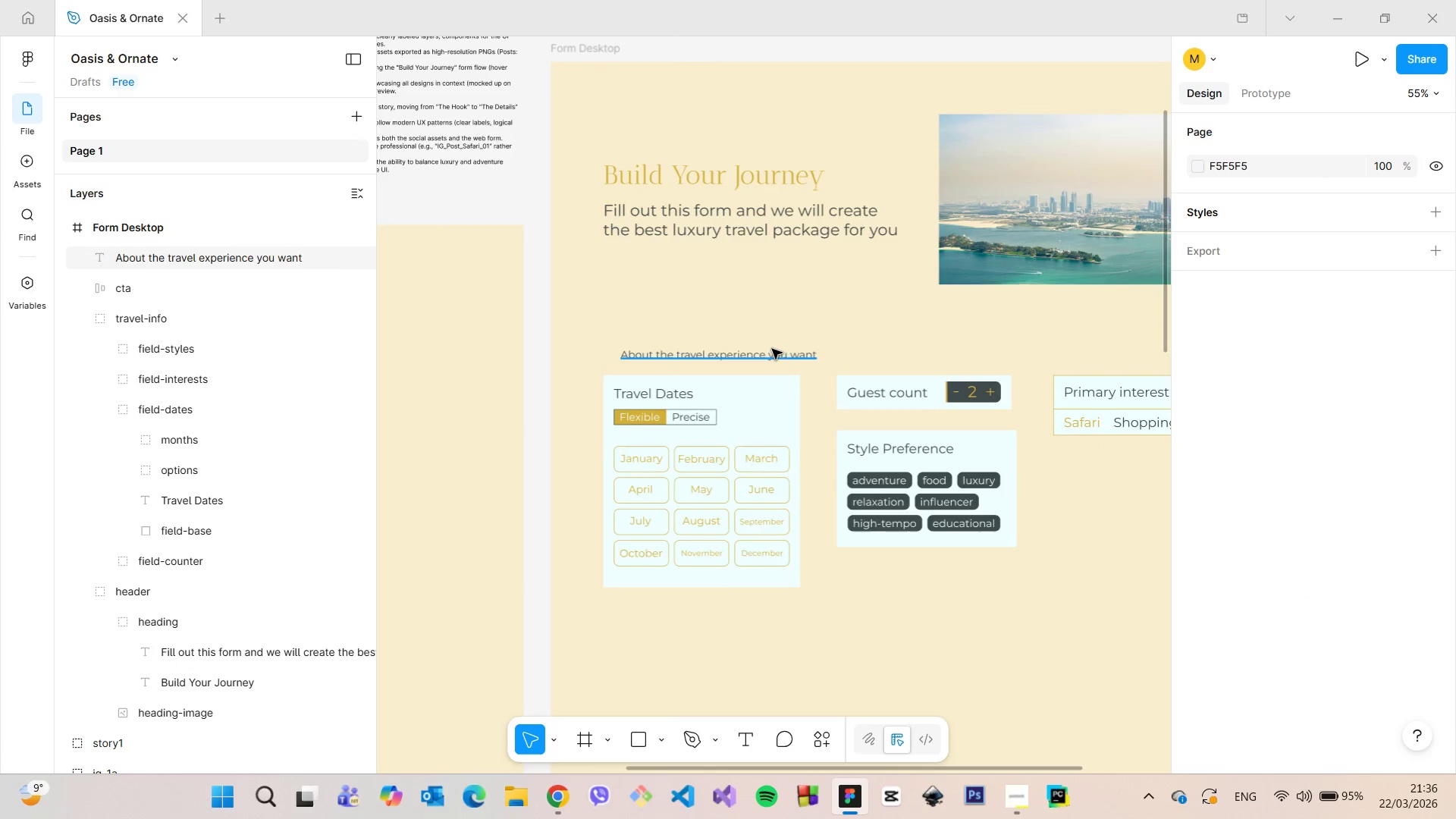 
left_click([770, 350])
 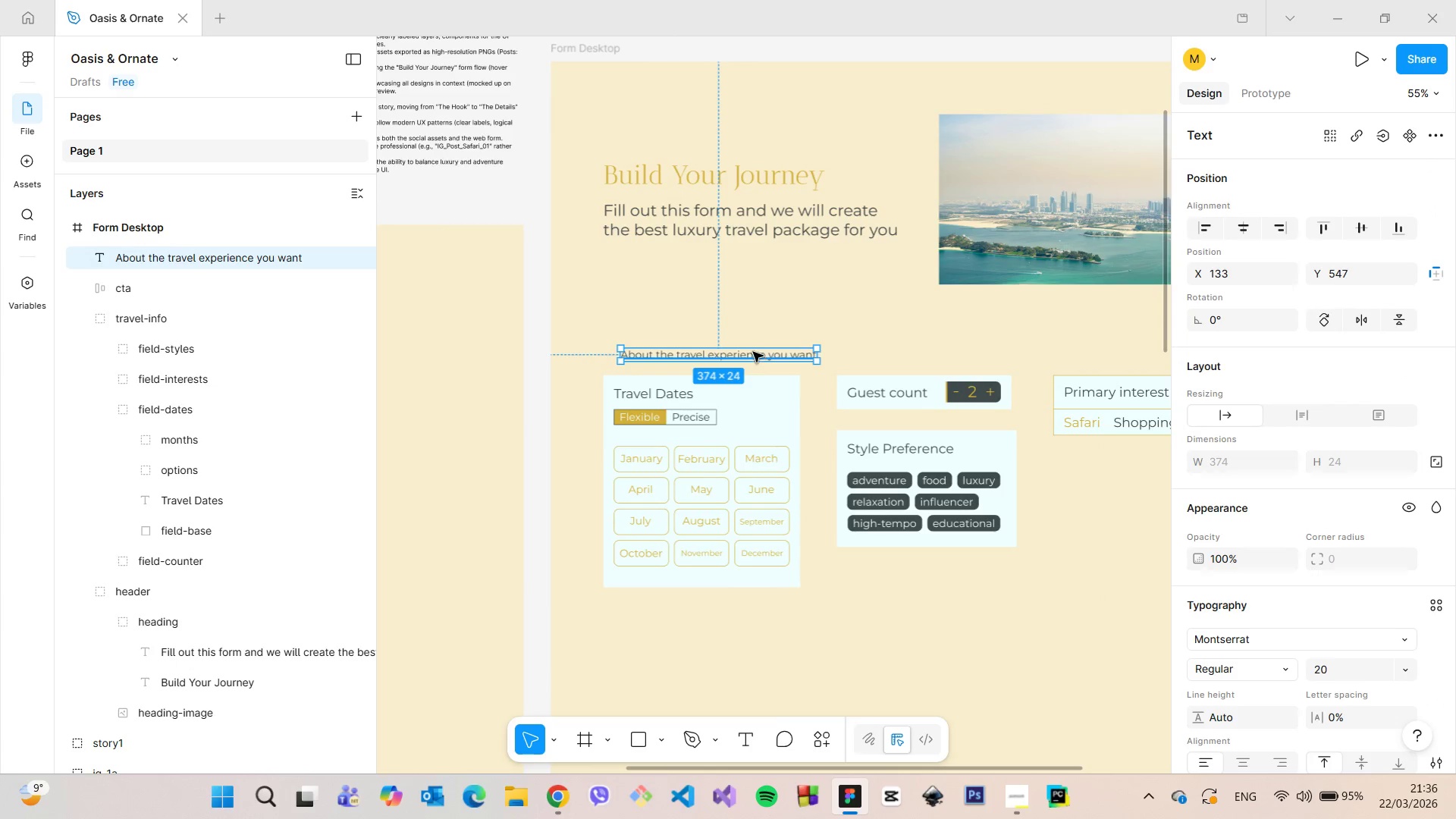 
left_click_drag(start_coordinate=[749, 351], to_coordinate=[730, 347])
 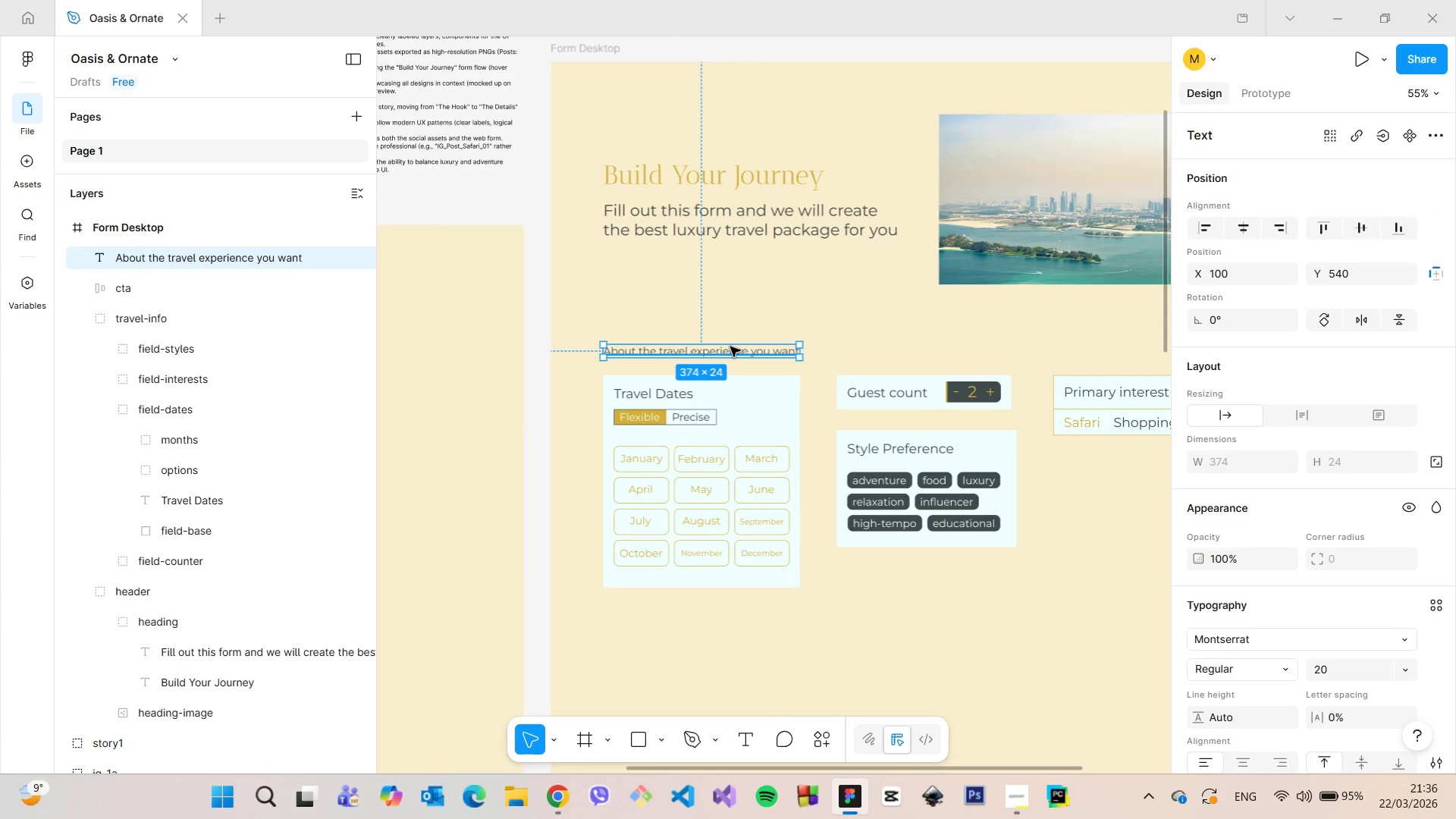 
double_click([730, 347])
 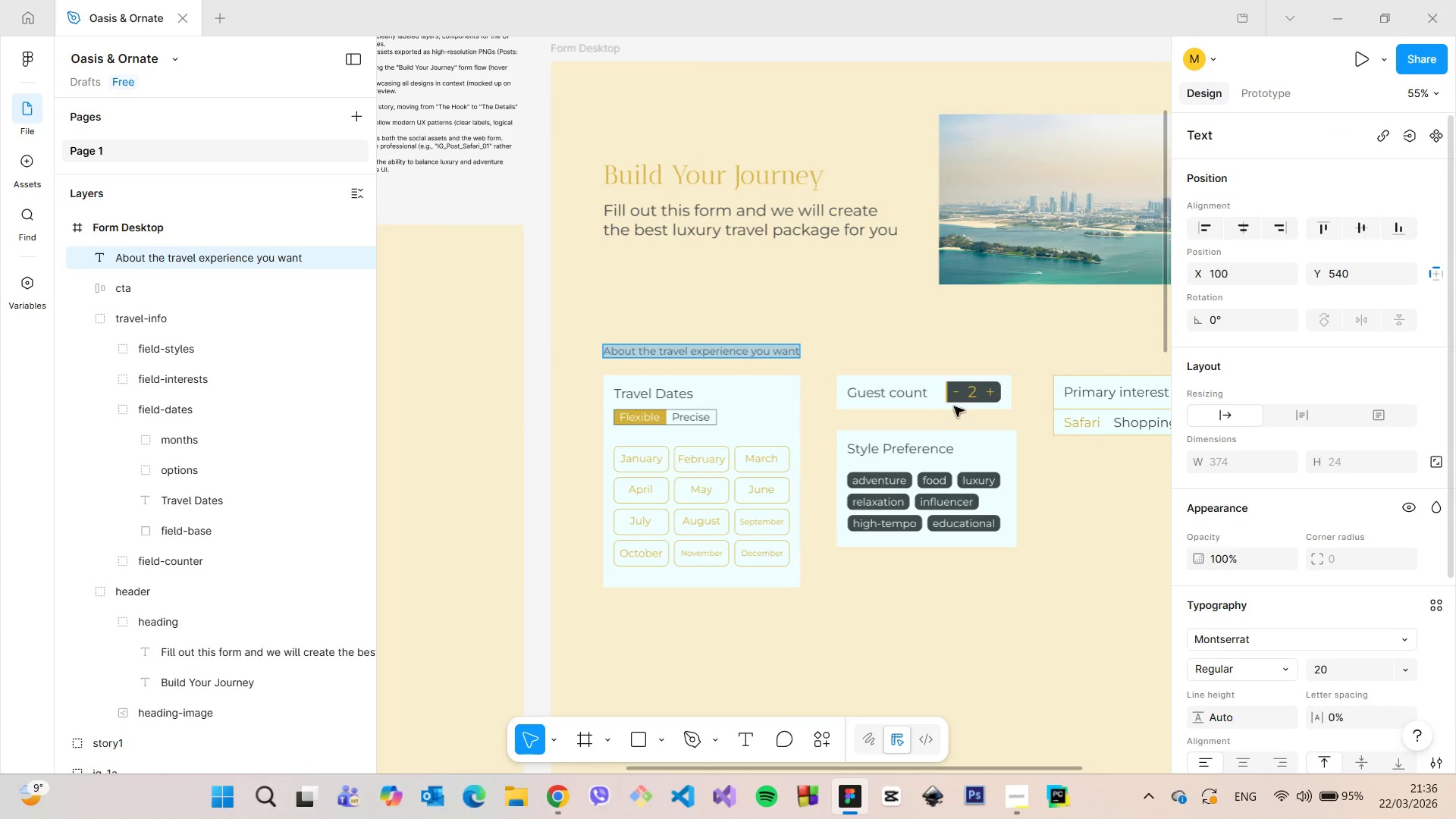 
scroll: coordinate [680, 250], scroll_direction: down, amount: 14.0
 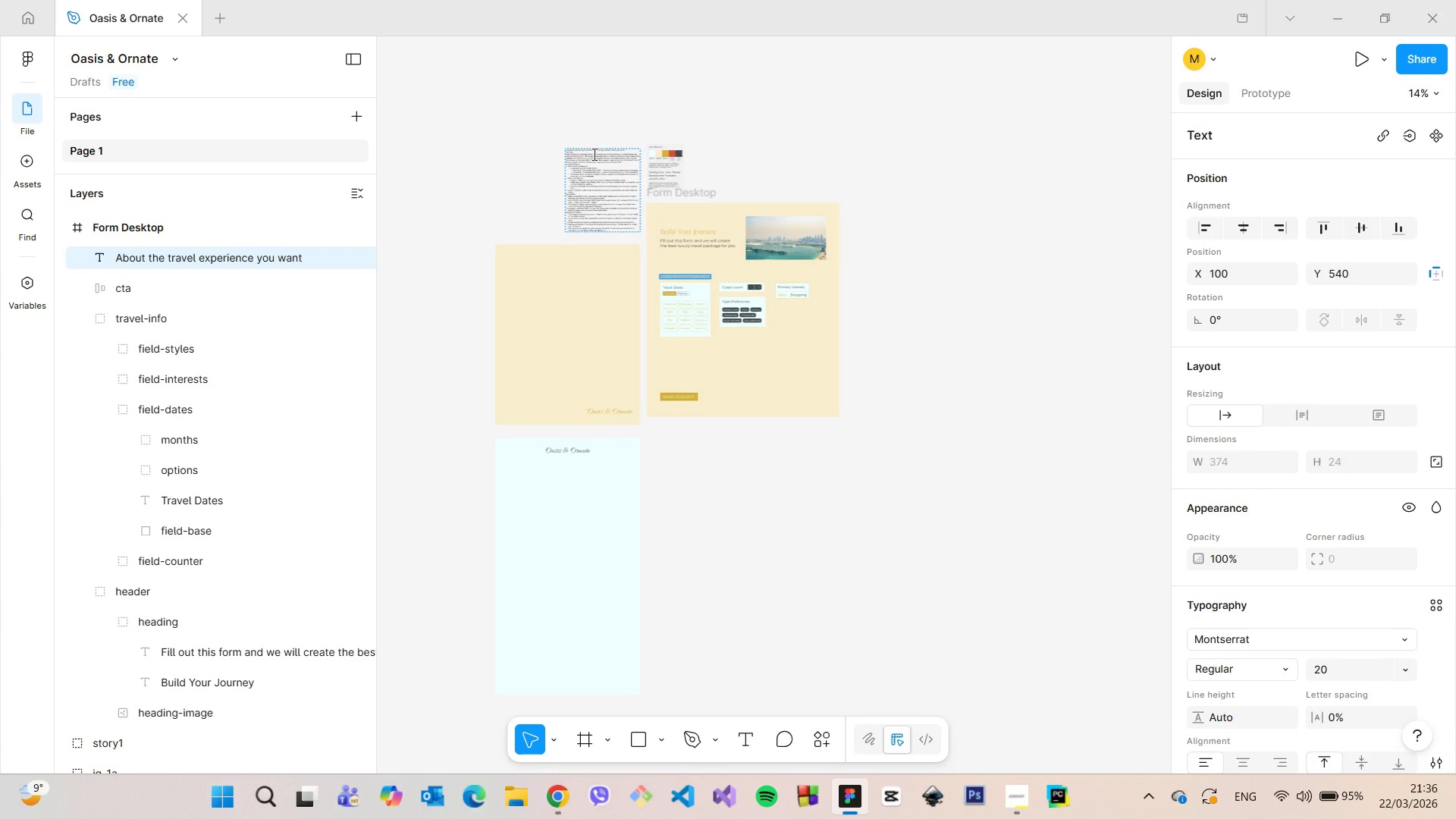 
scroll: coordinate [695, 183], scroll_direction: up, amount: 19.0
 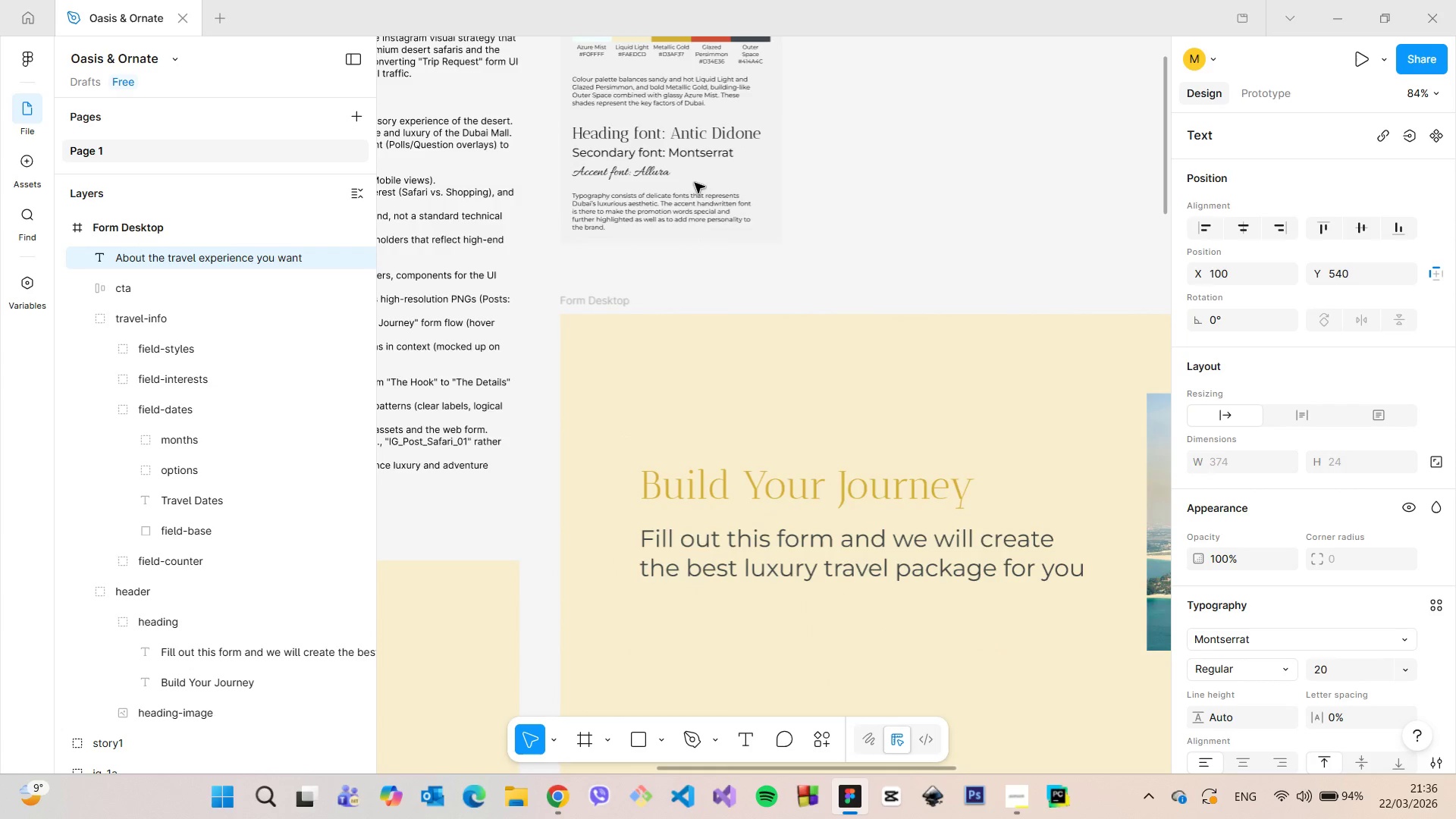 
scroll: coordinate [695, 183], scroll_direction: down, amount: 6.0
 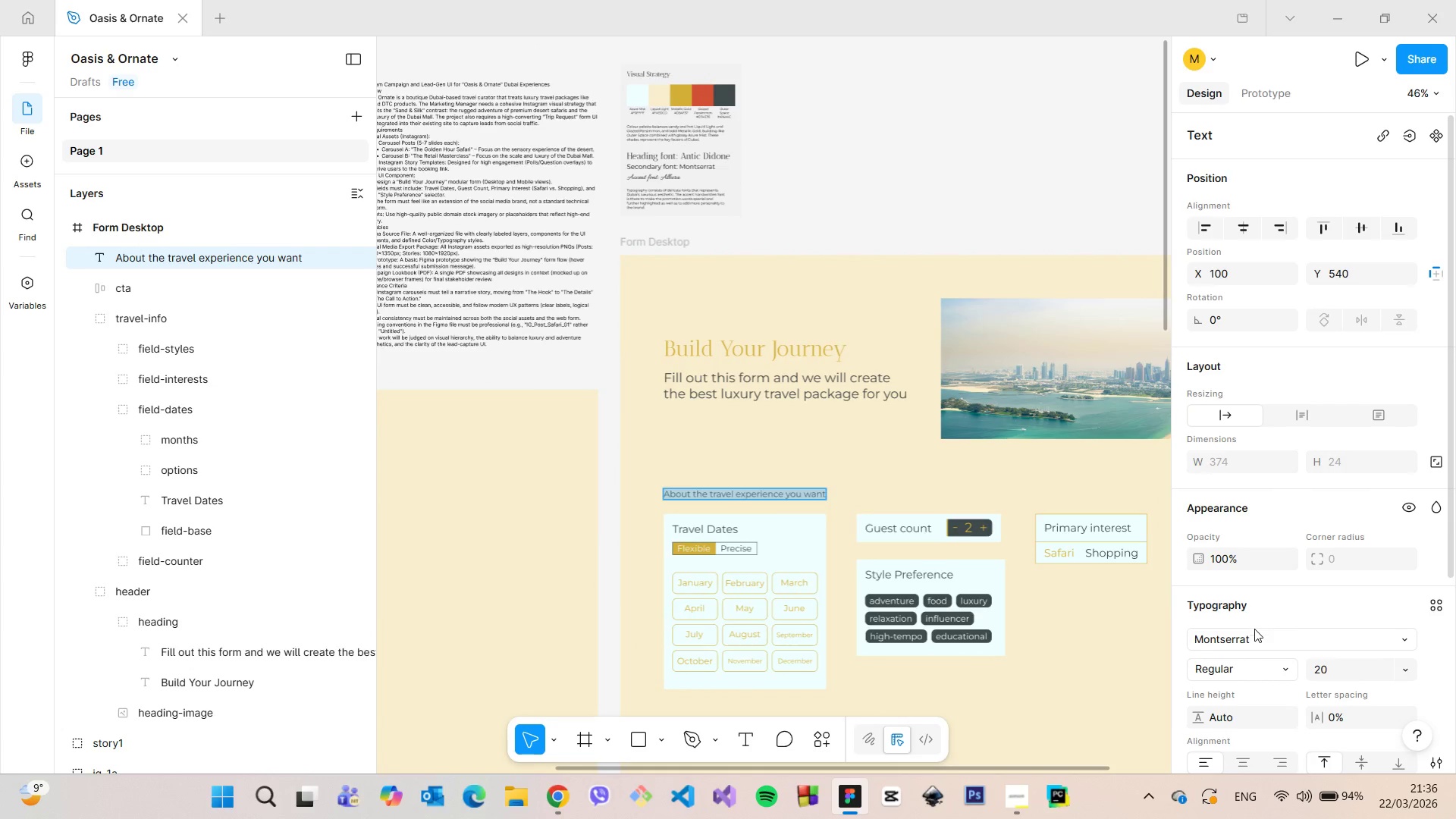 
left_click([1254, 644])
 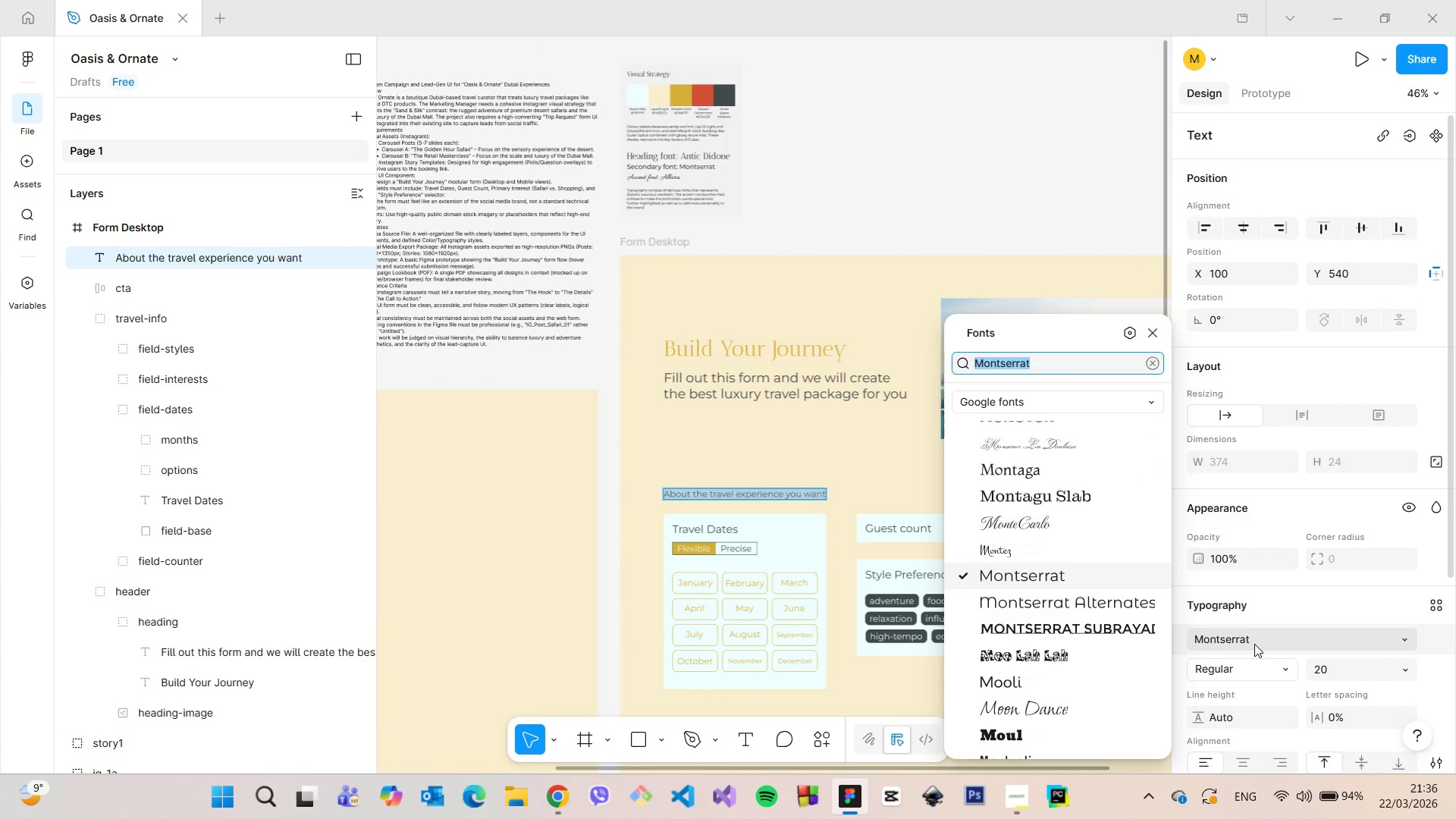 
type(allur)
 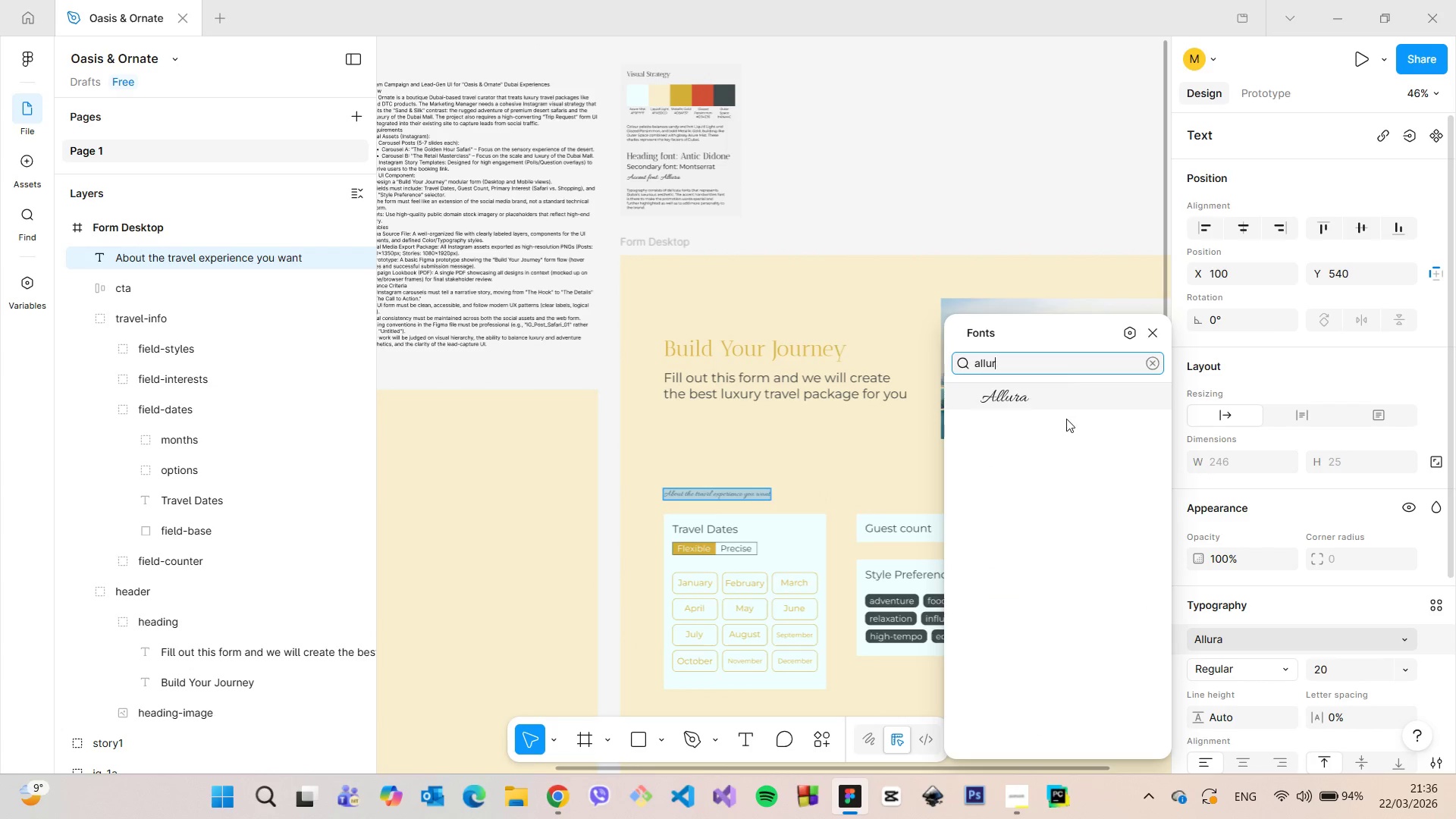 
left_click([1060, 400])
 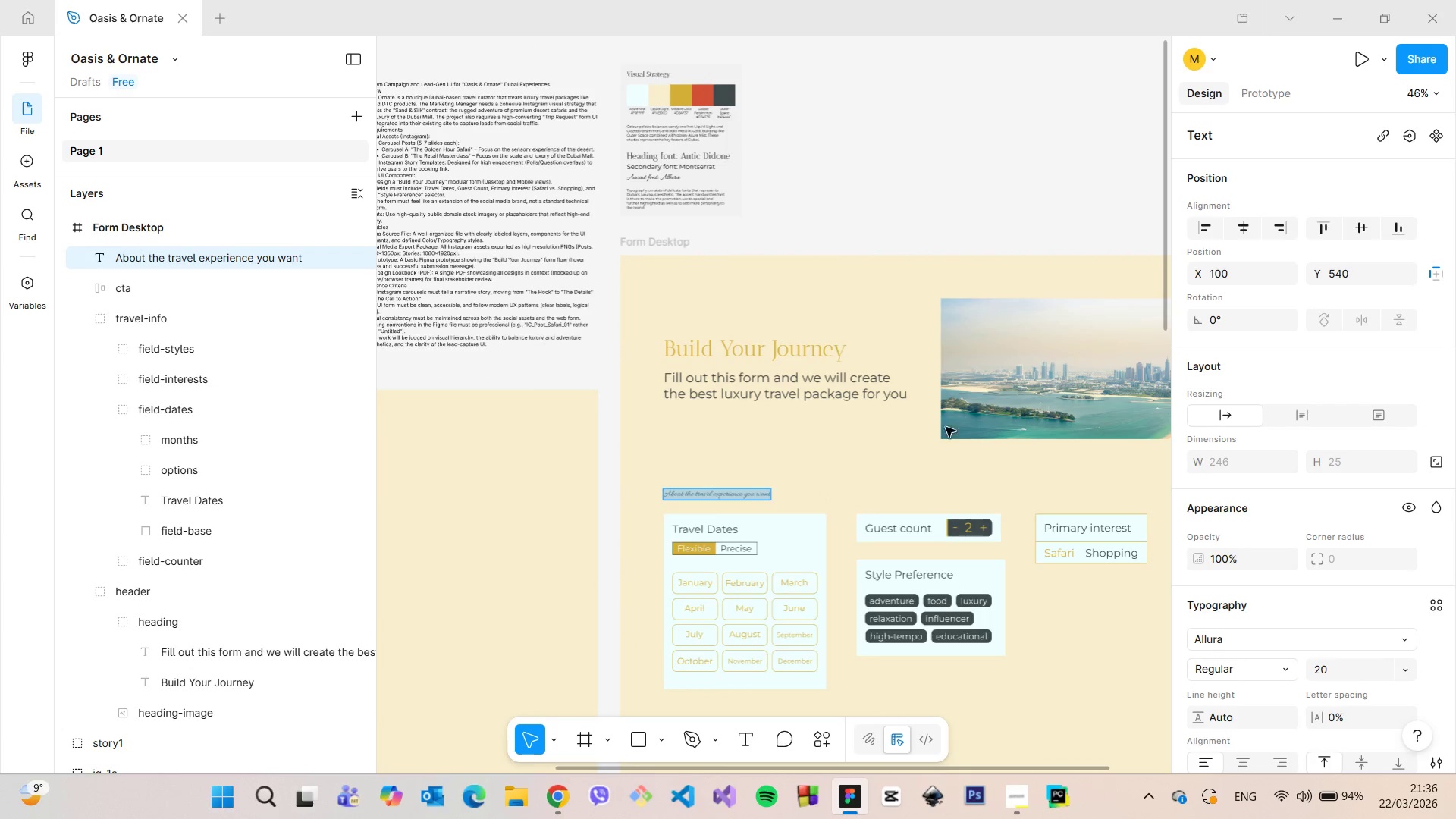 
left_click([905, 442])
 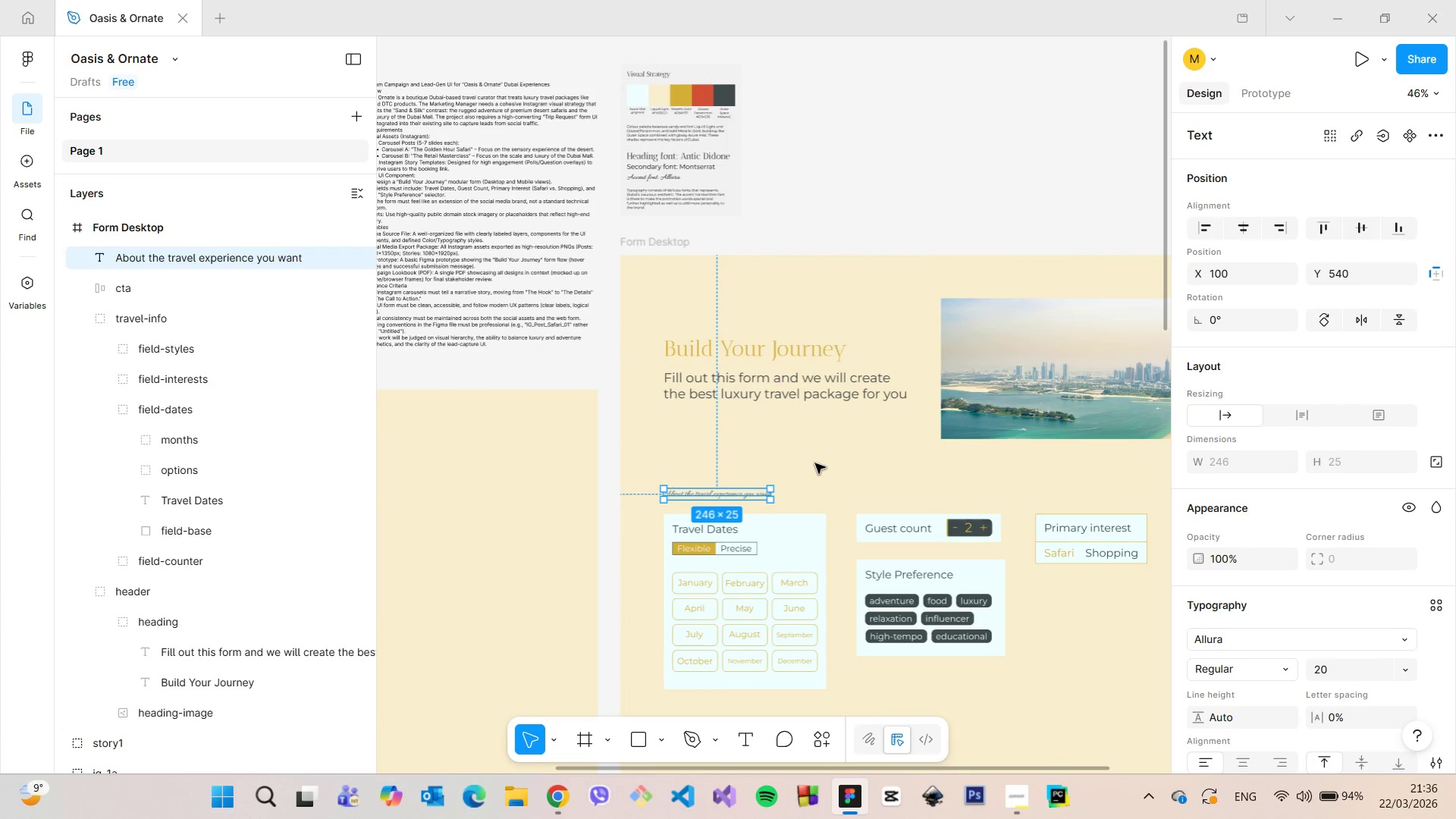 
scroll: coordinate [815, 463], scroll_direction: up, amount: 5.0
 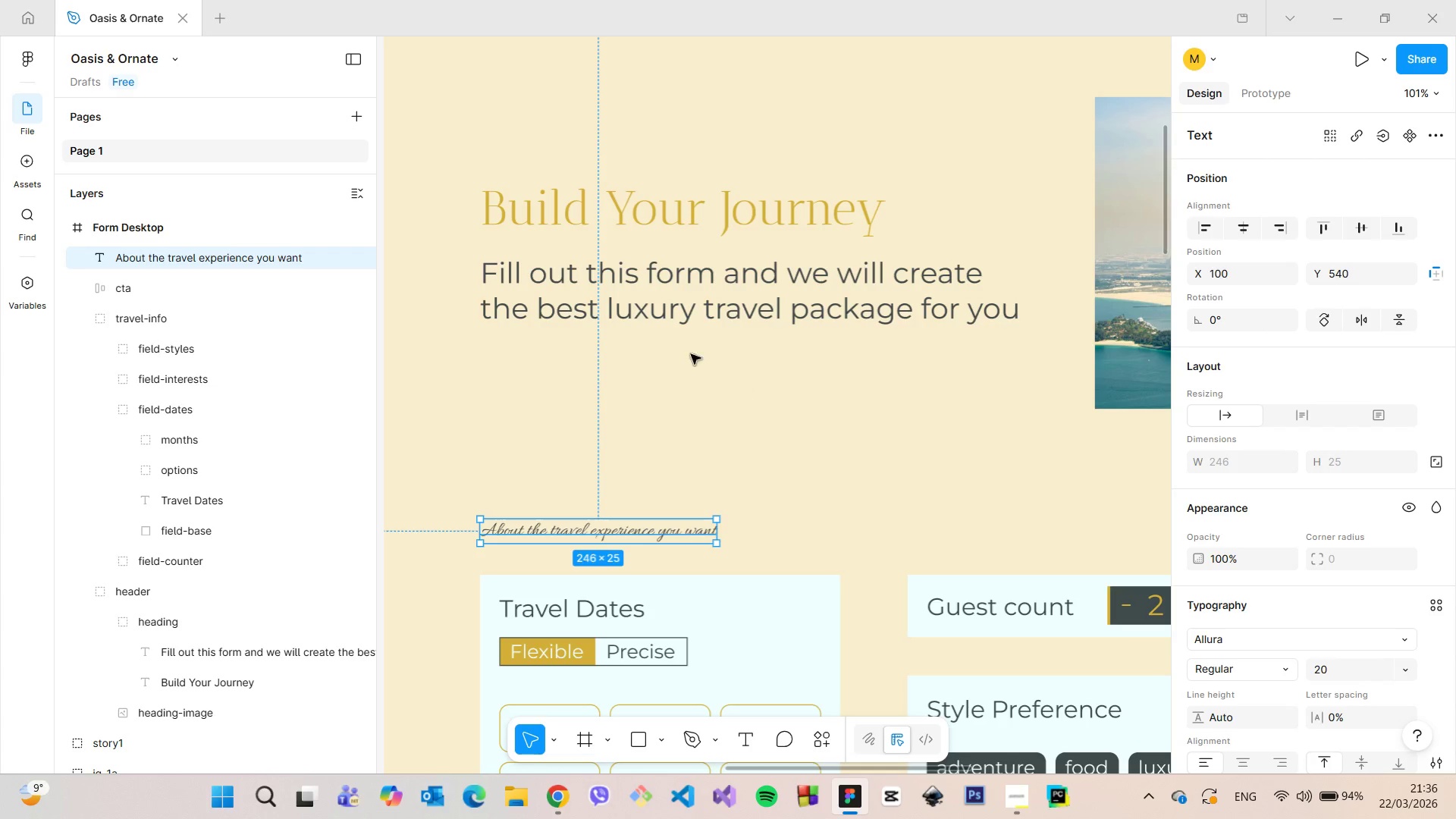 
double_click([641, 306])
 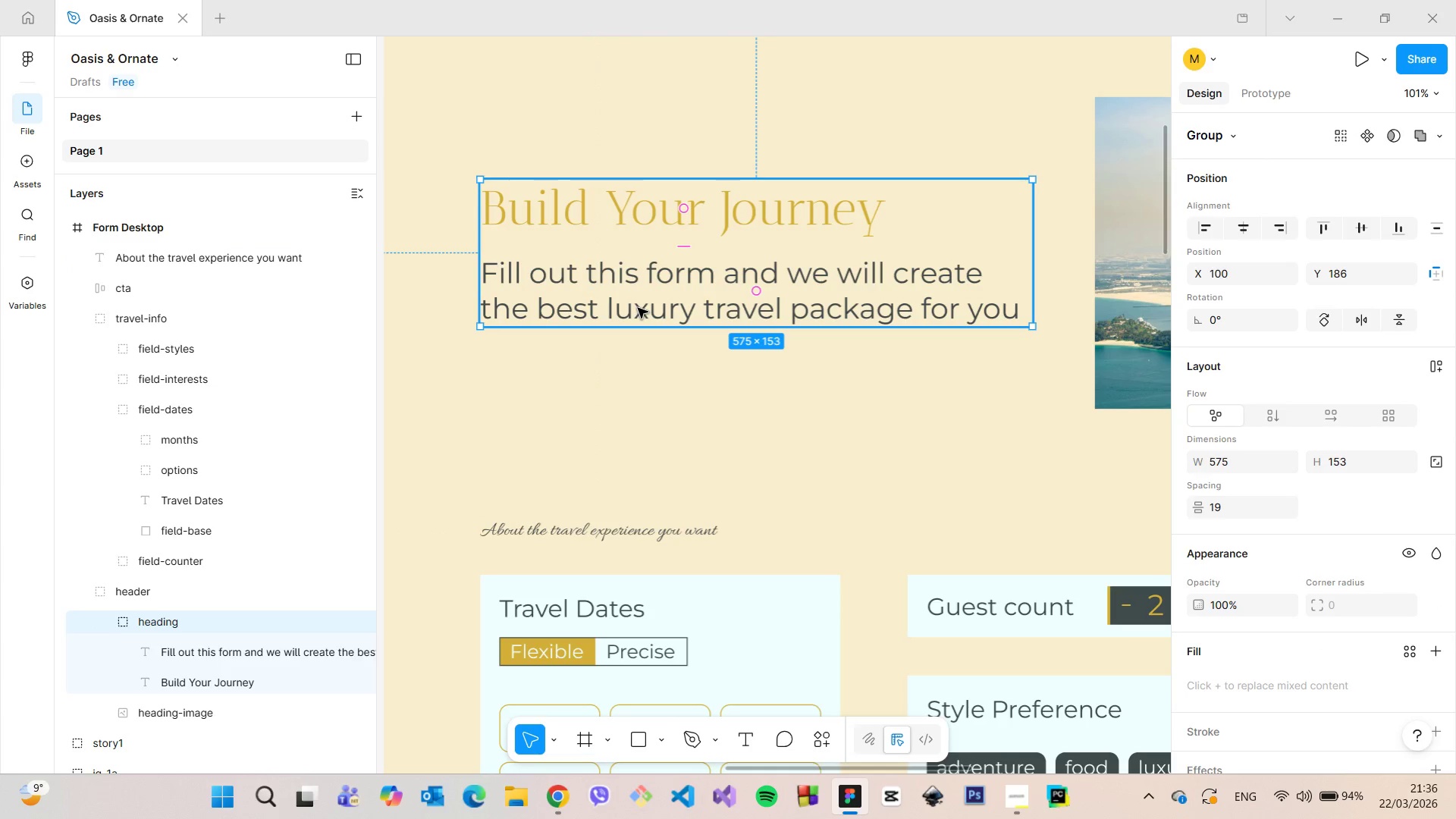 
double_click([638, 309])
 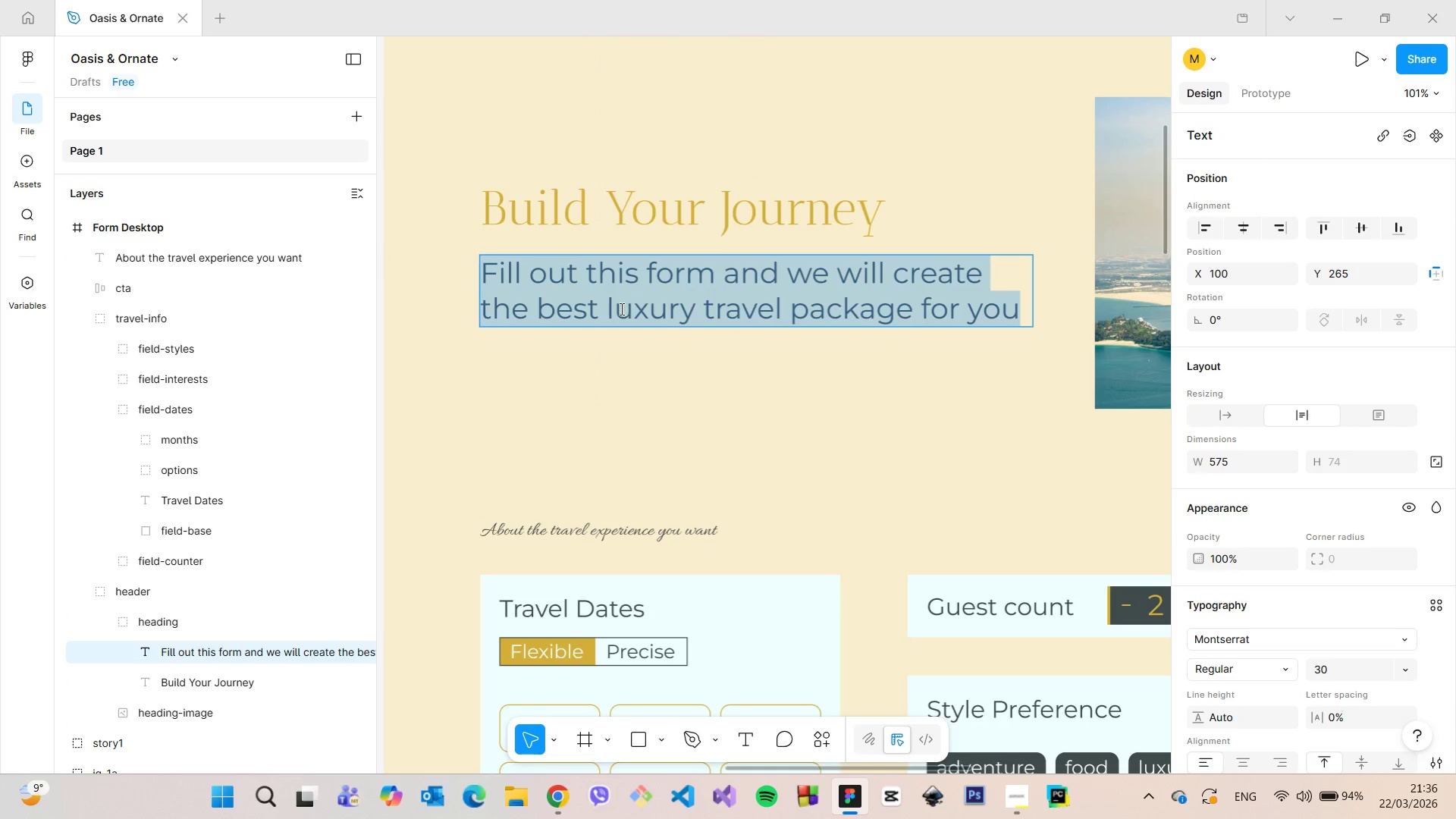 
left_click([620, 309])
 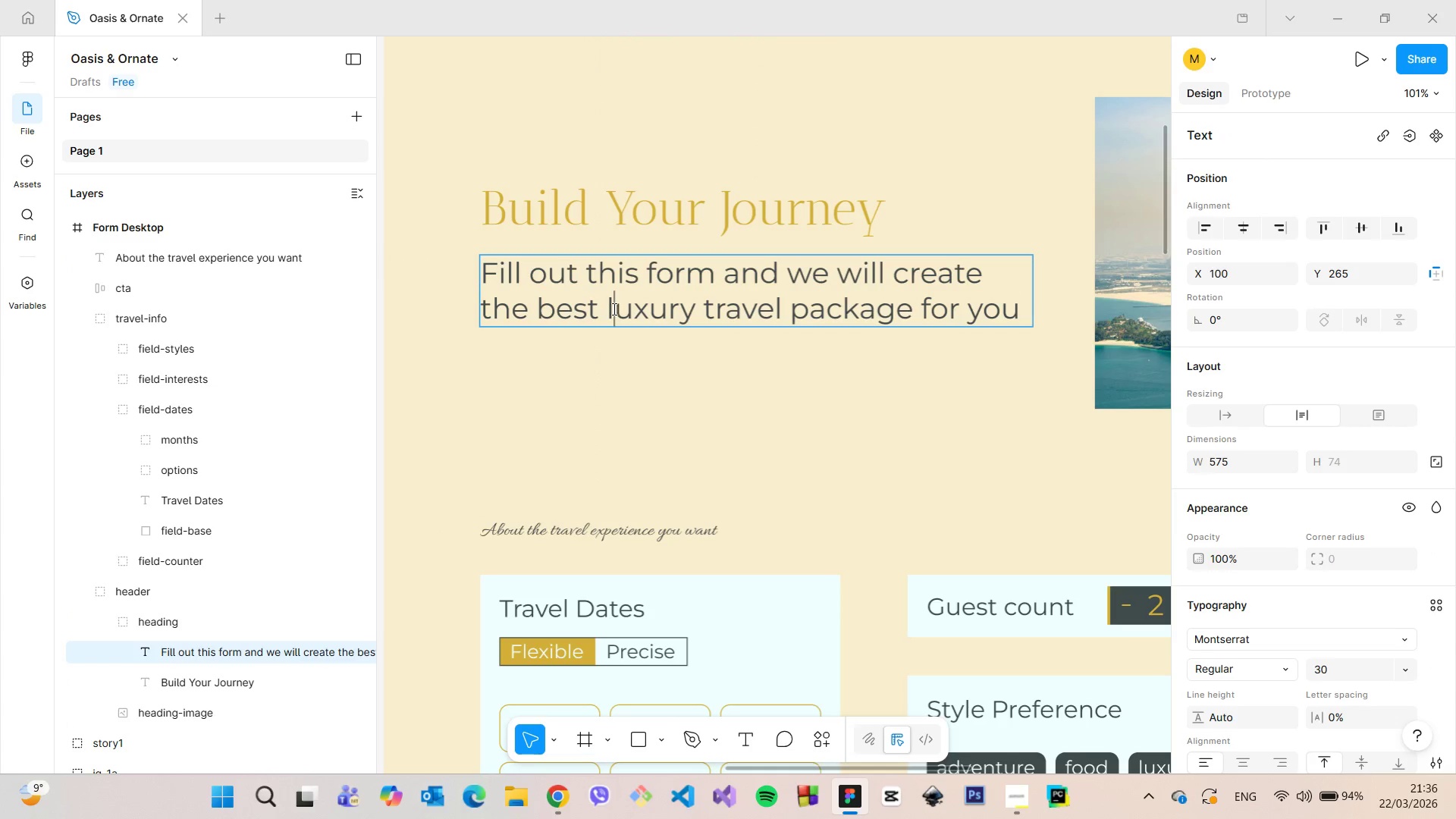 
left_click_drag(start_coordinate=[613, 309], to_coordinate=[644, 309])
 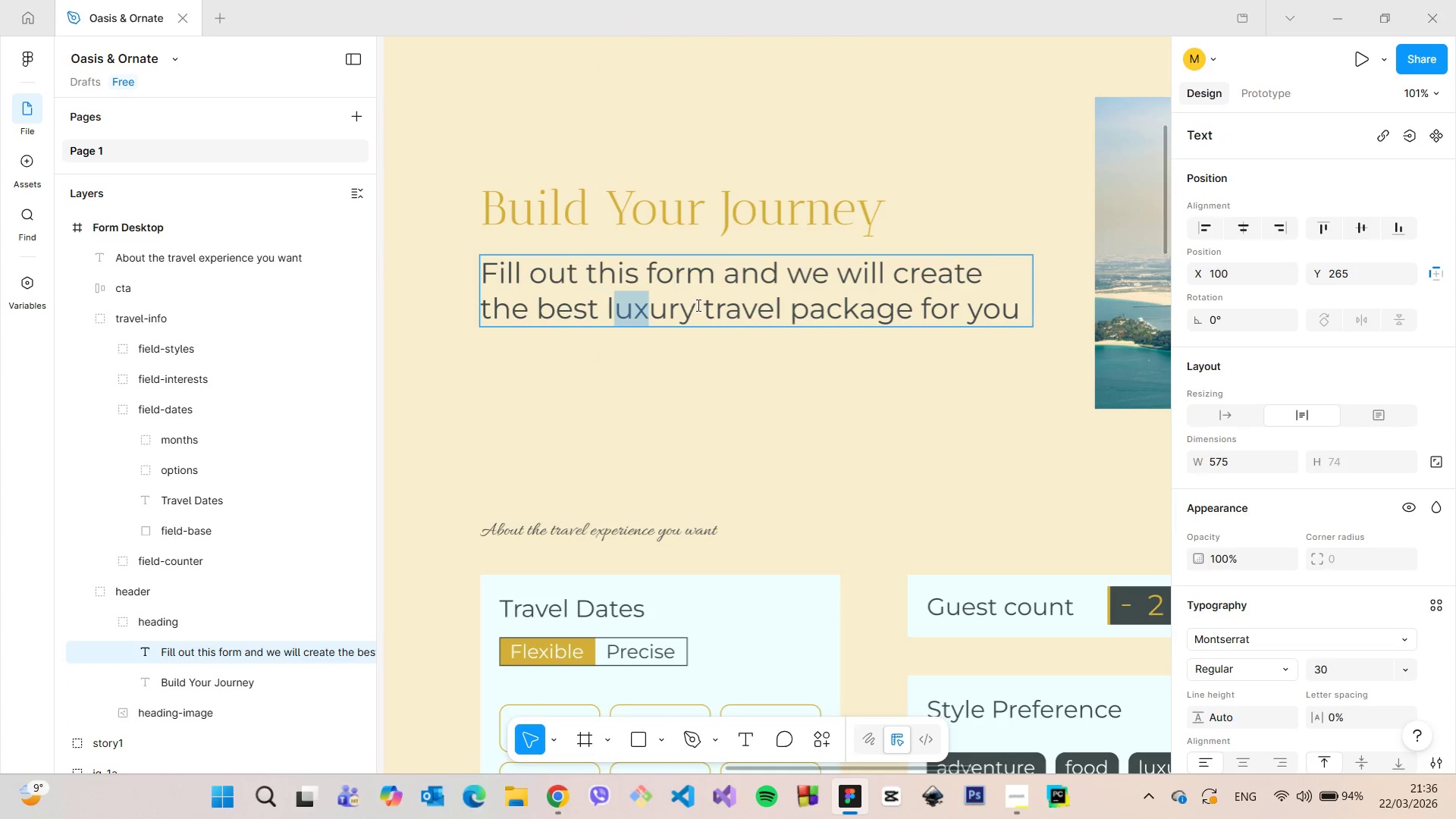 
left_click_drag(start_coordinate=[697, 305], to_coordinate=[607, 310])
 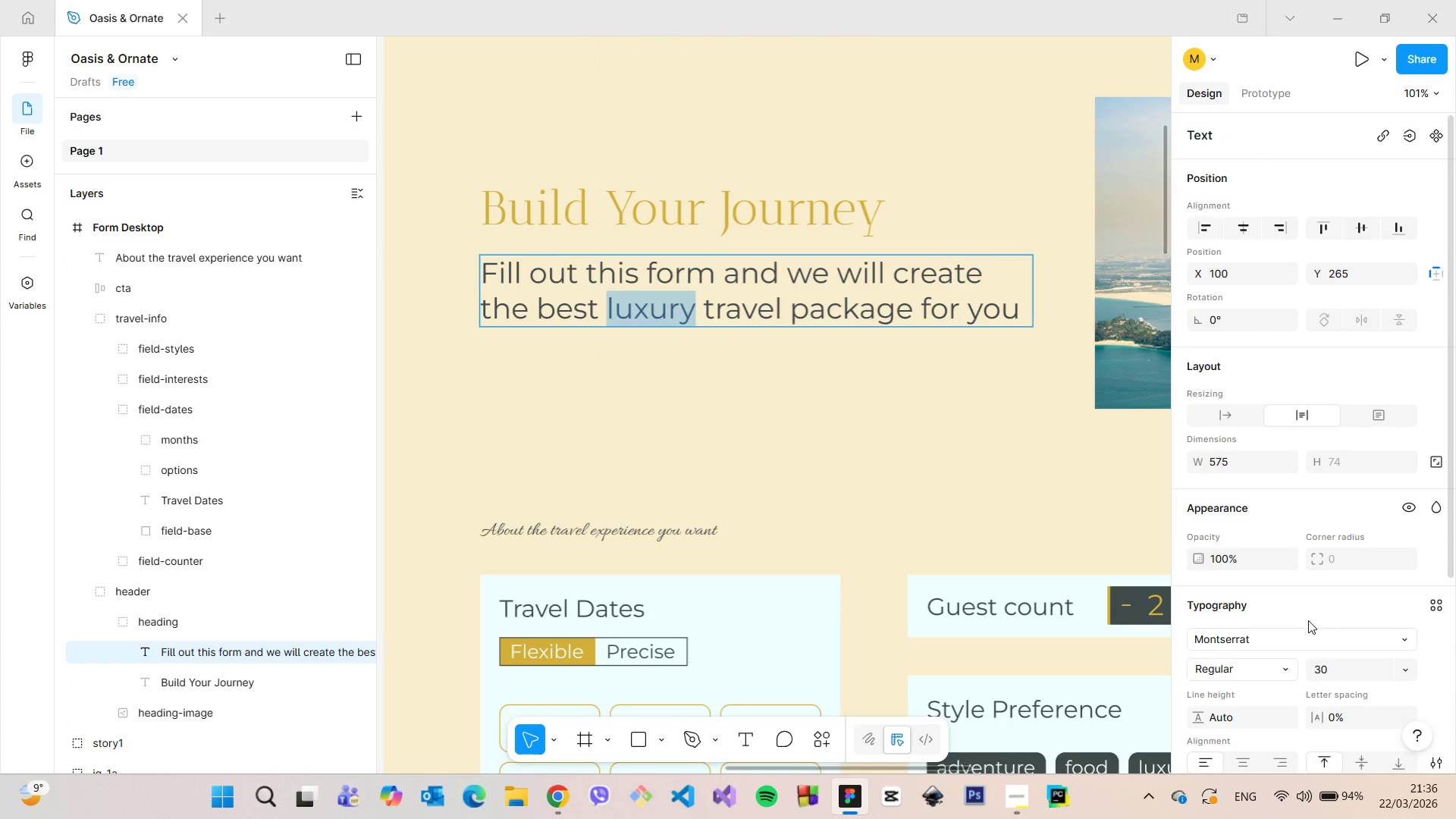 
left_click([1296, 629])
 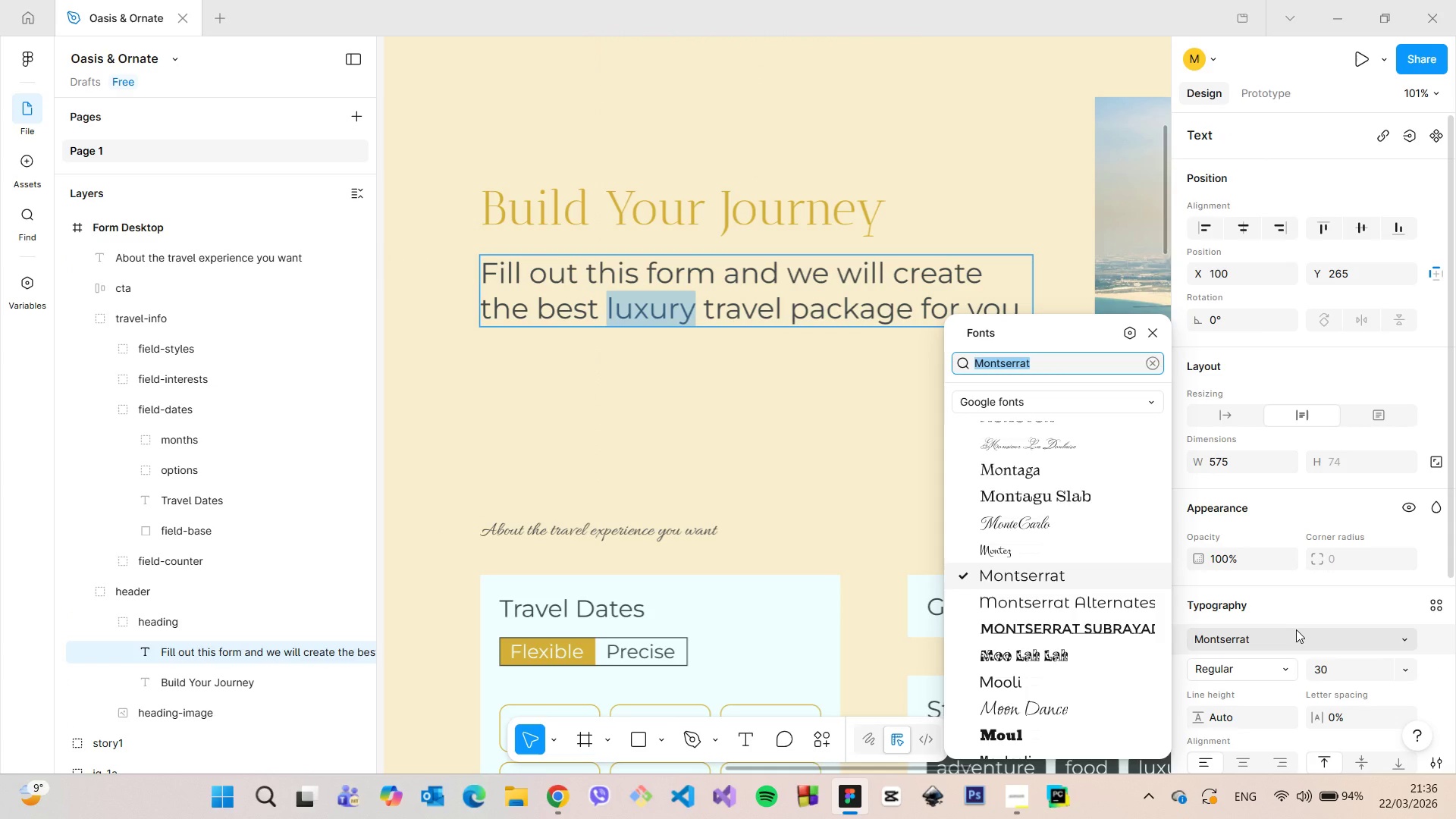 
type(all)
 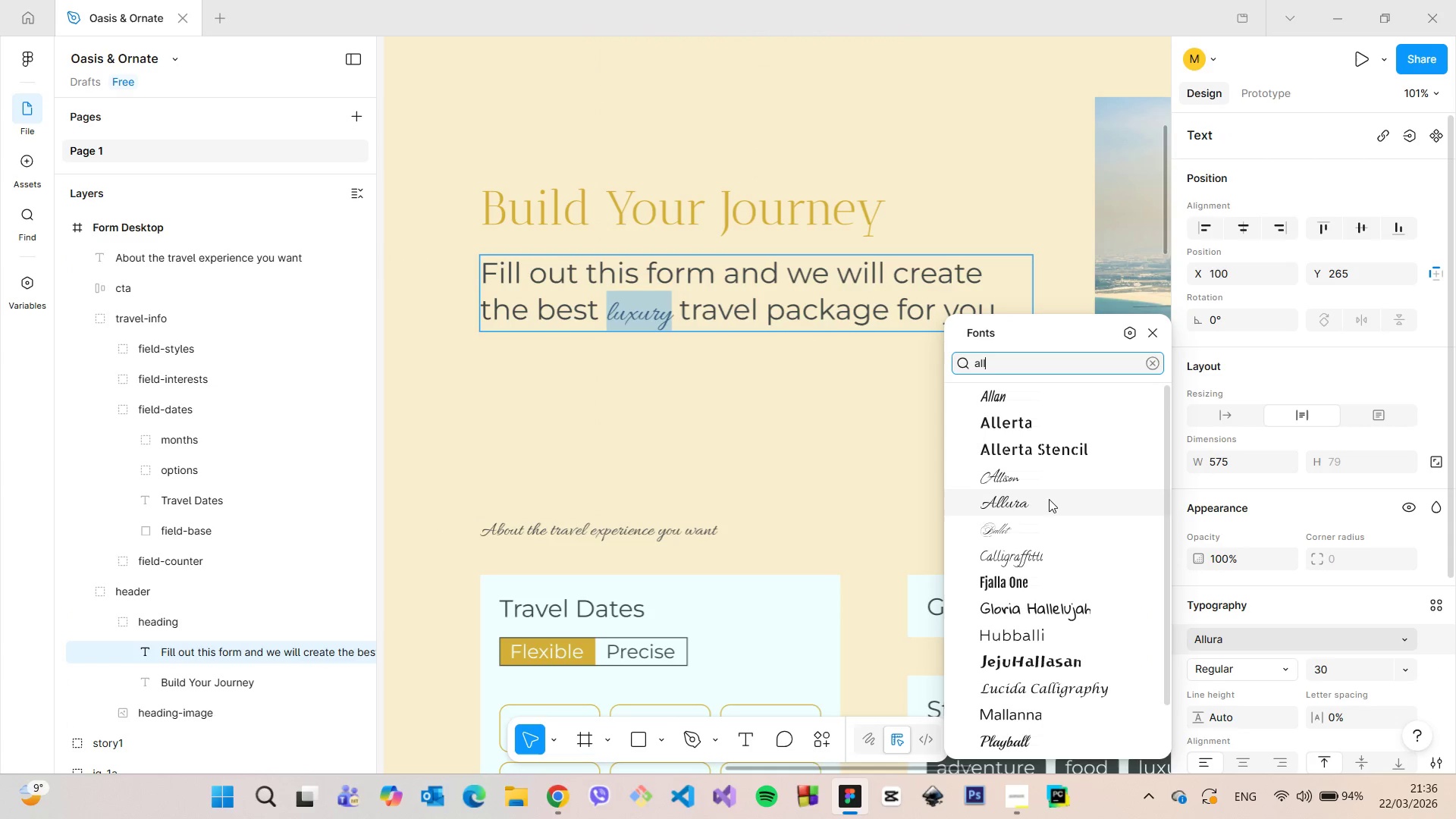 
left_click([1049, 499])
 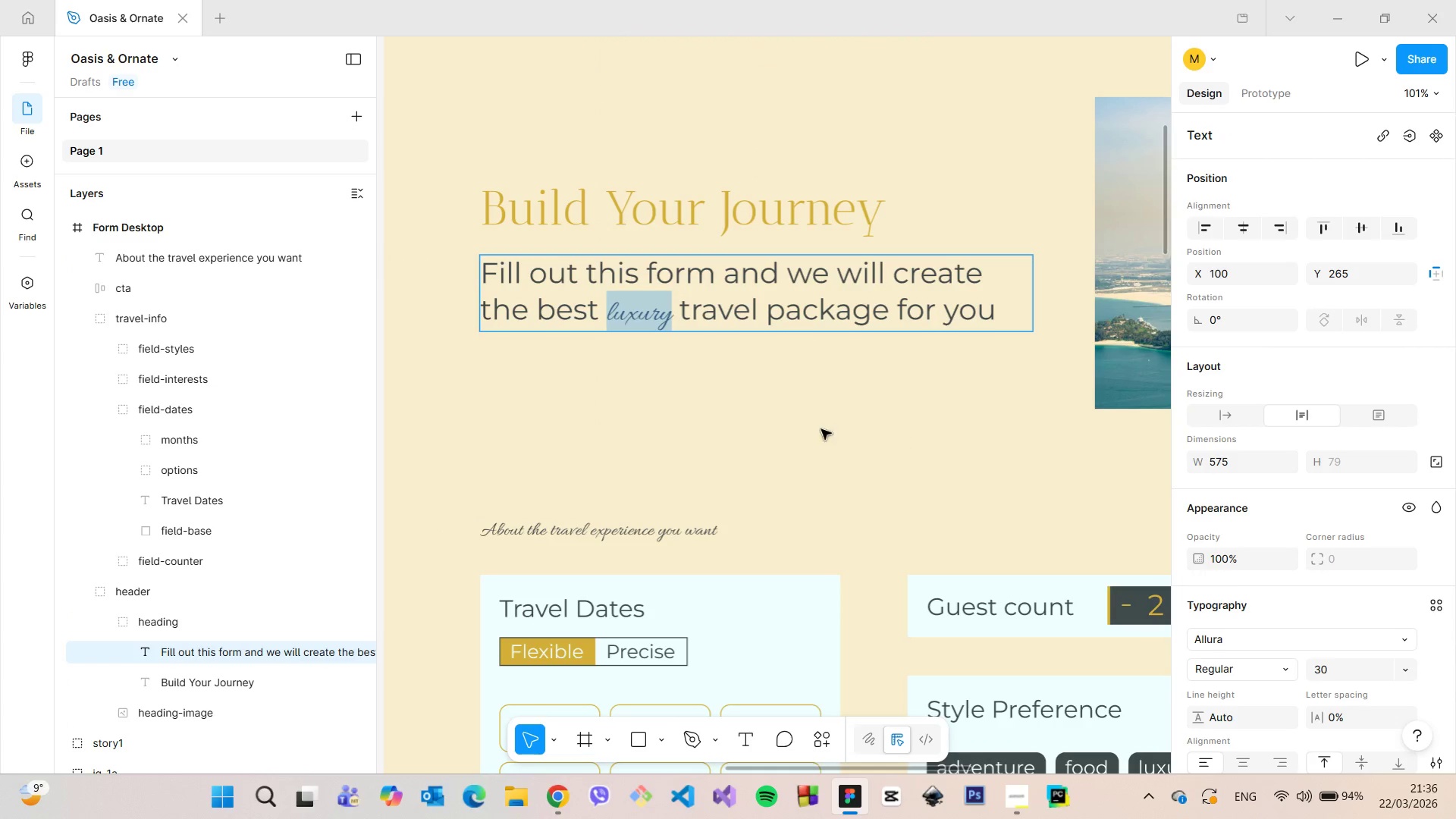 
left_click([808, 429])
 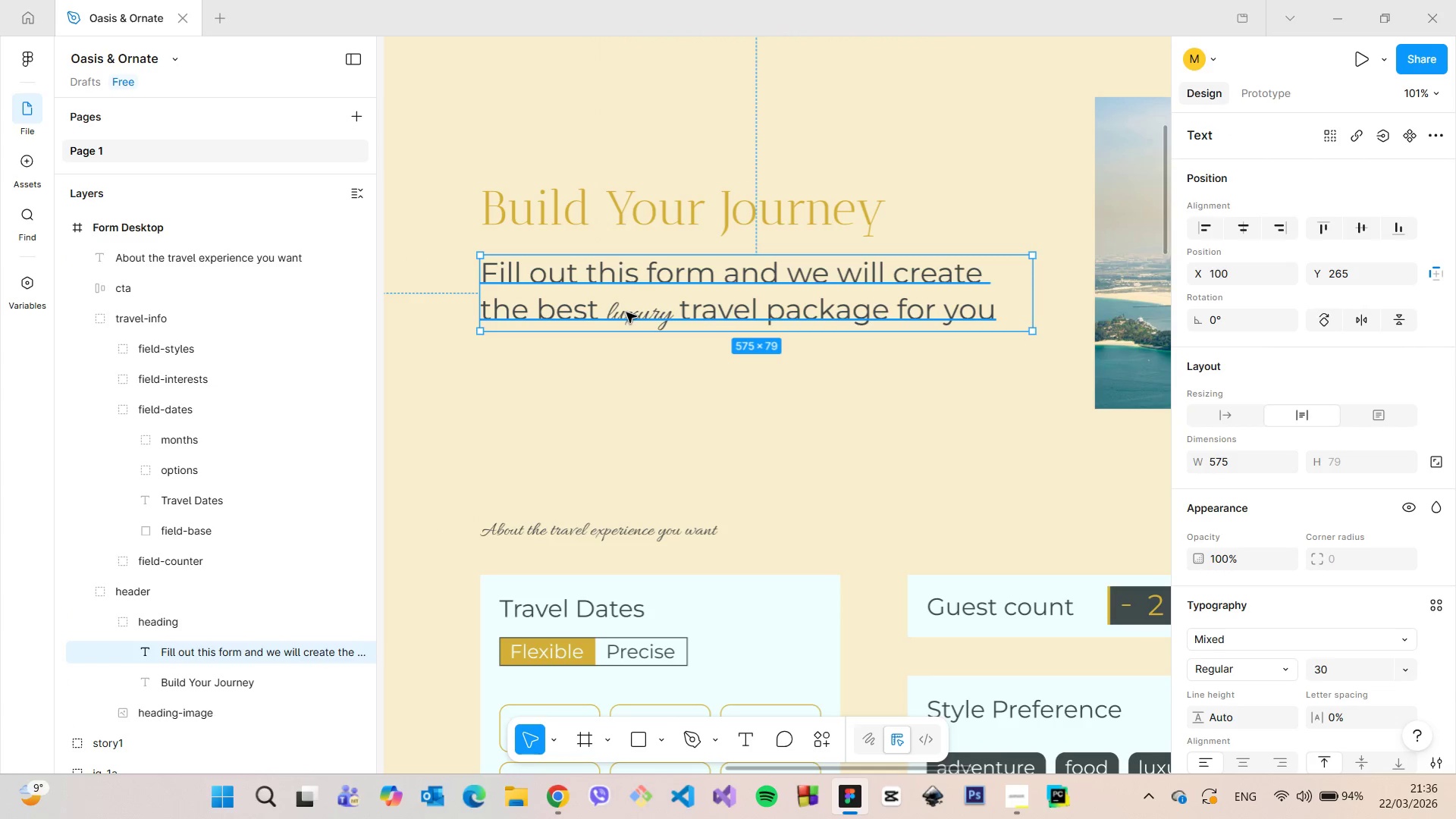 
double_click([626, 313])
 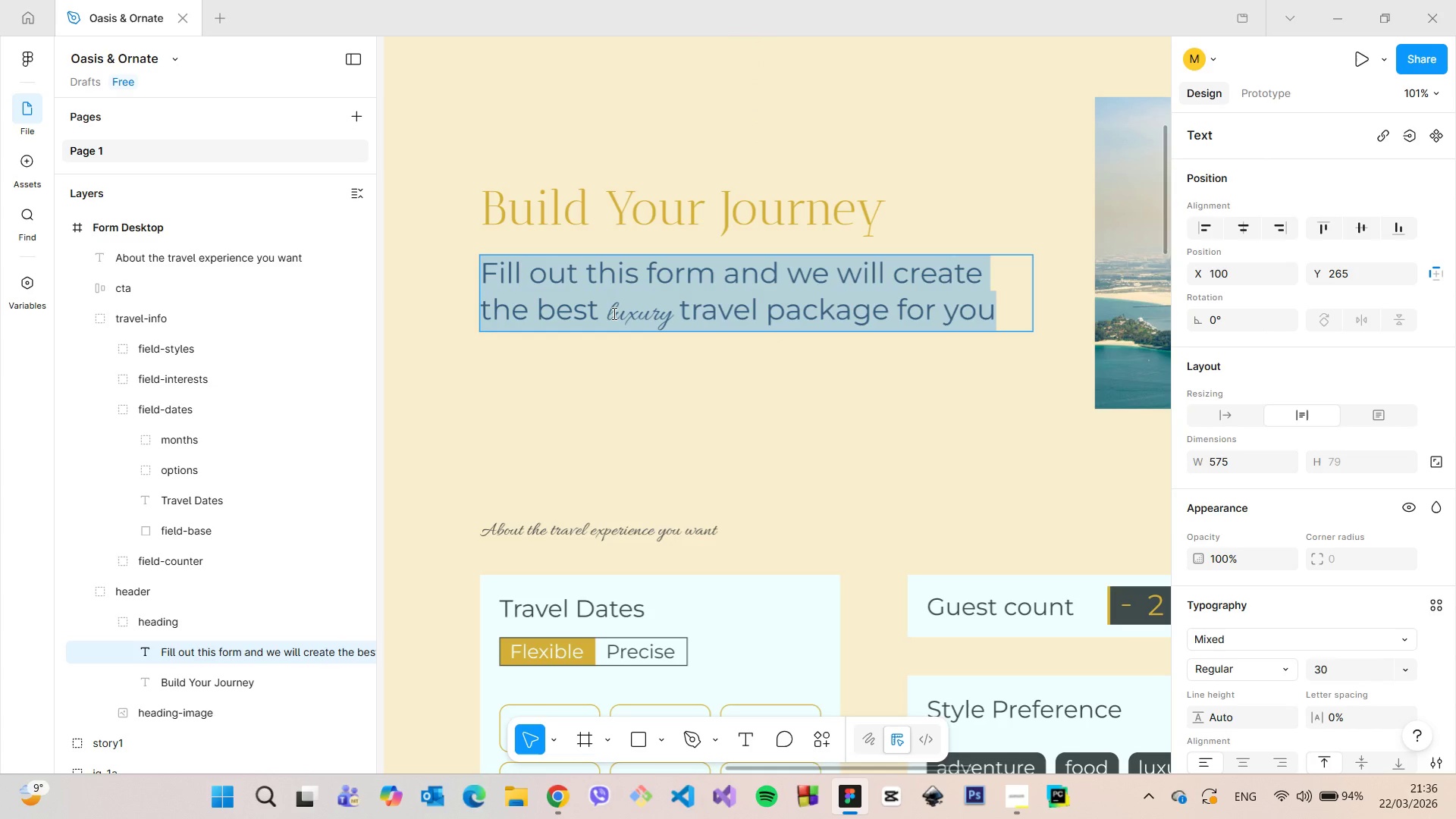 
left_click([612, 313])
 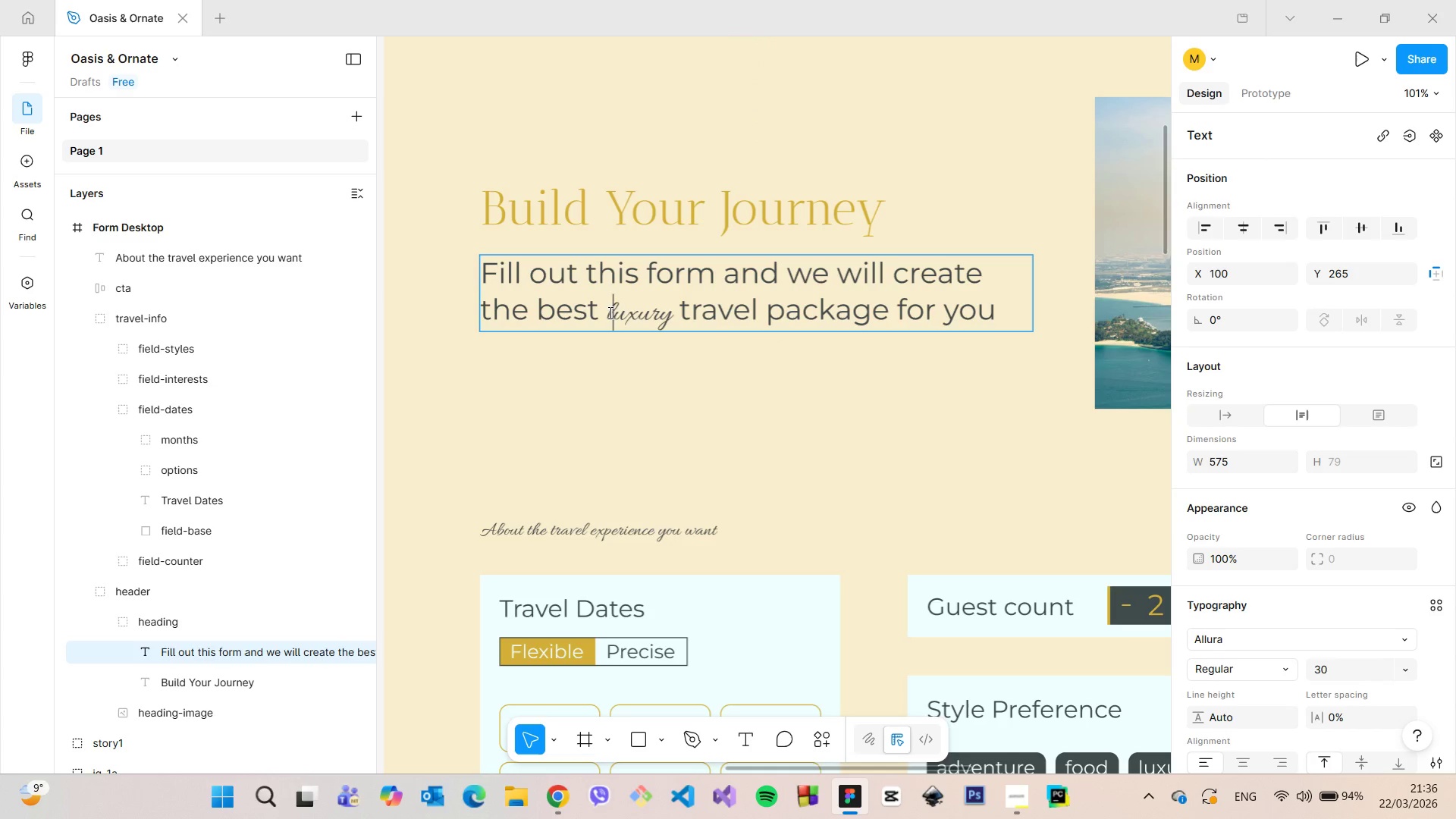 
left_click_drag(start_coordinate=[608, 312], to_coordinate=[674, 315])
 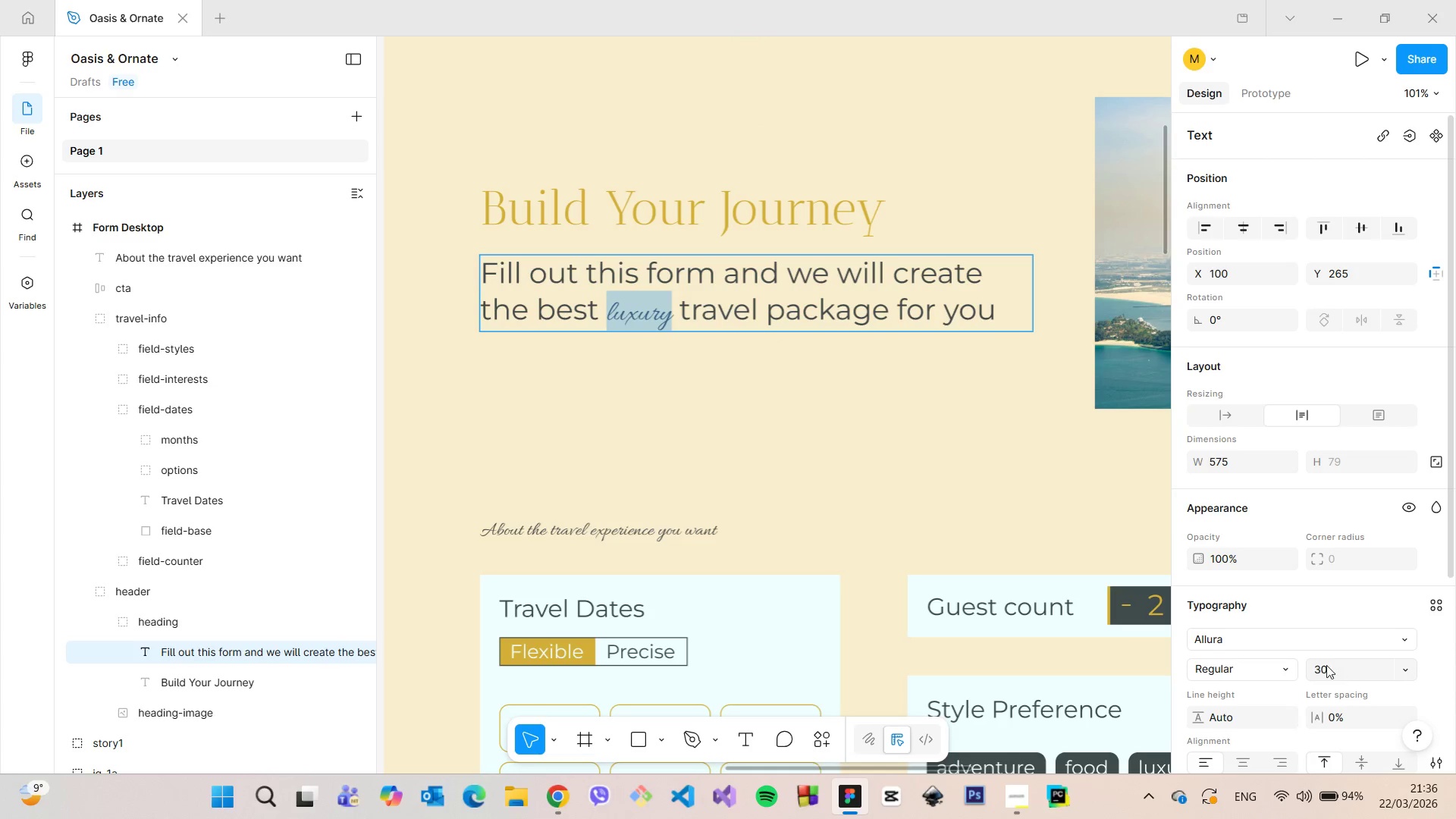 
scroll: coordinate [1241, 673], scroll_direction: down, amount: 3.0
 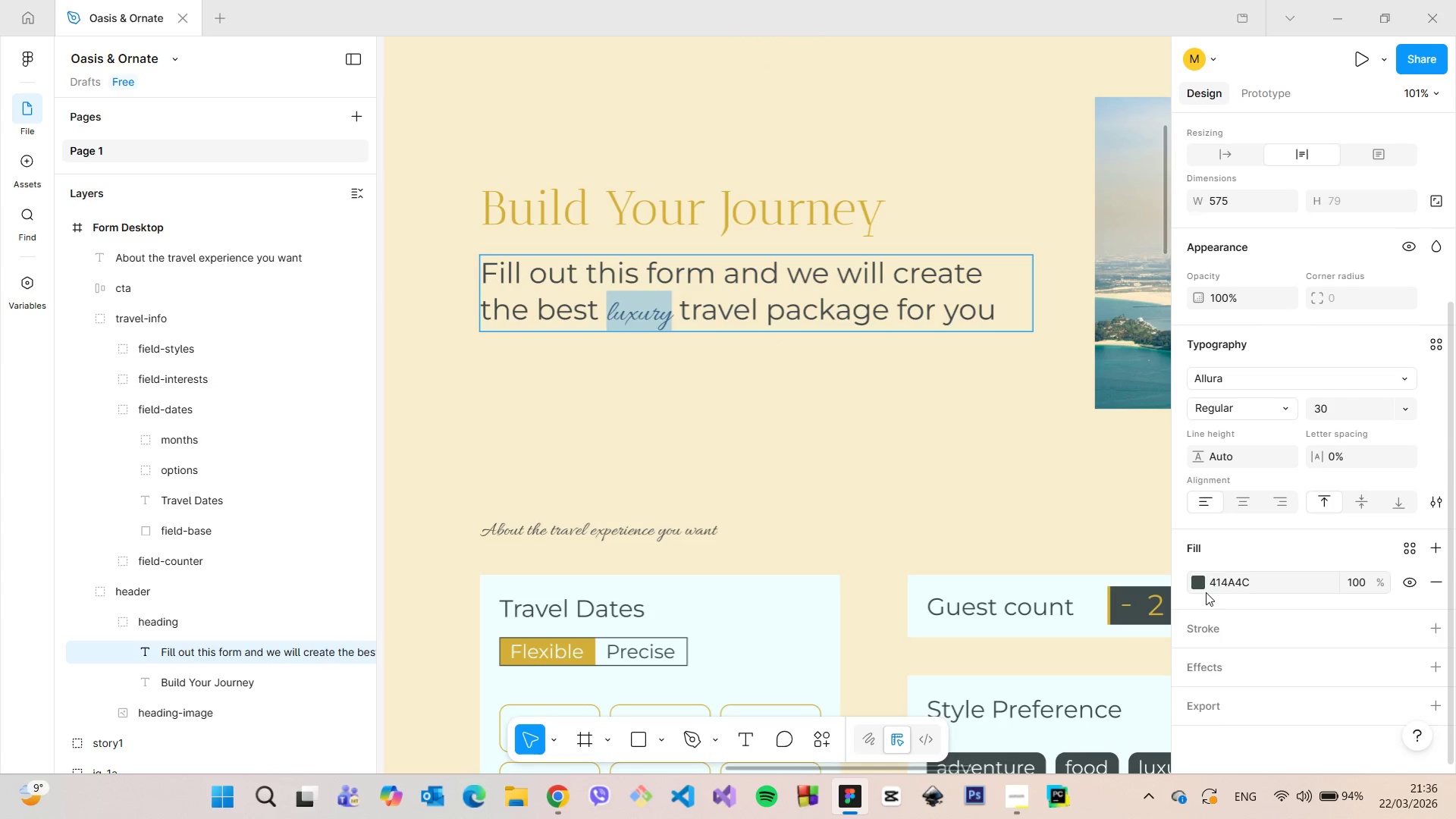 
double_click([1199, 585])
 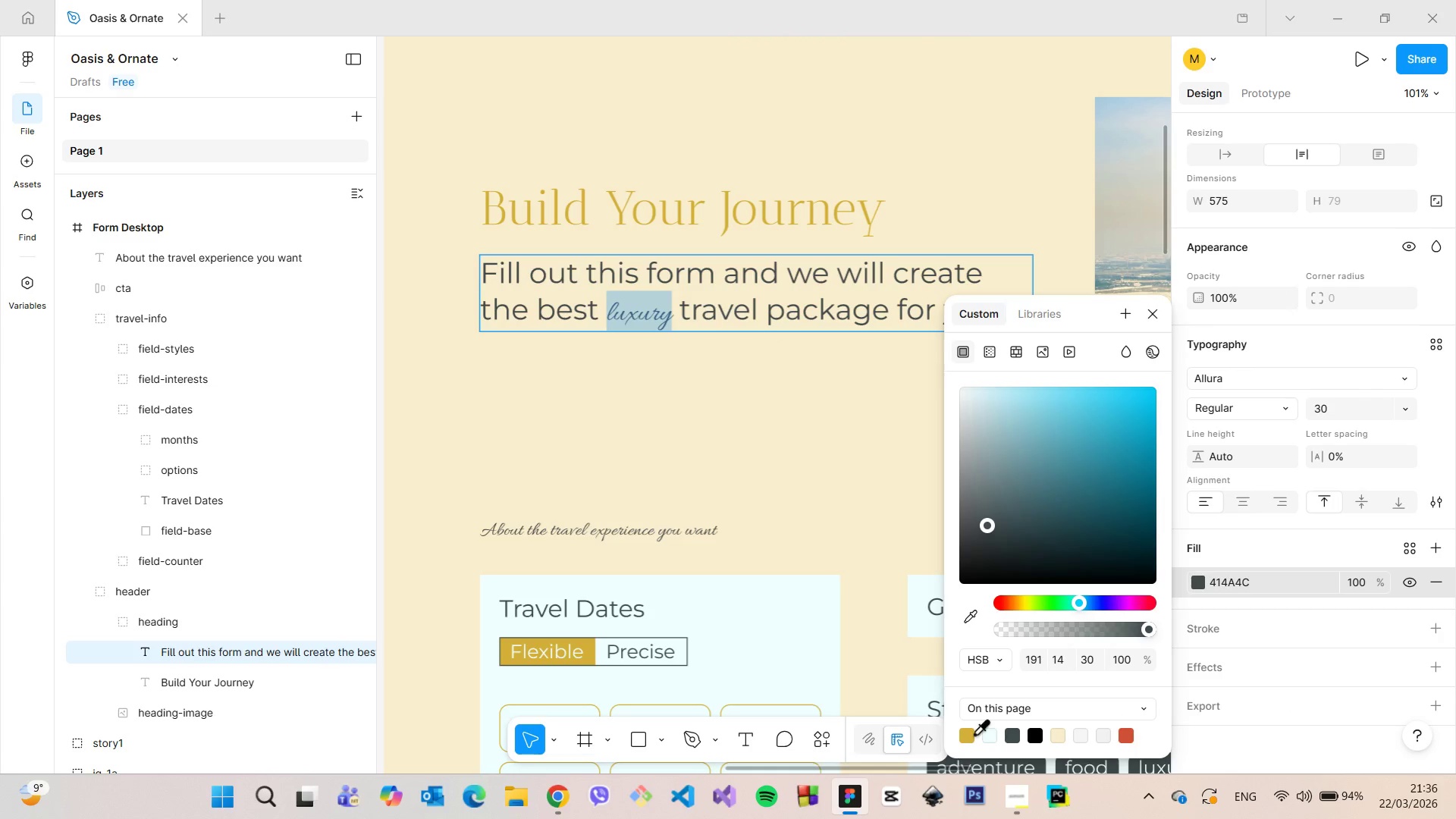 
left_click([971, 733])
 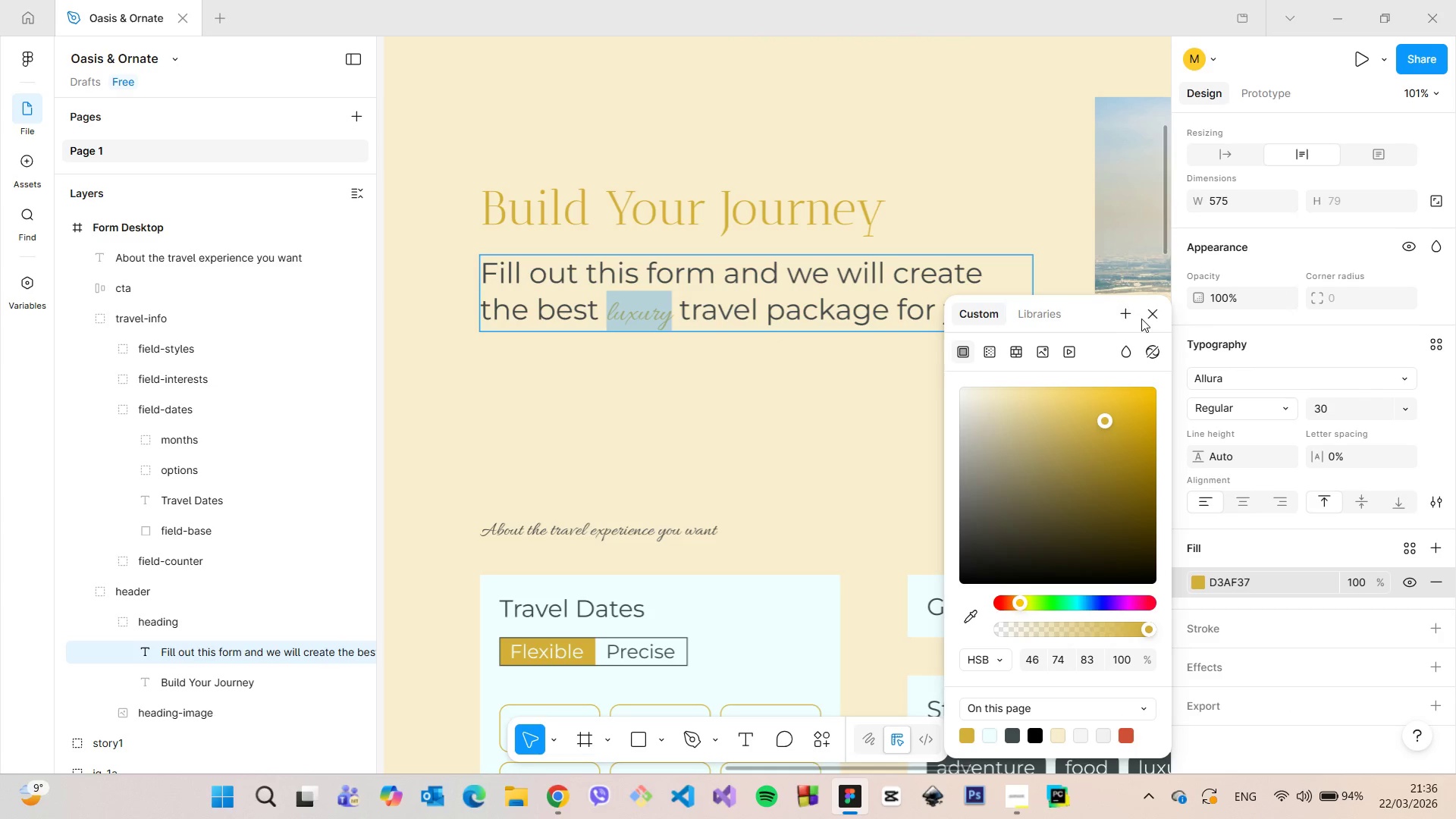 
left_click([1150, 316])
 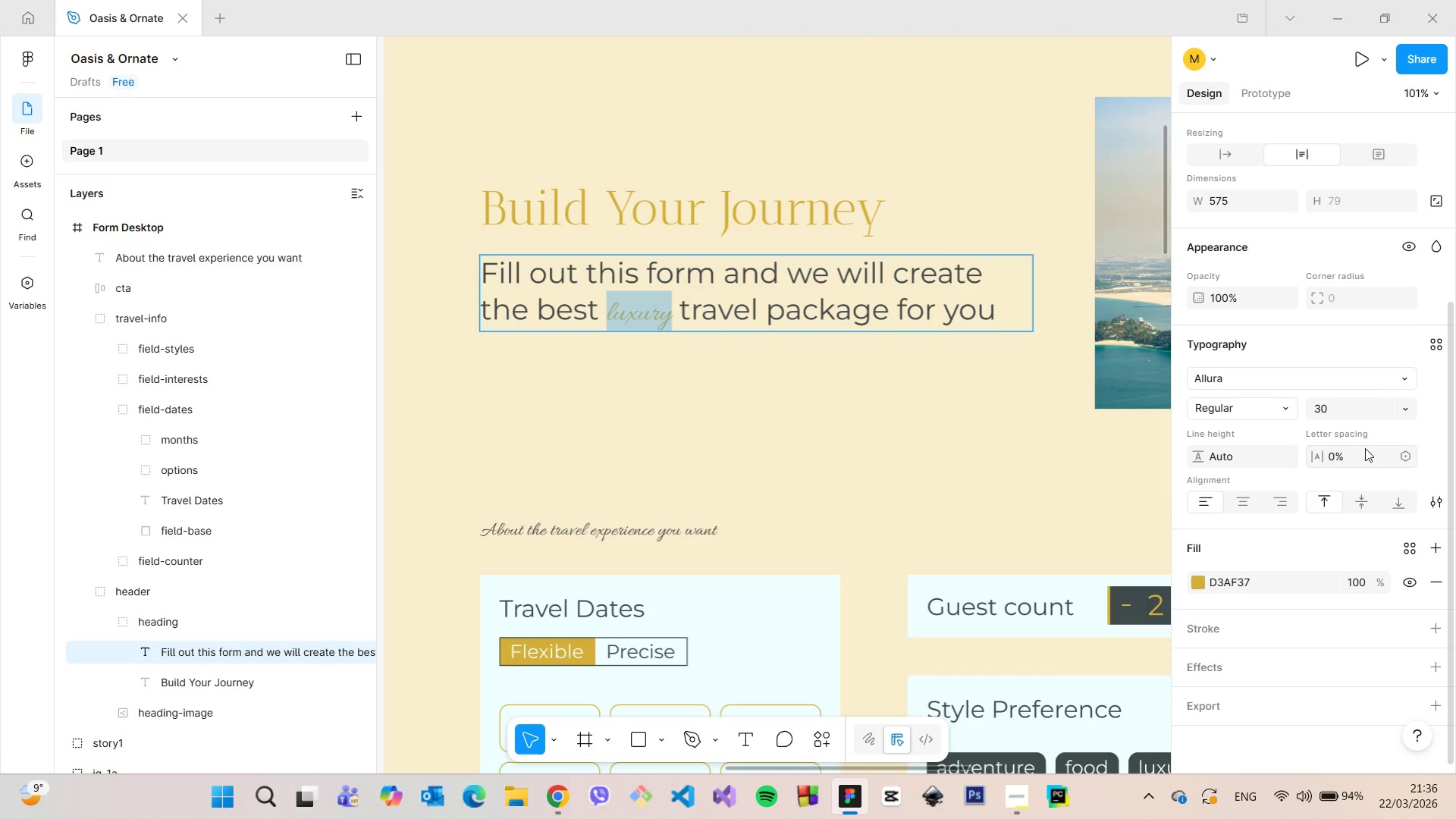 
left_click([1349, 414])
 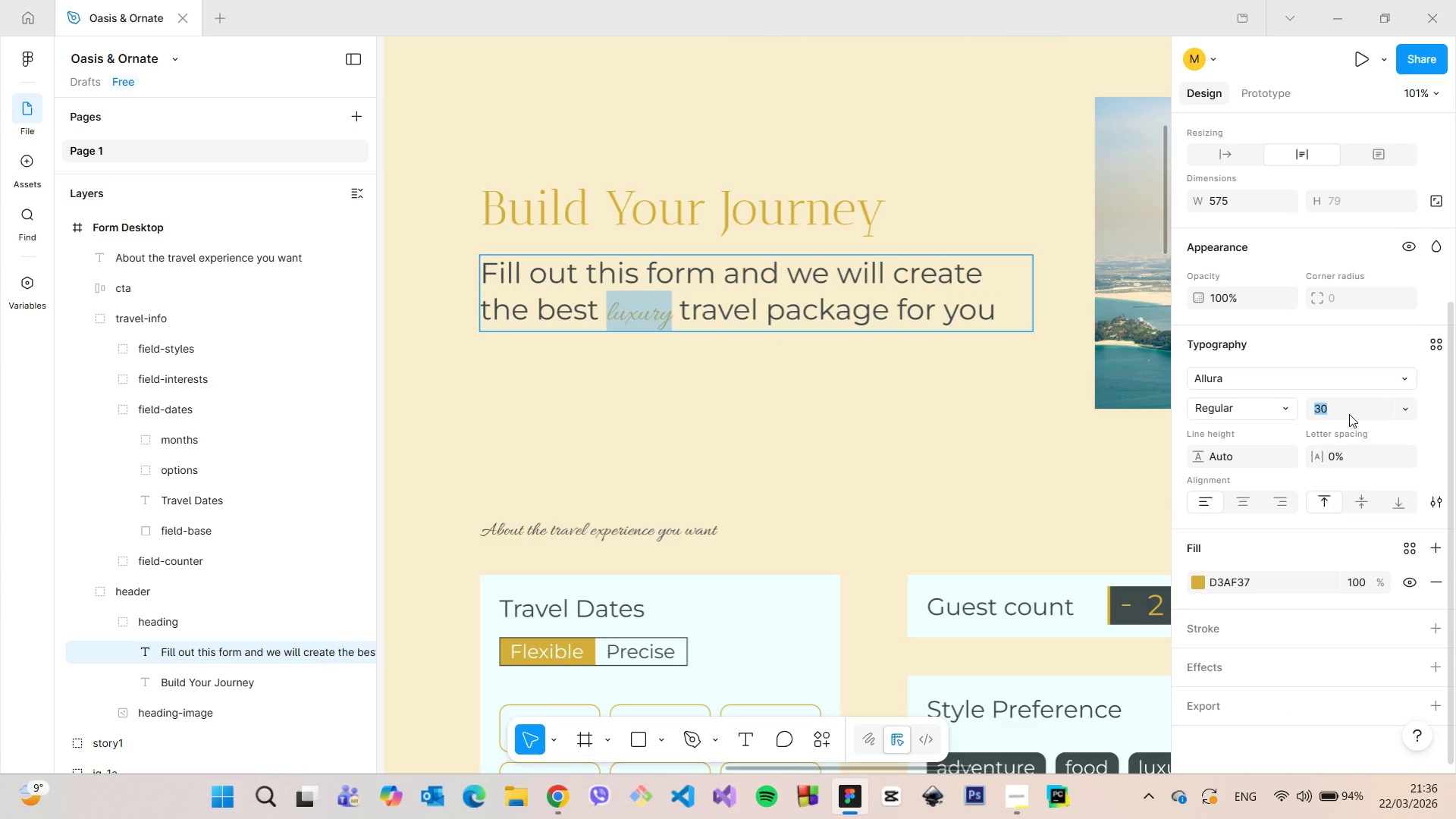 
key(ArrowUp)
 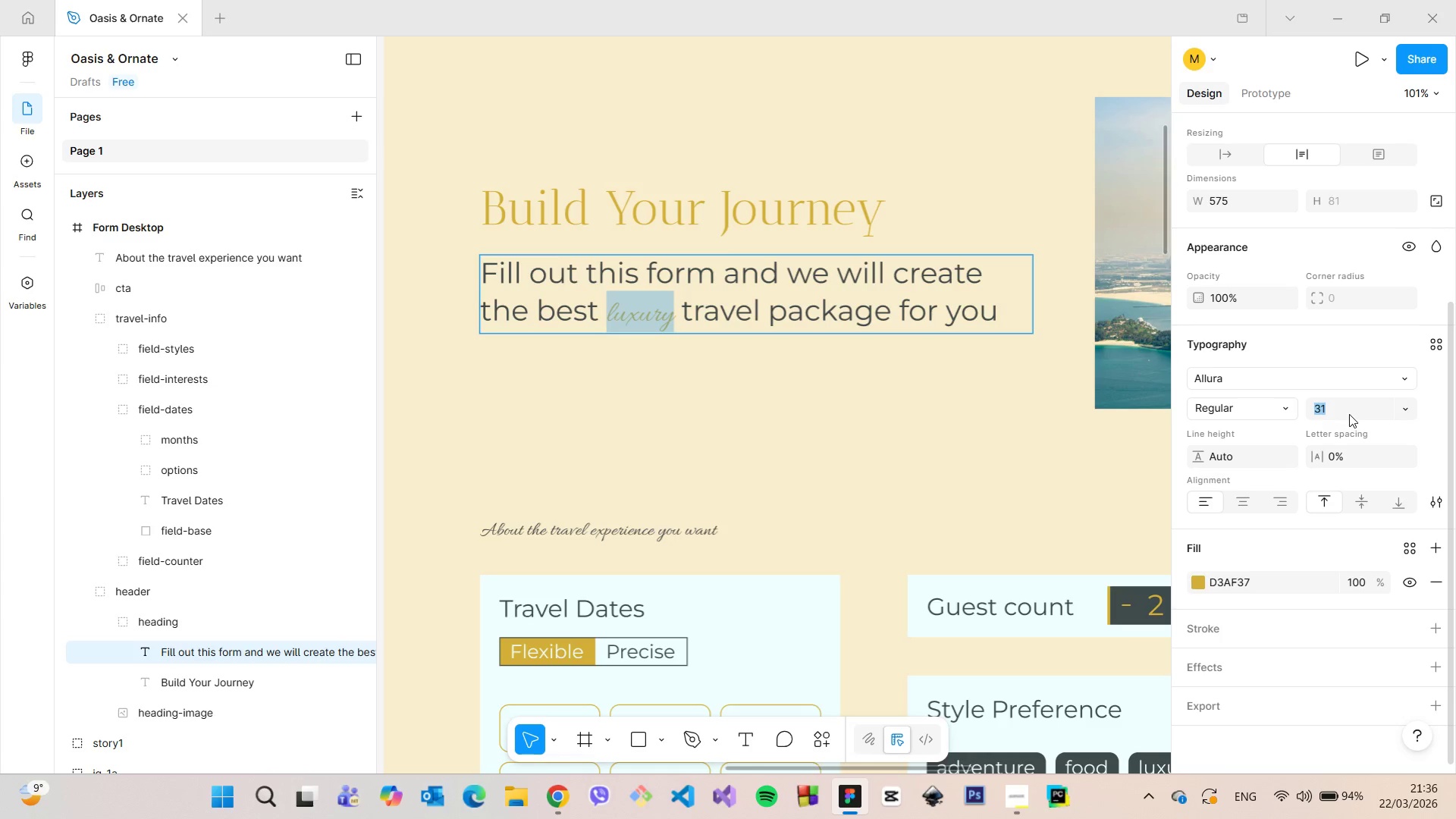 
key(ArrowUp)
 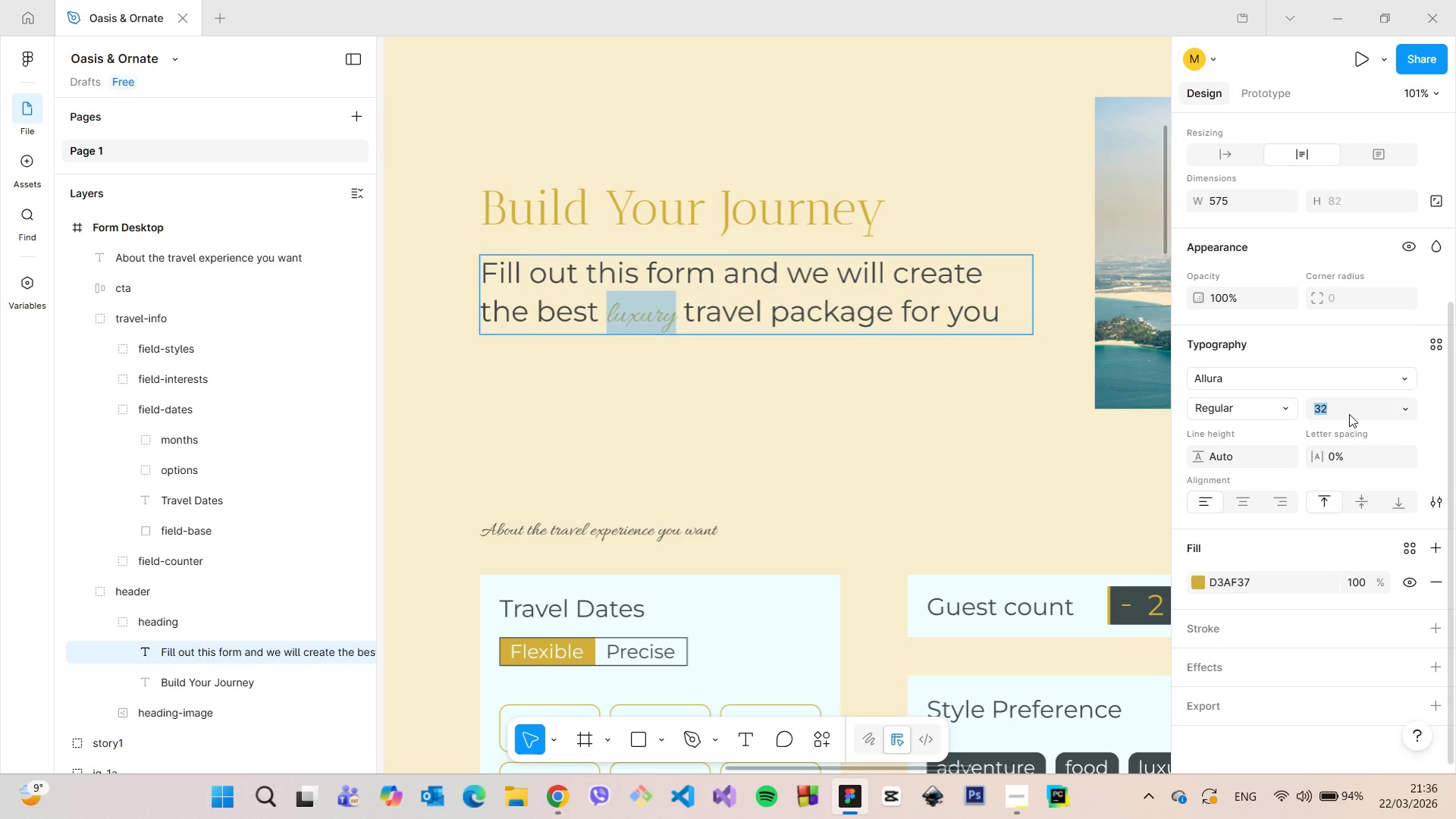 
key(ArrowUp)
 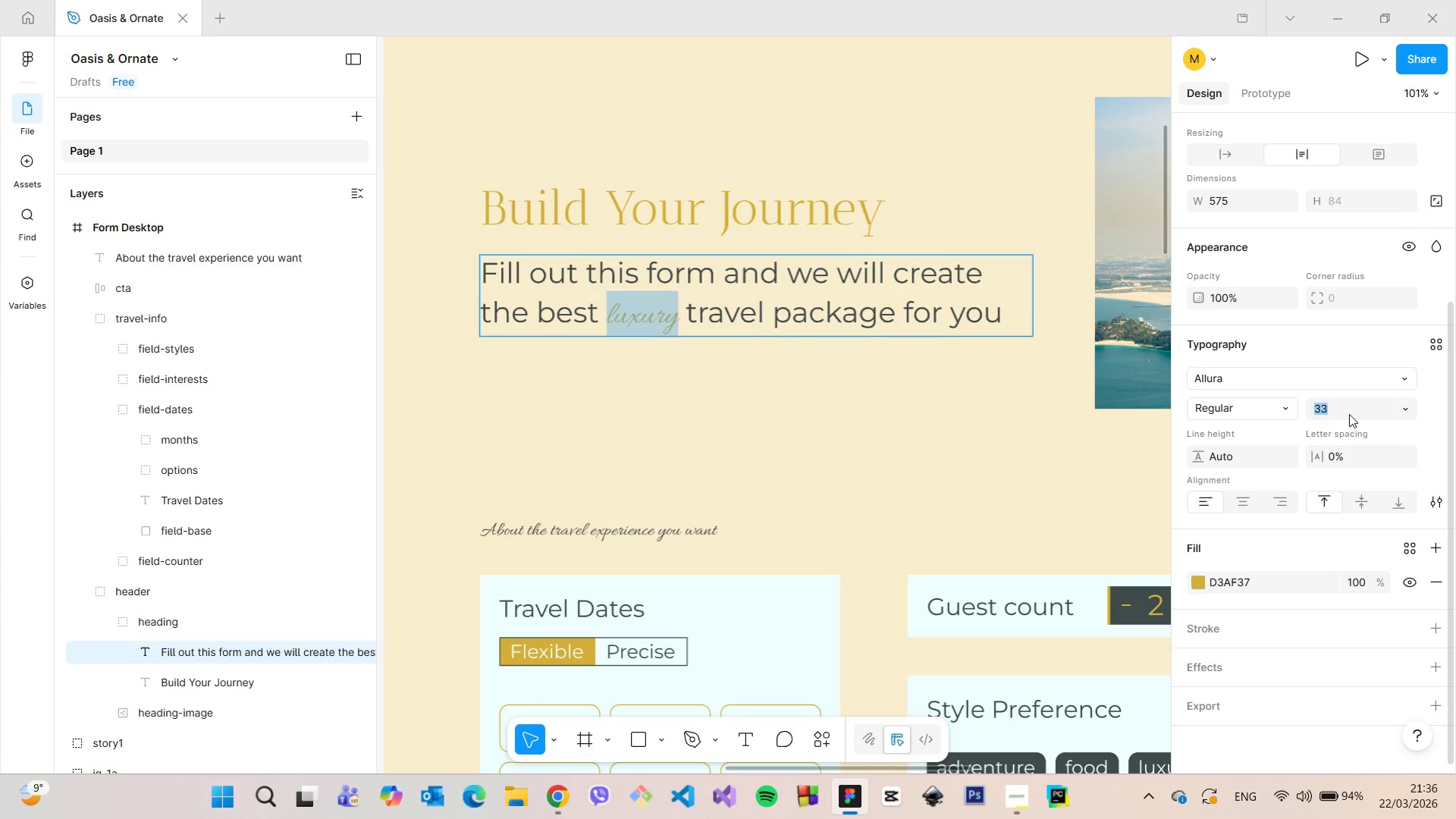 
key(ArrowUp)
 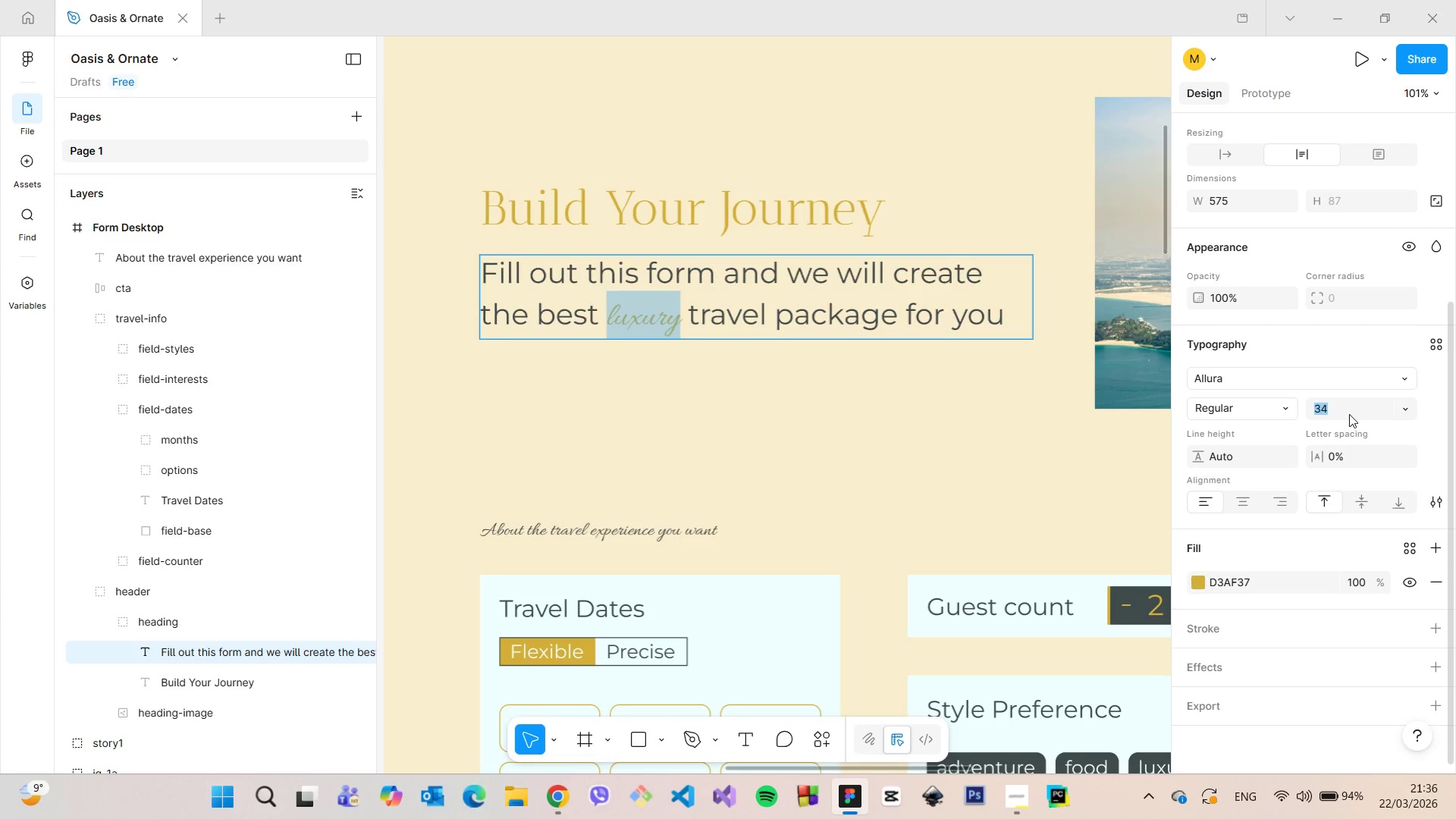 
key(ArrowUp)
 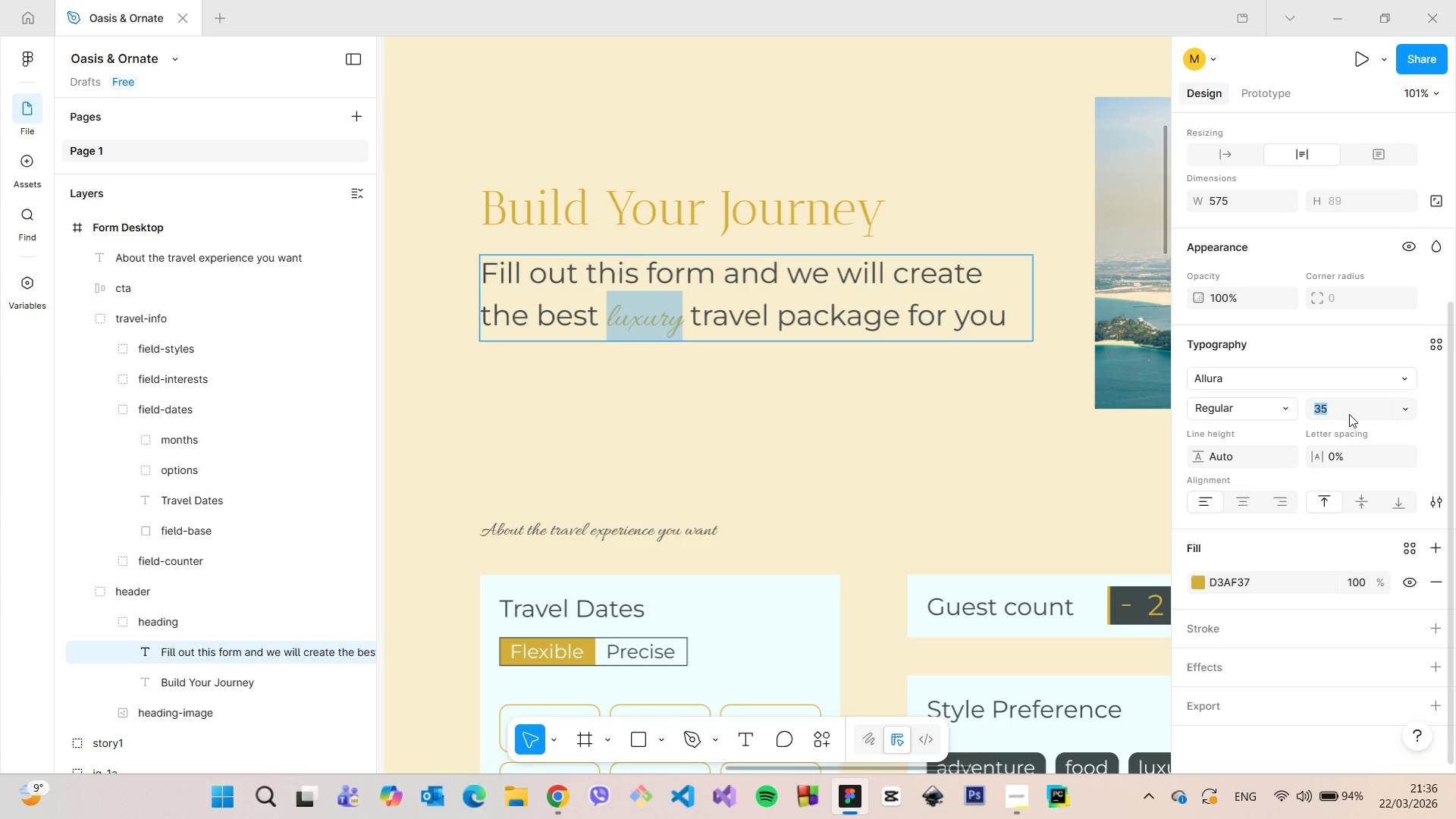 
key(ArrowUp)
 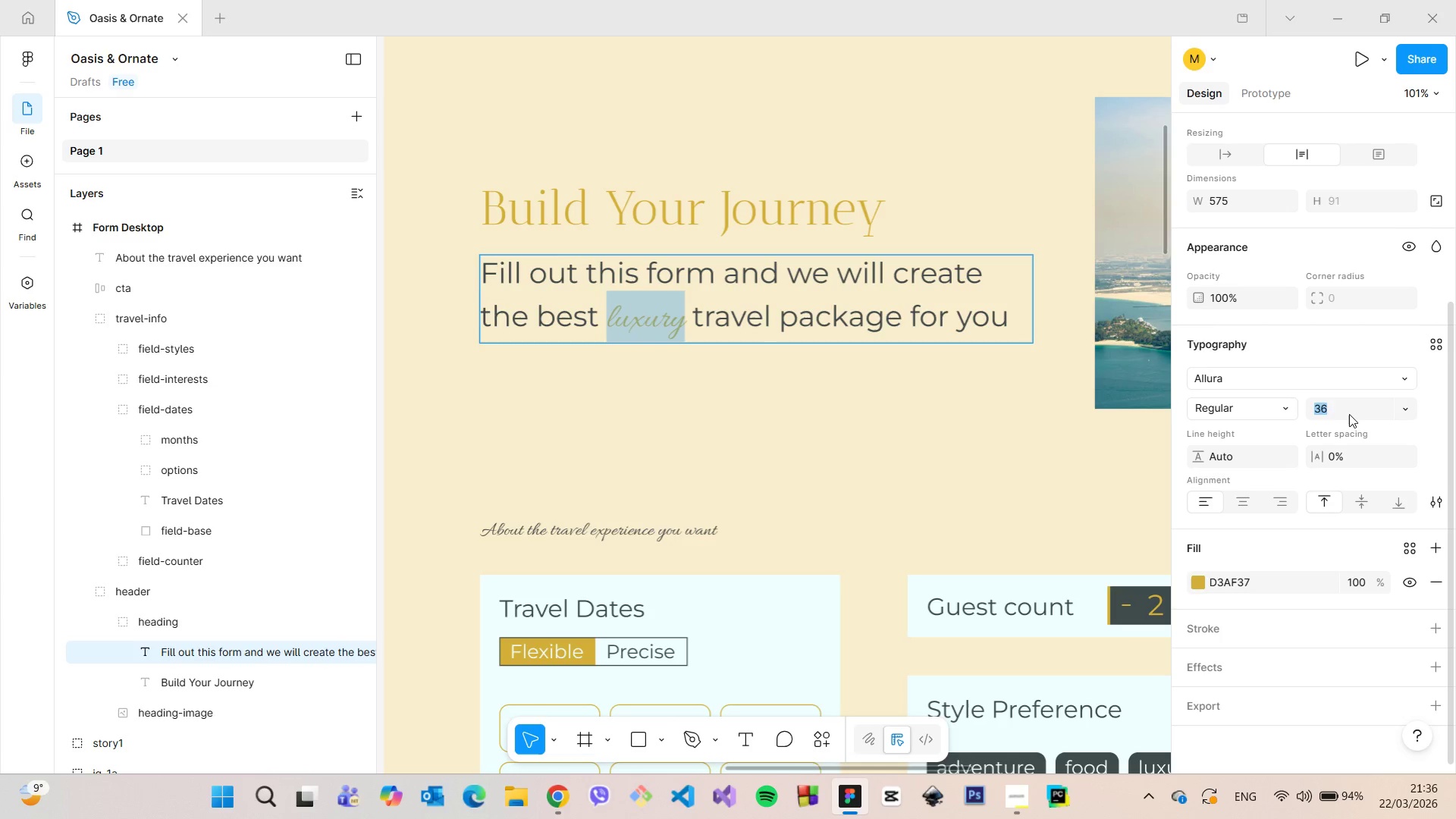 
key(ArrowUp)
 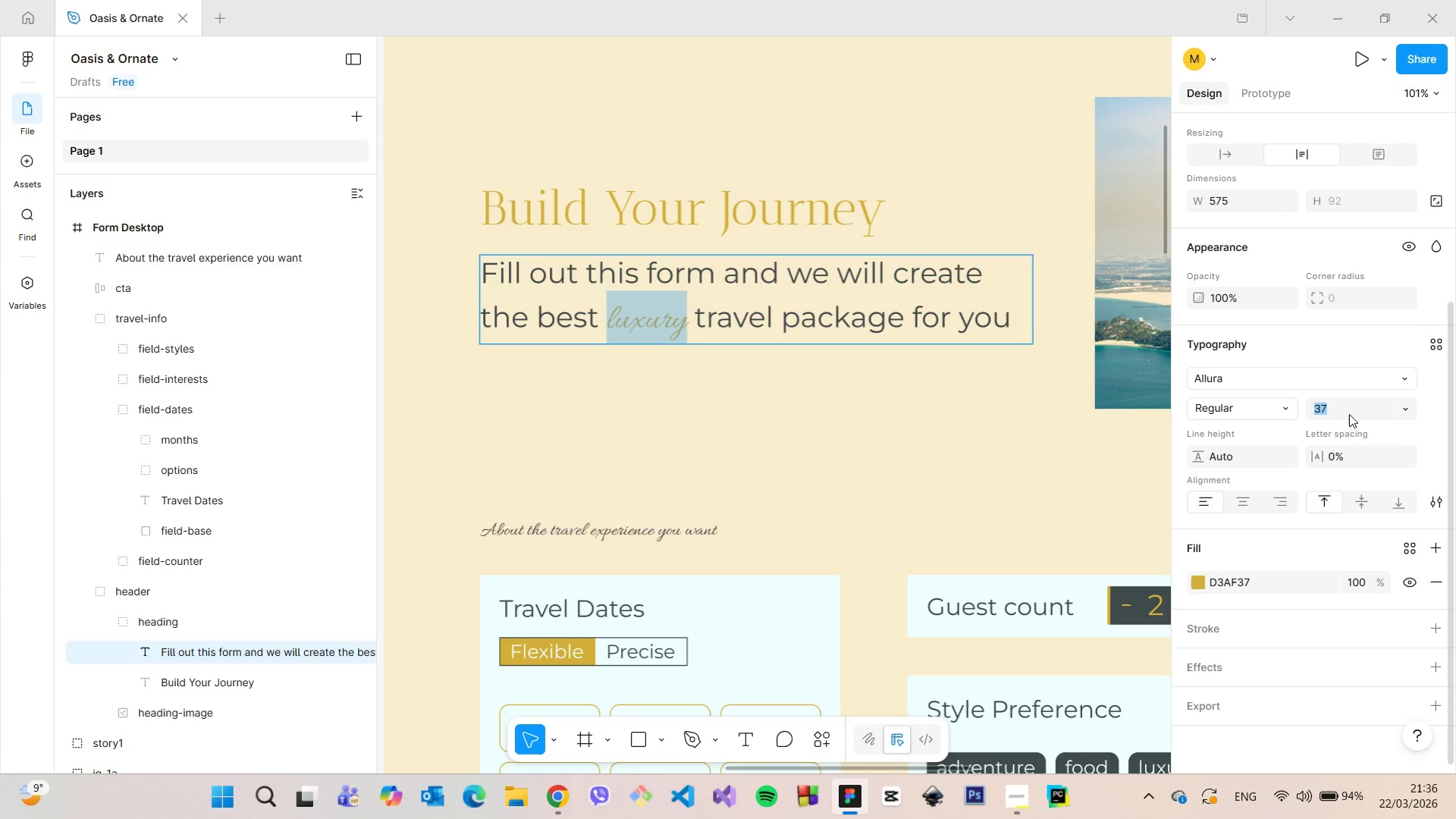 
key(ArrowUp)
 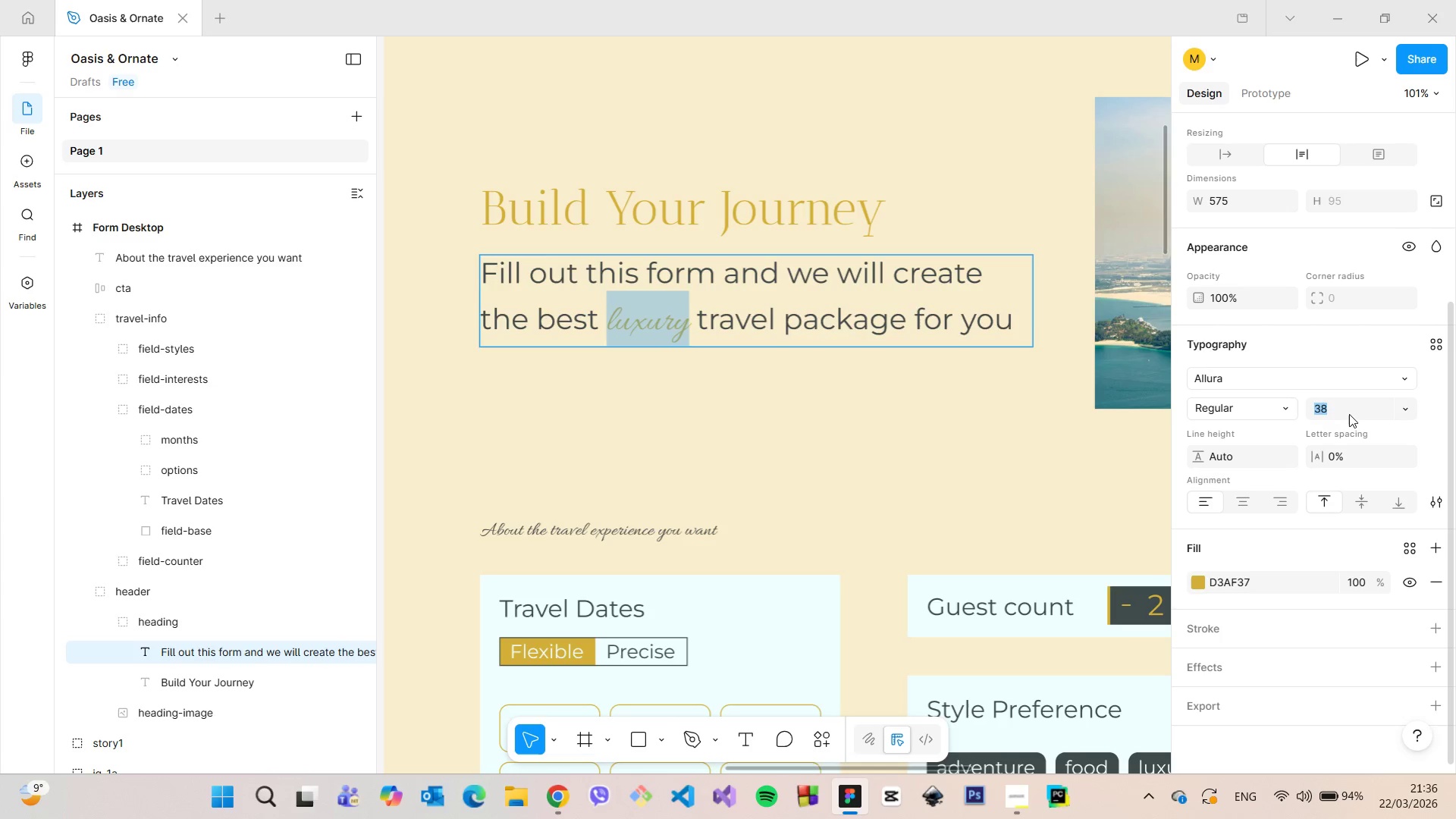 
key(ArrowUp)
 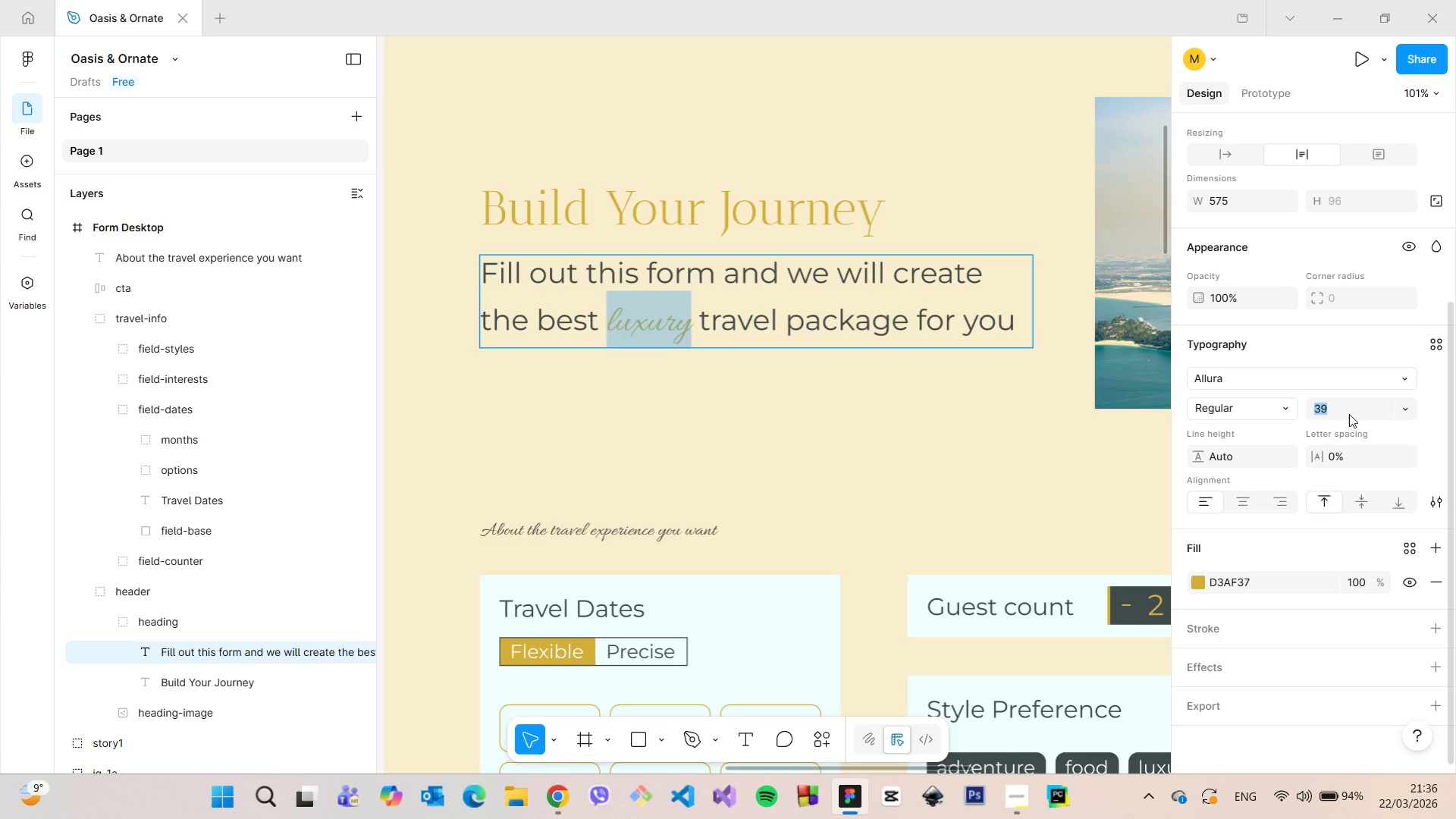 
key(ArrowUp)
 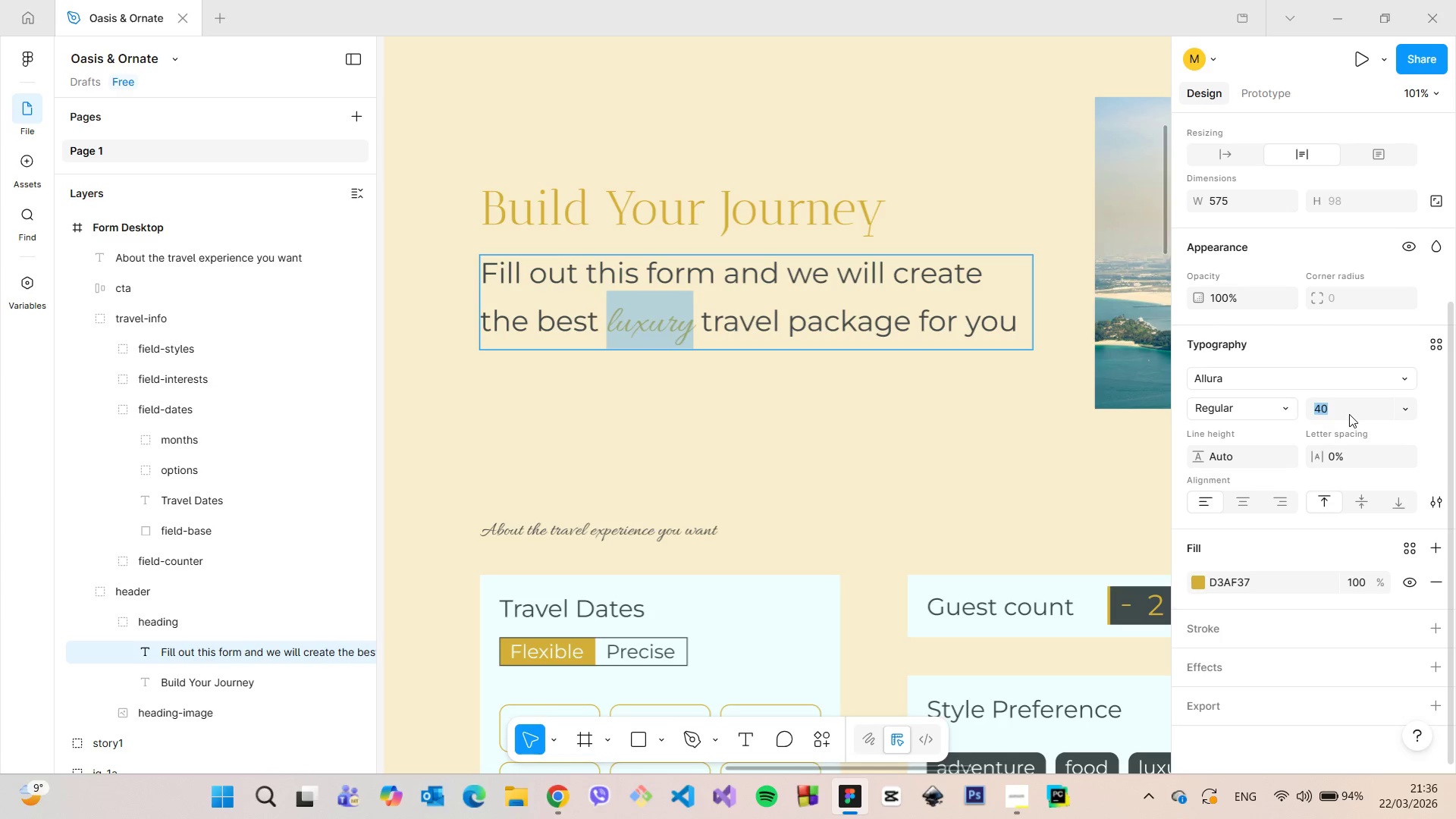 
key(ArrowUp)
 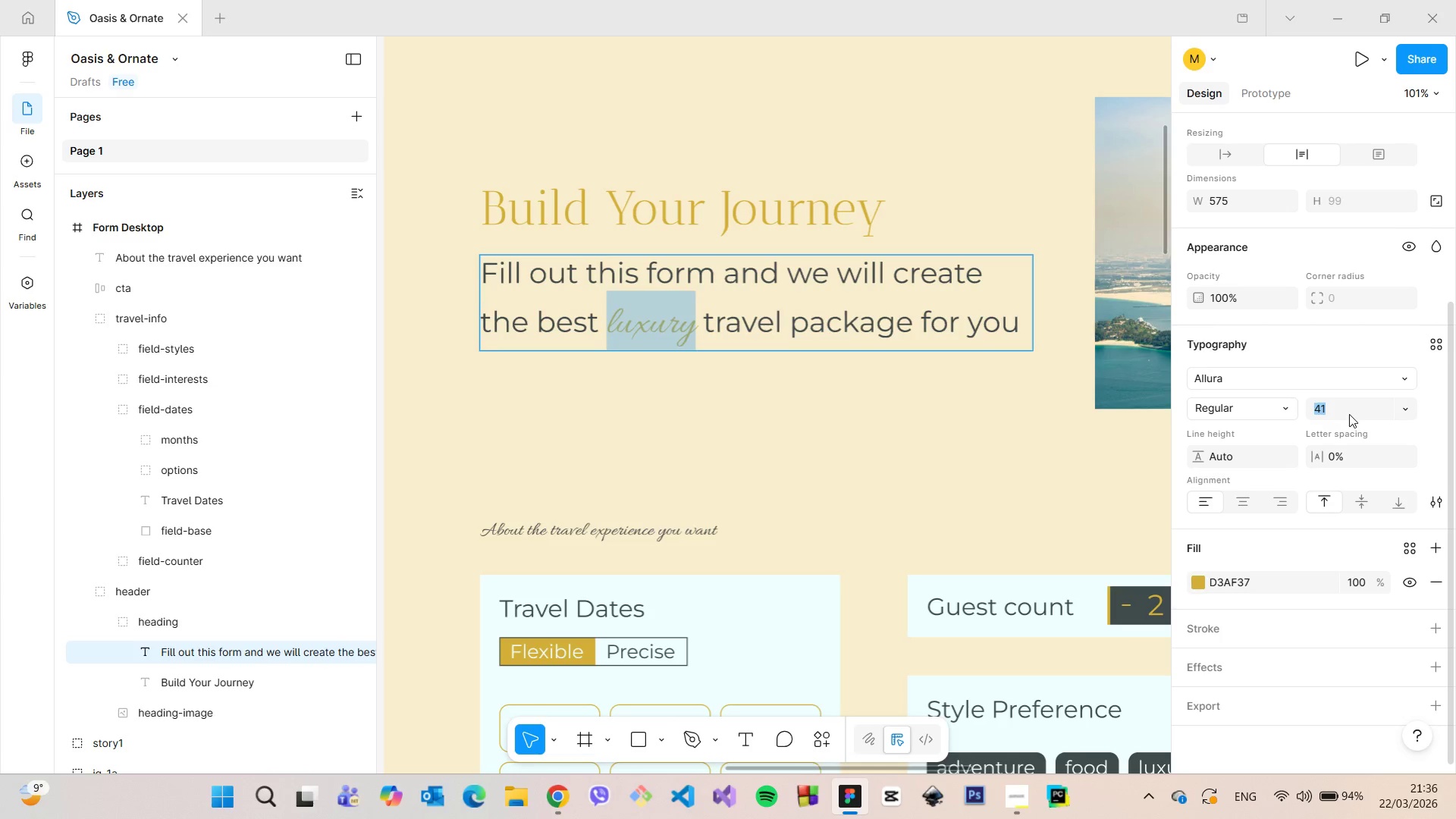 
key(ArrowUp)
 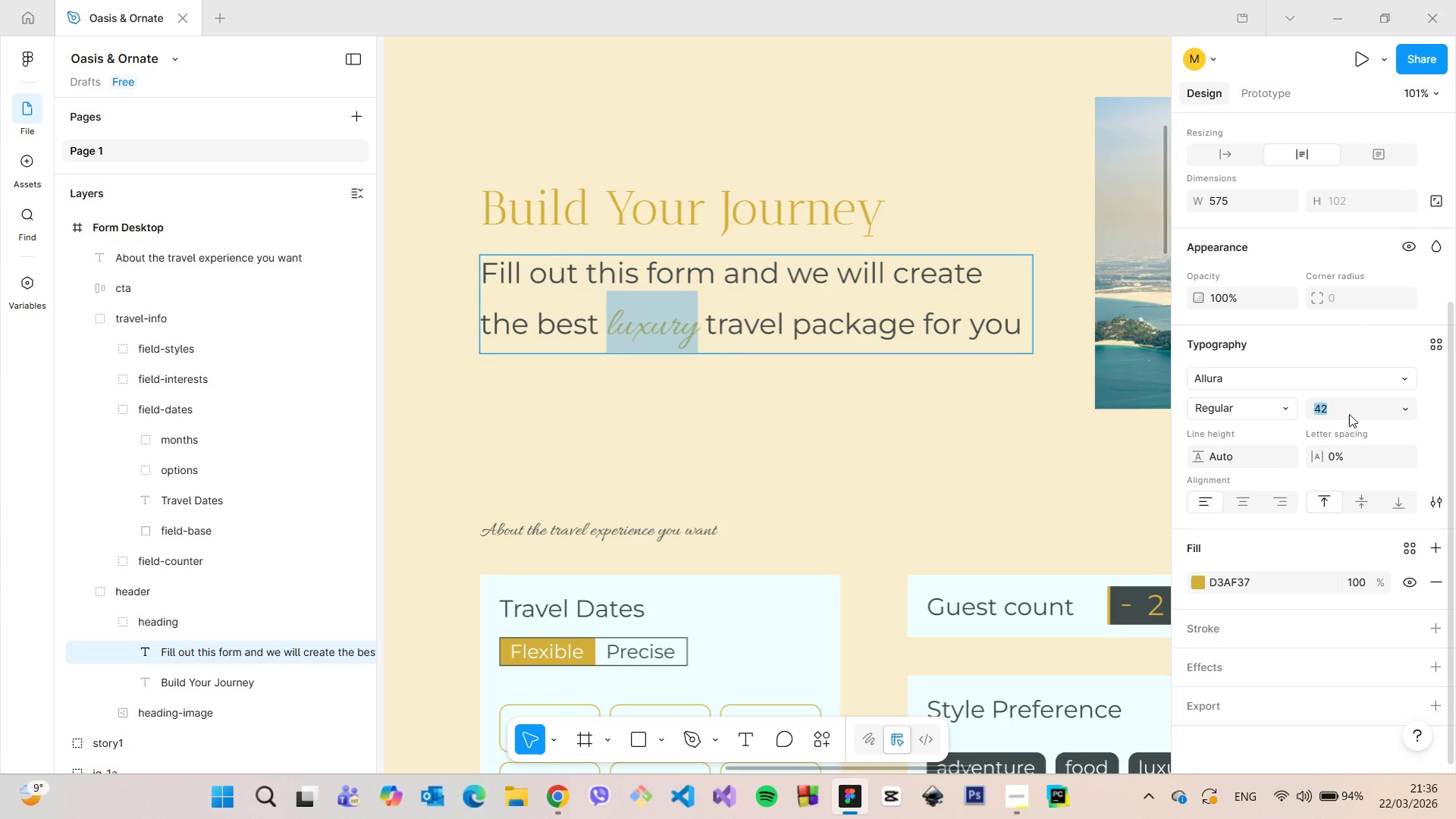 
key(ArrowUp)
 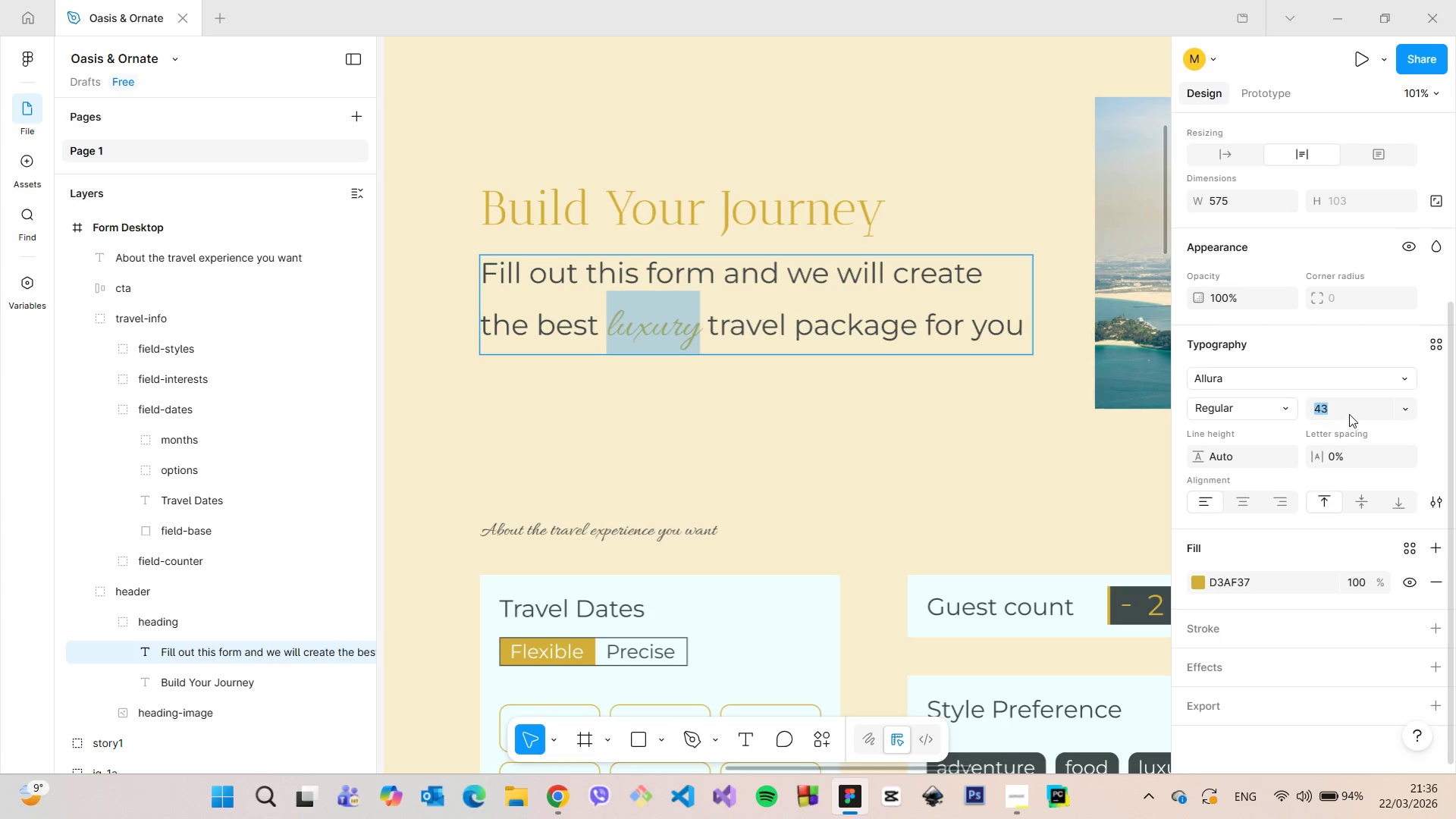 
key(ArrowUp)
 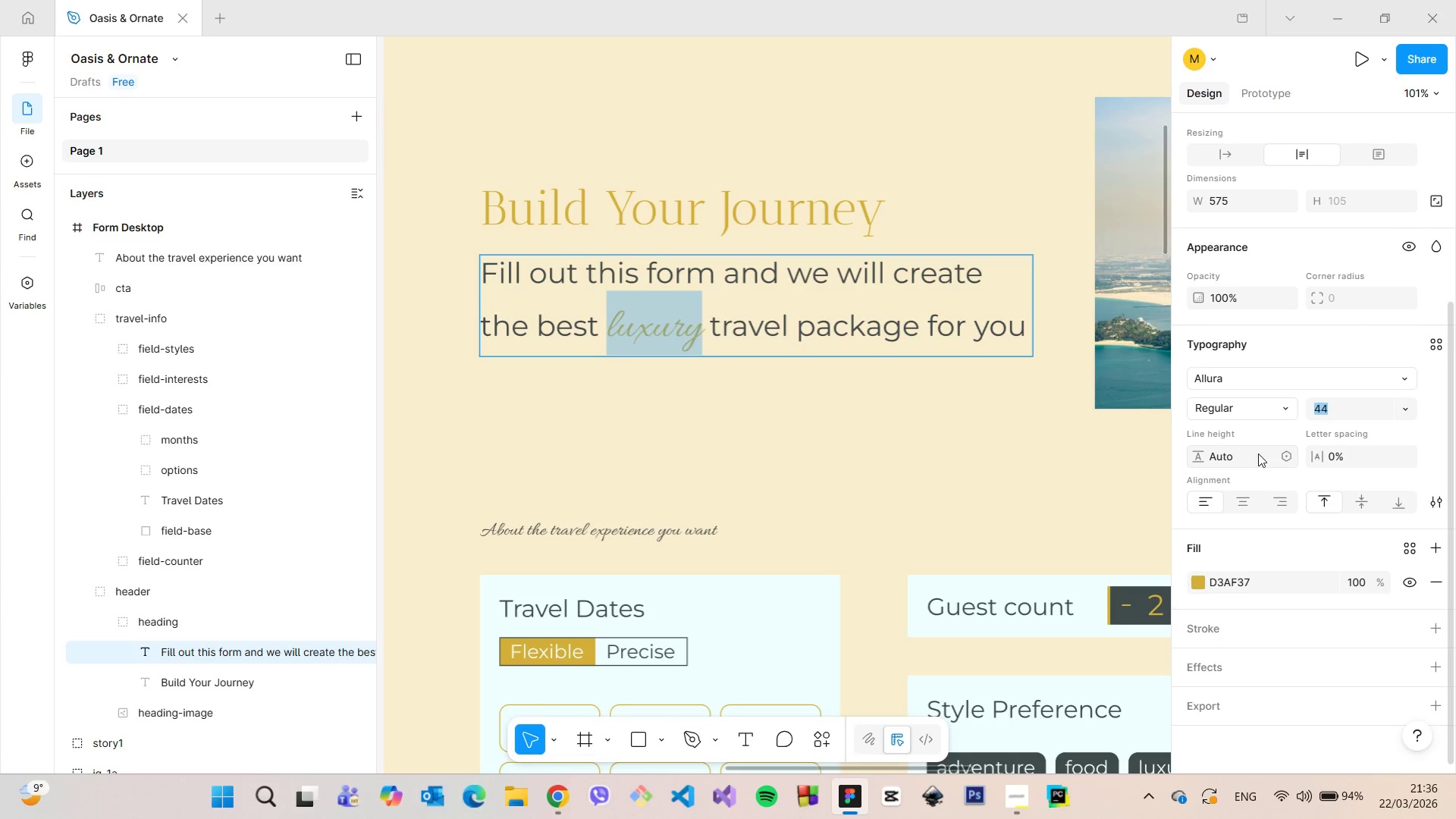 
left_click([1257, 454])
 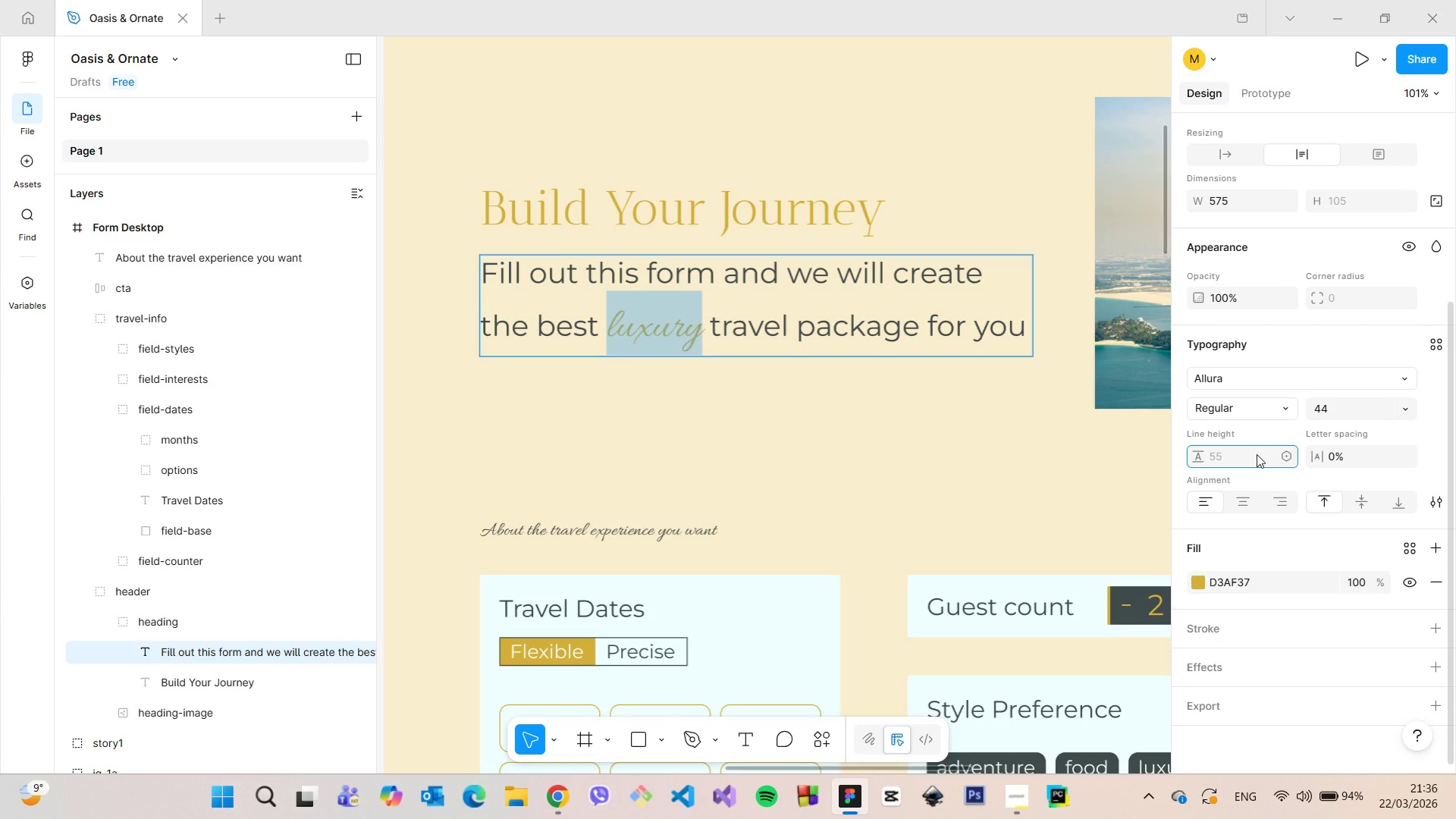 
hold_key(key=ArrowDown, duration=1.45)
 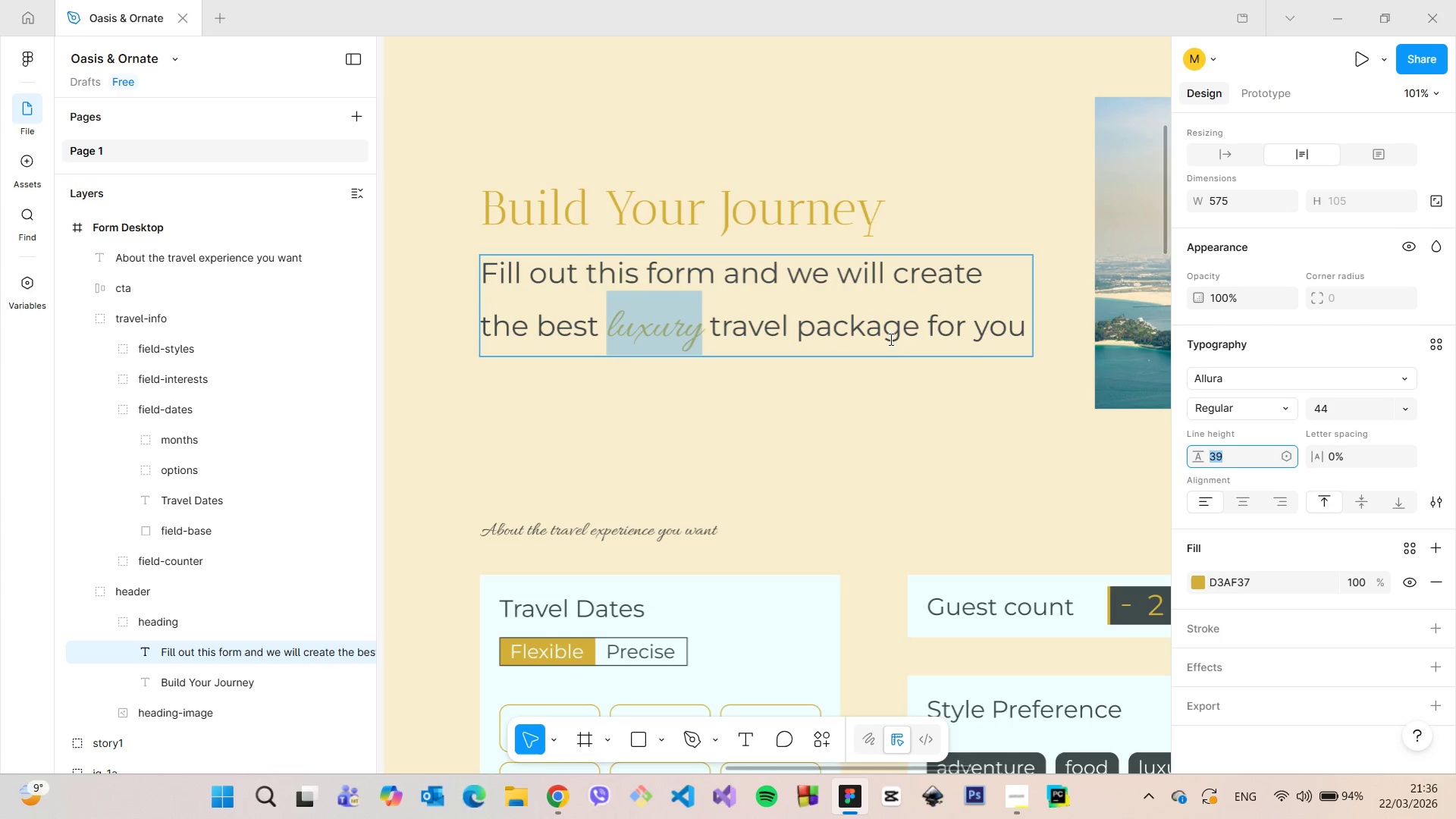 
left_click([893, 384])
 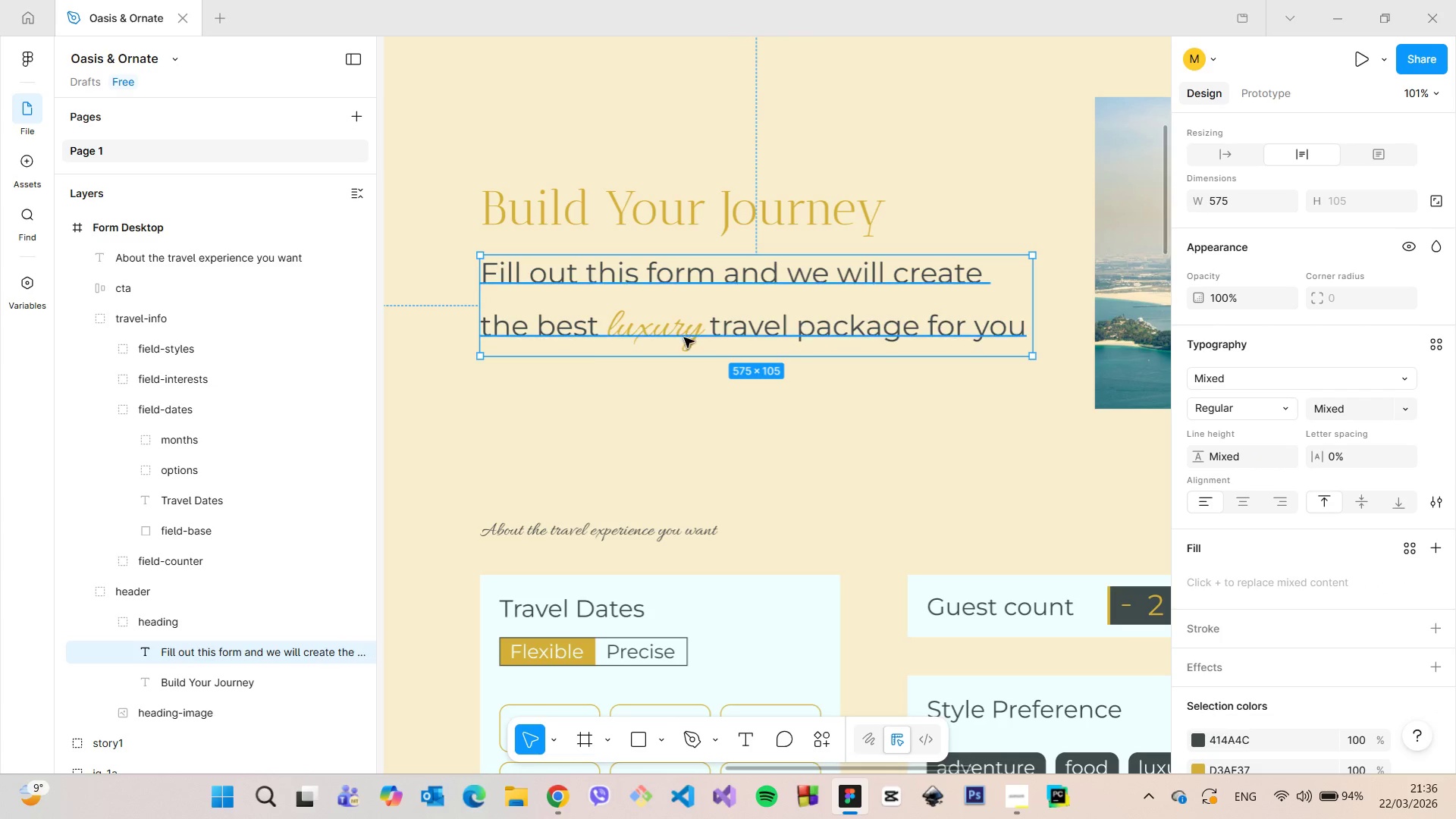 
double_click([684, 337])
 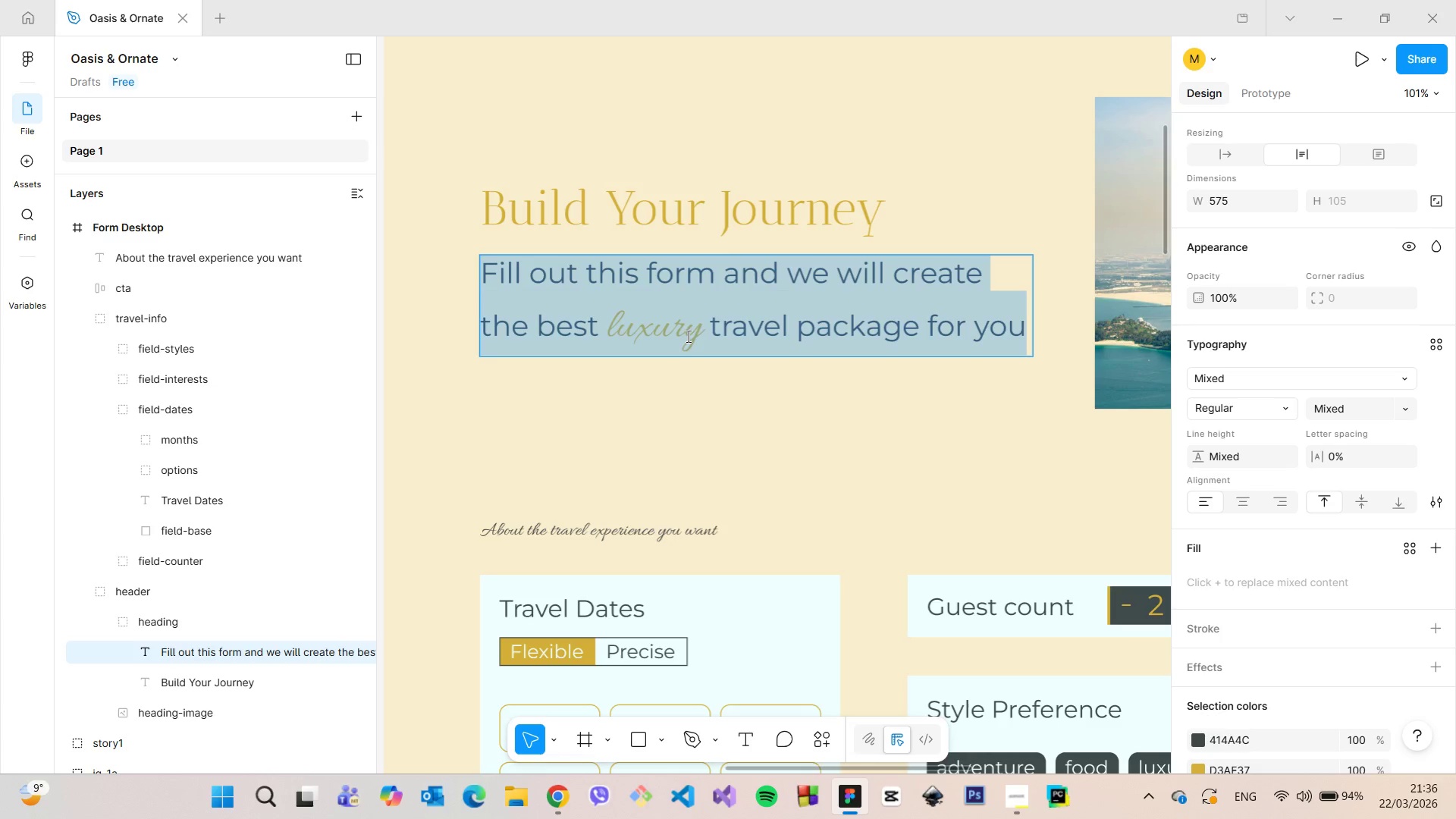 
left_click([690, 334])
 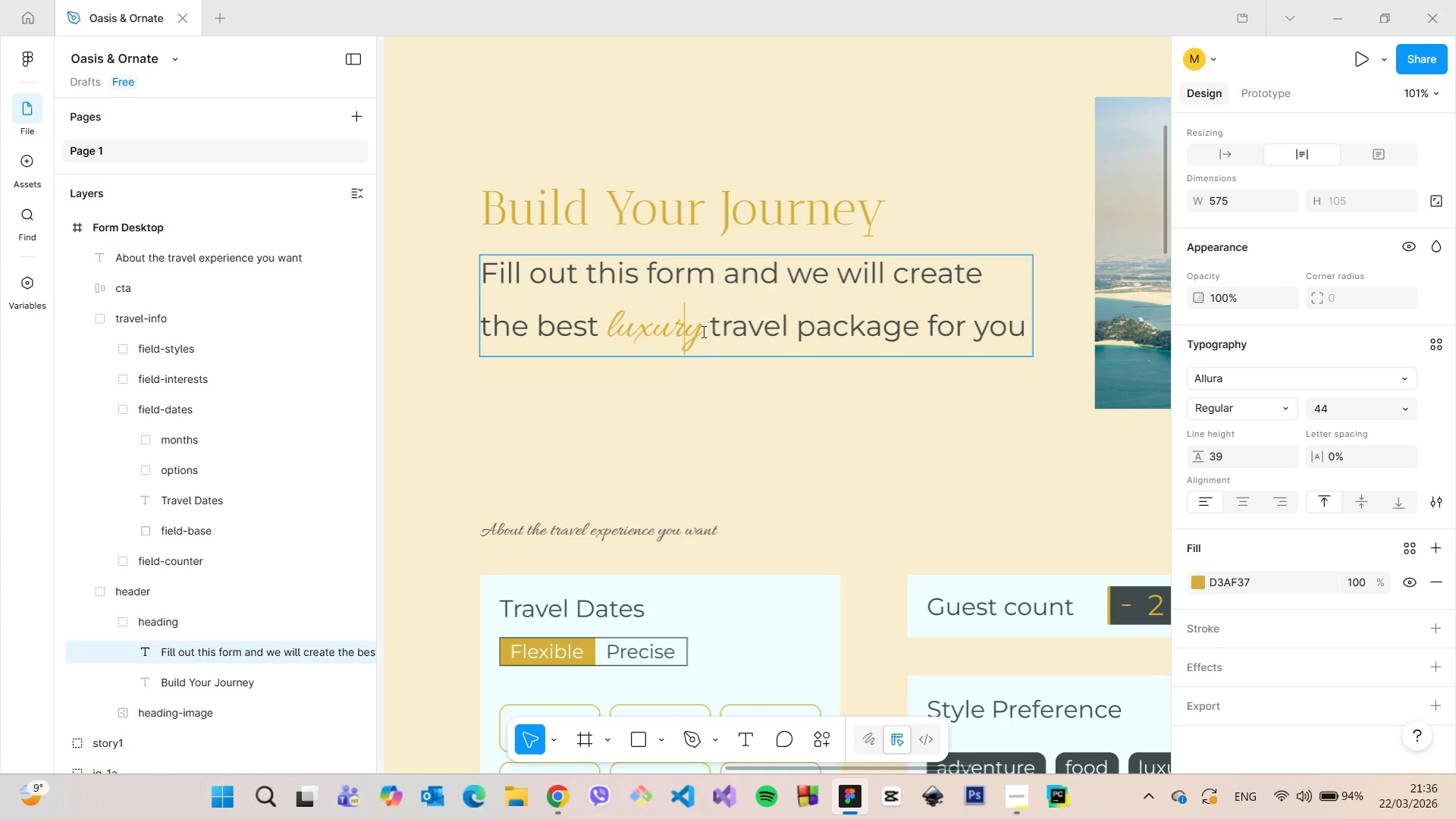 
left_click_drag(start_coordinate=[702, 331], to_coordinate=[618, 320])
 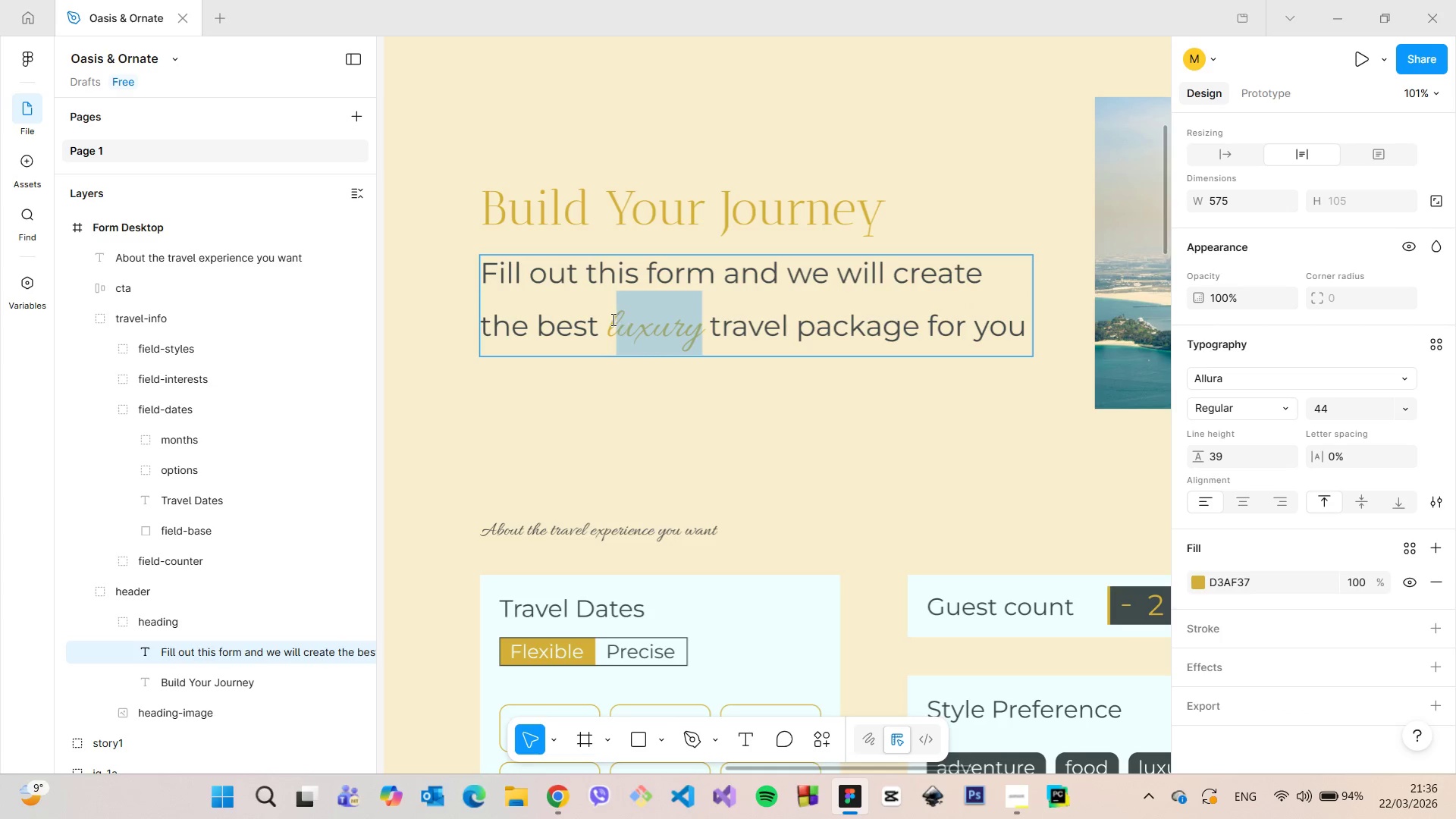 
left_click([611, 319])
 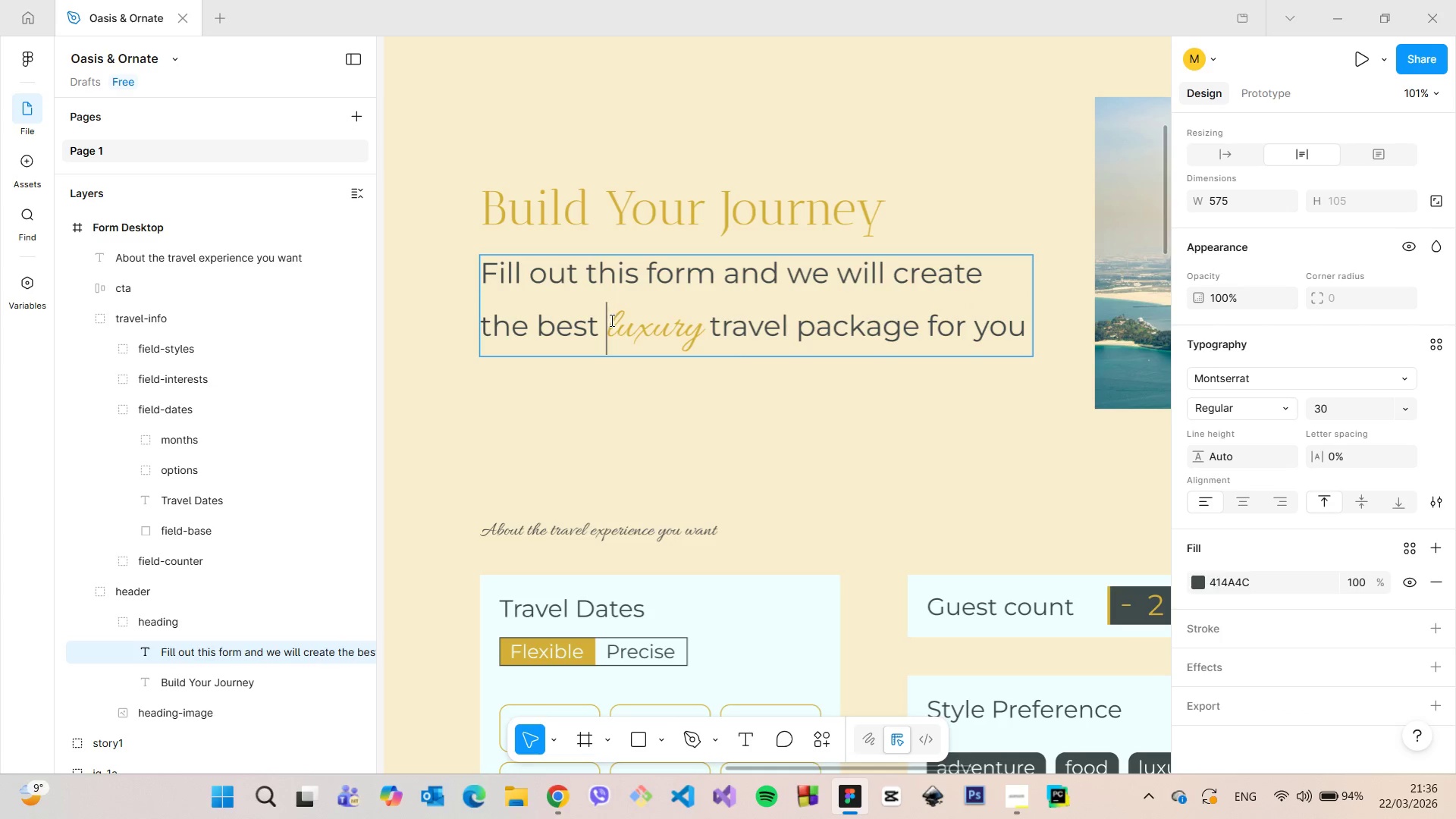 
left_click_drag(start_coordinate=[610, 325], to_coordinate=[698, 329])
 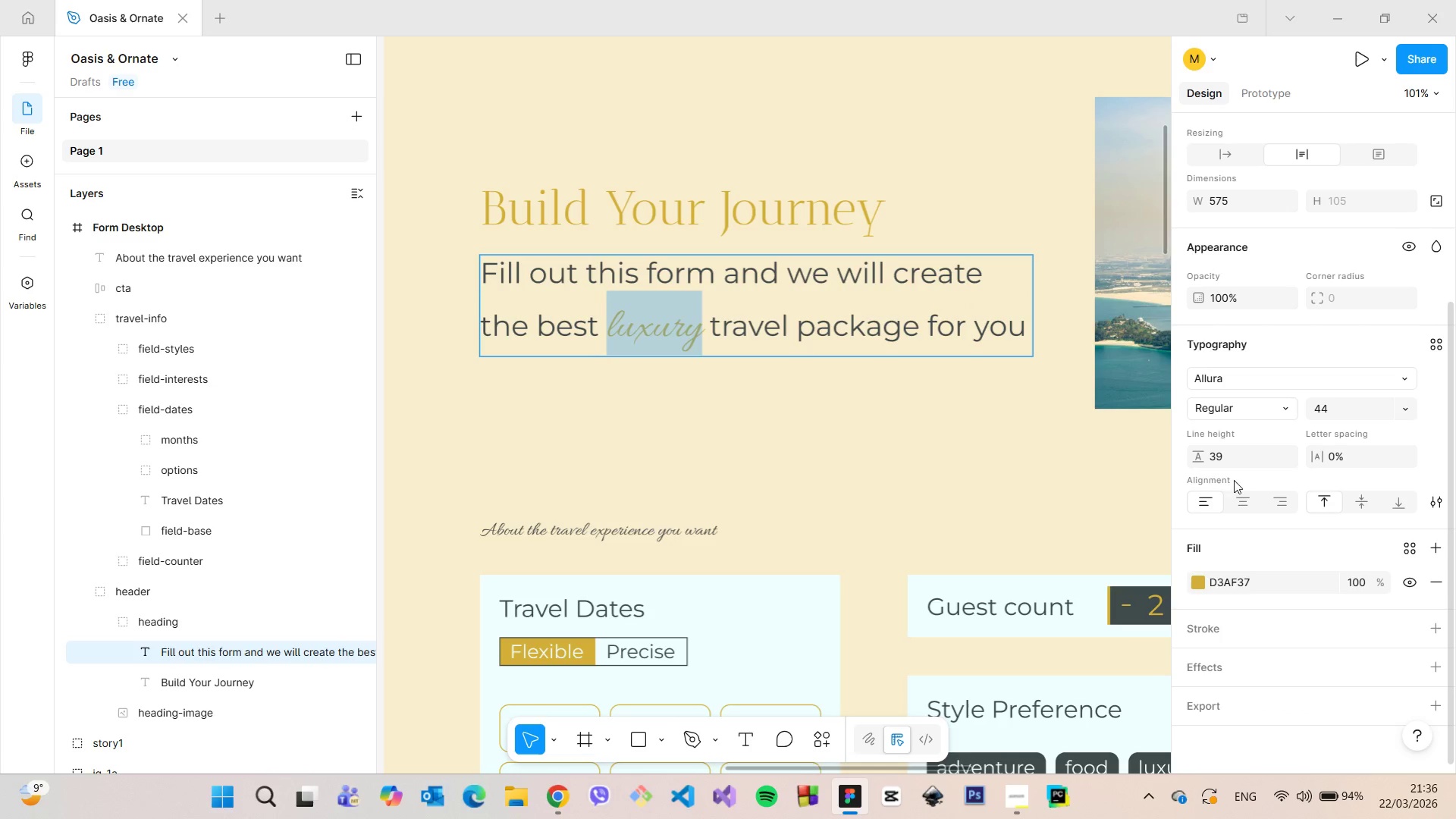 
left_click([1230, 464])
 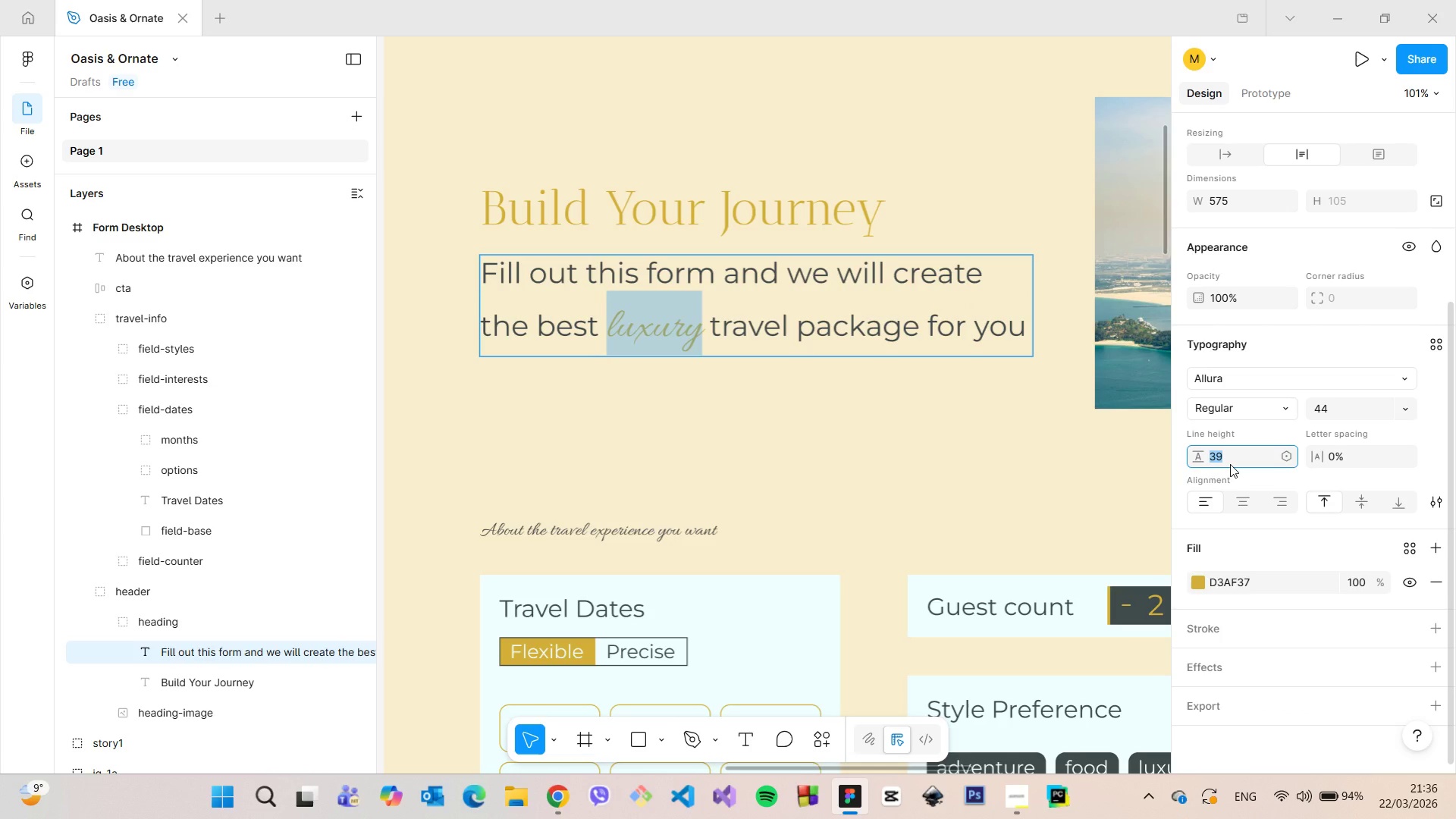 
hold_key(key=ArrowDown, duration=1.5)
 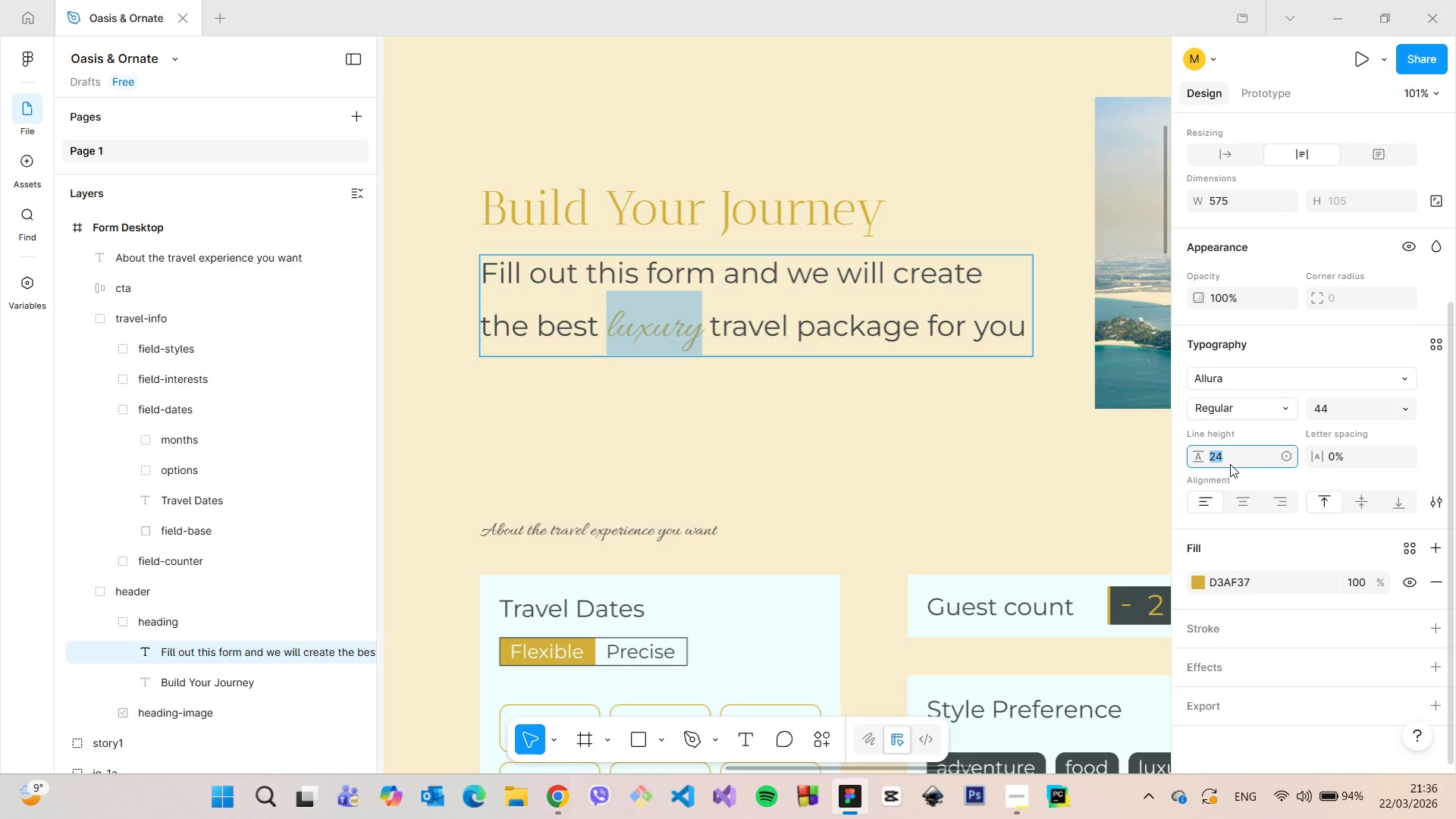 
key(ArrowDown)
 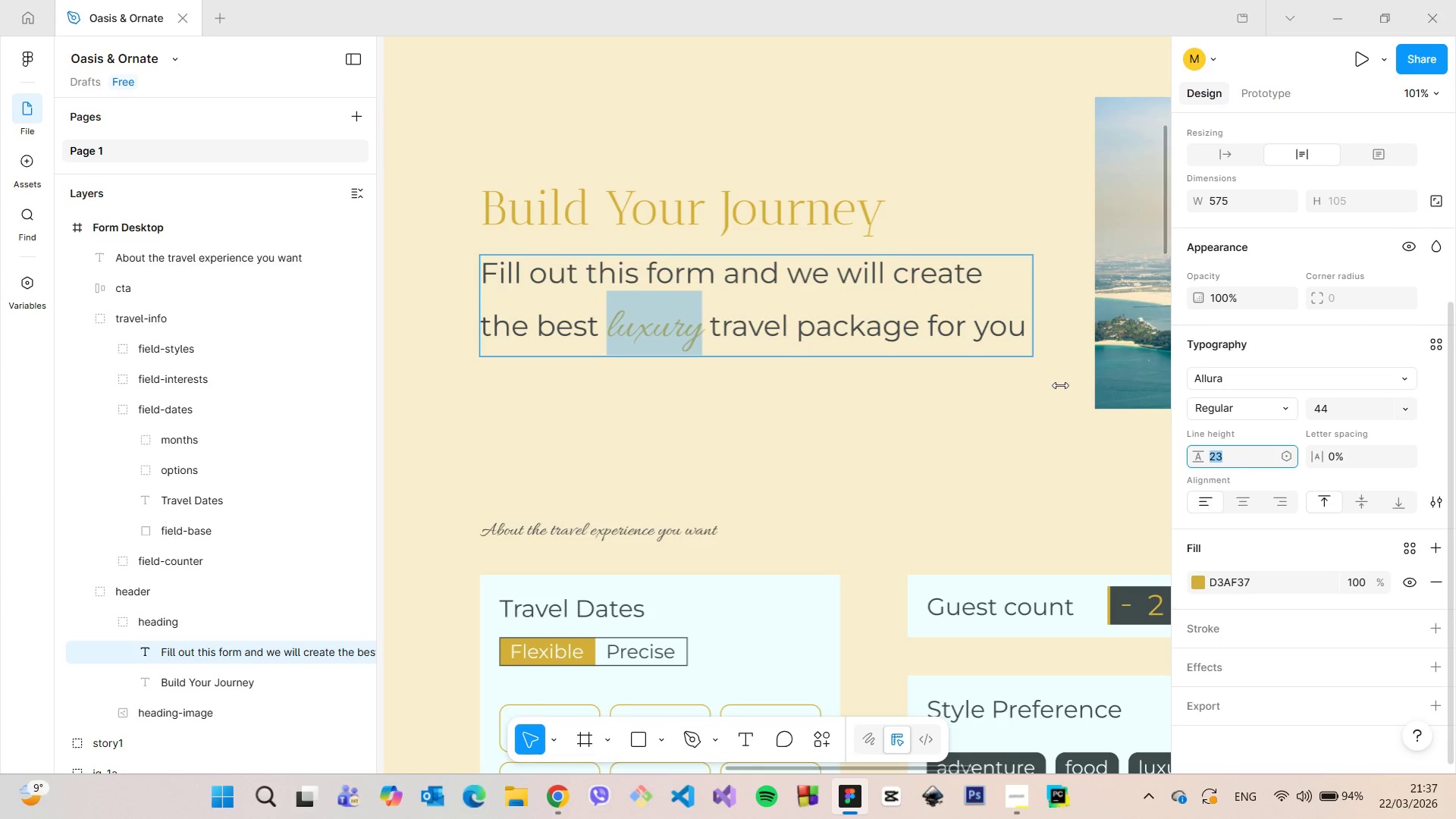 
left_click([893, 397])
 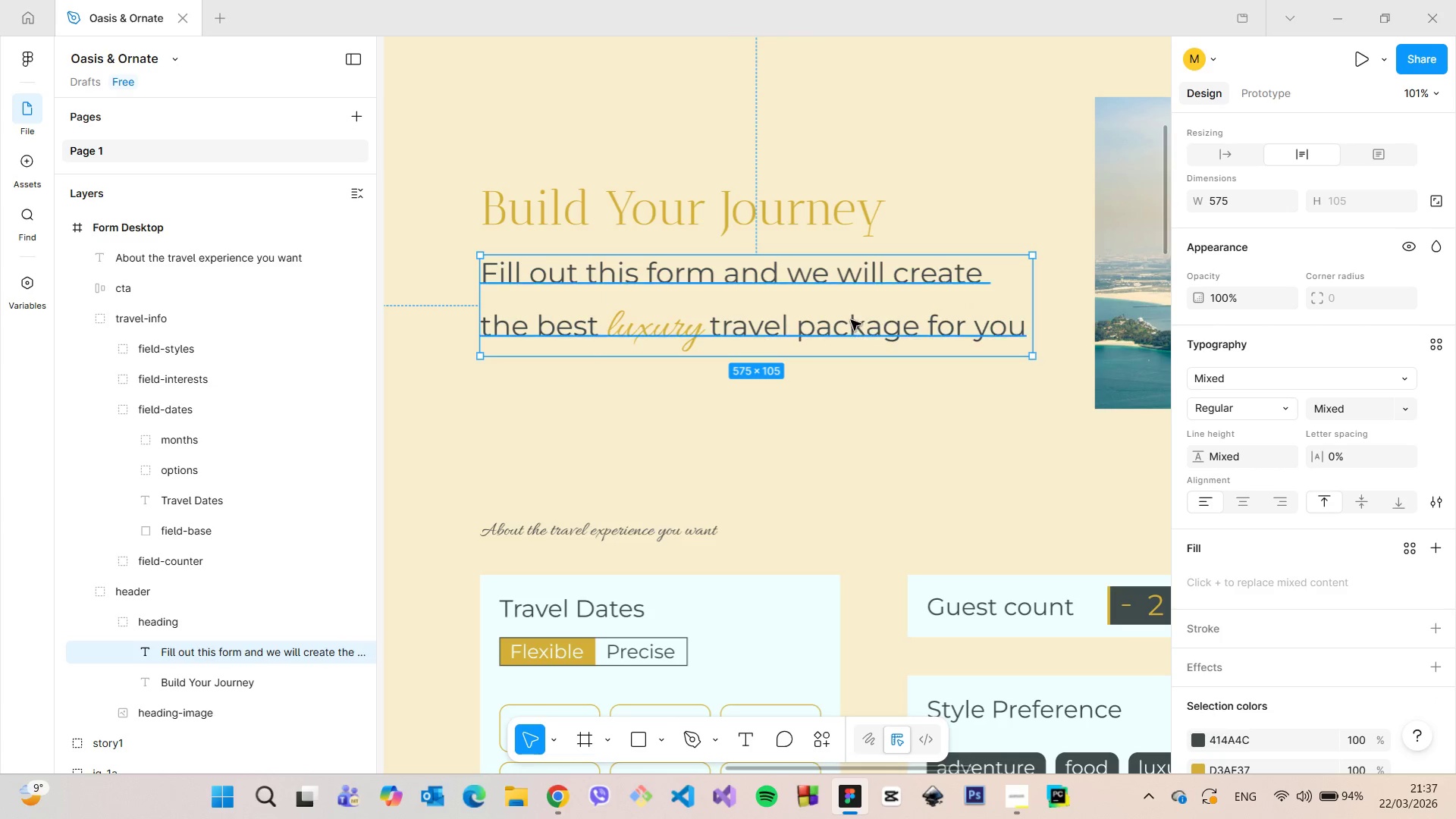 
left_click([851, 320])
 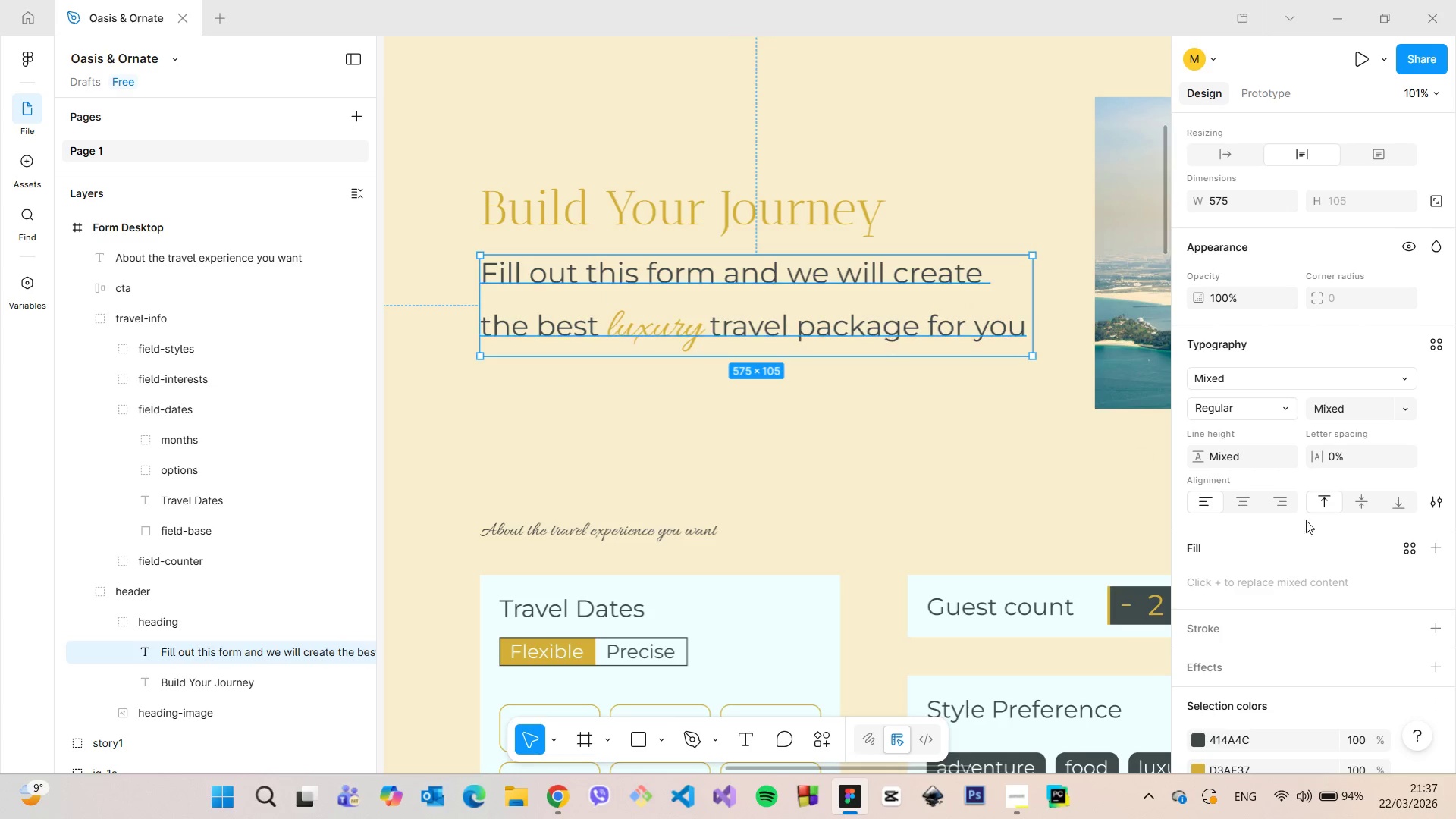 
scroll: coordinate [1325, 526], scroll_direction: down, amount: 3.0
 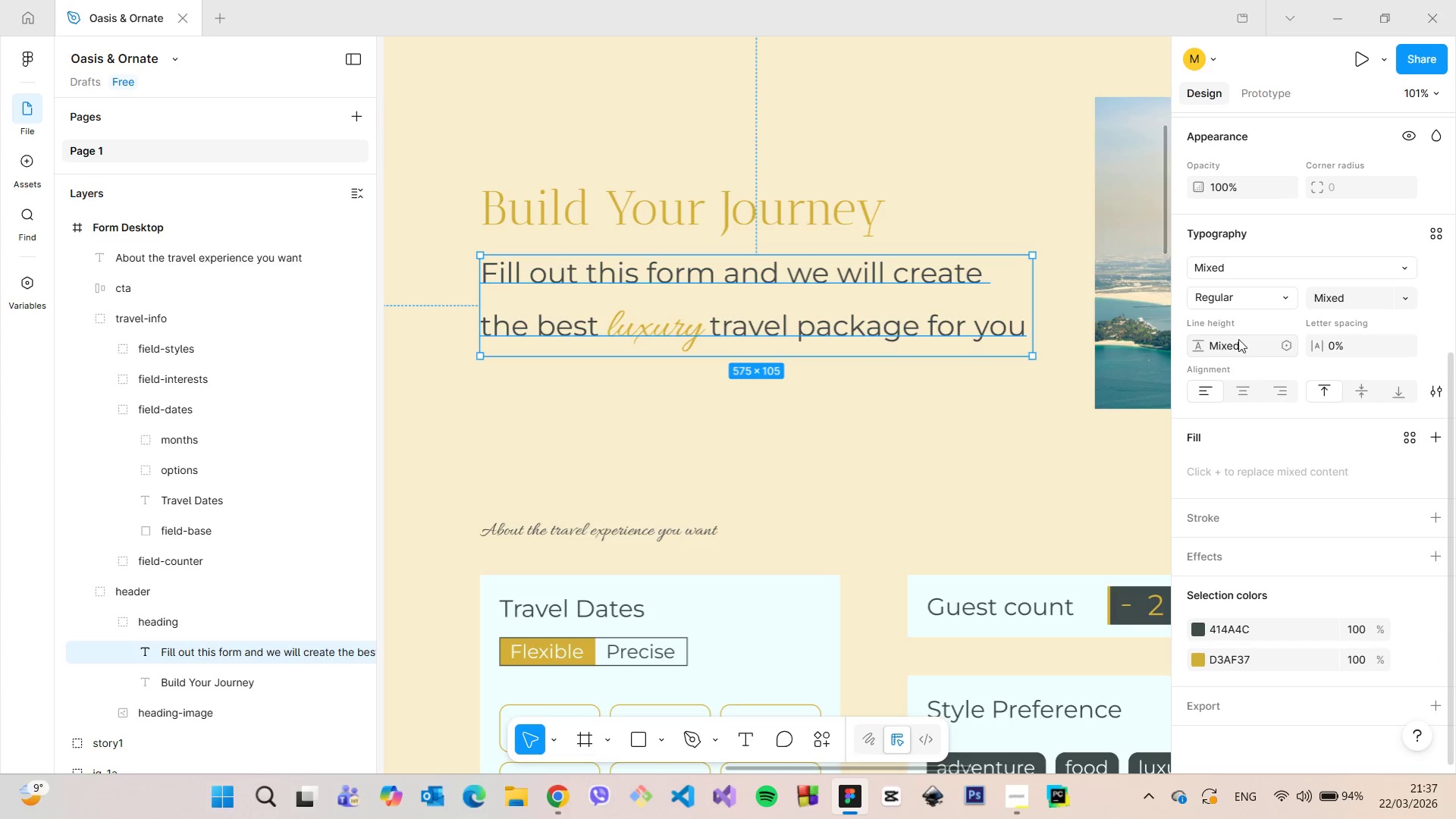 
left_click([1238, 337])
 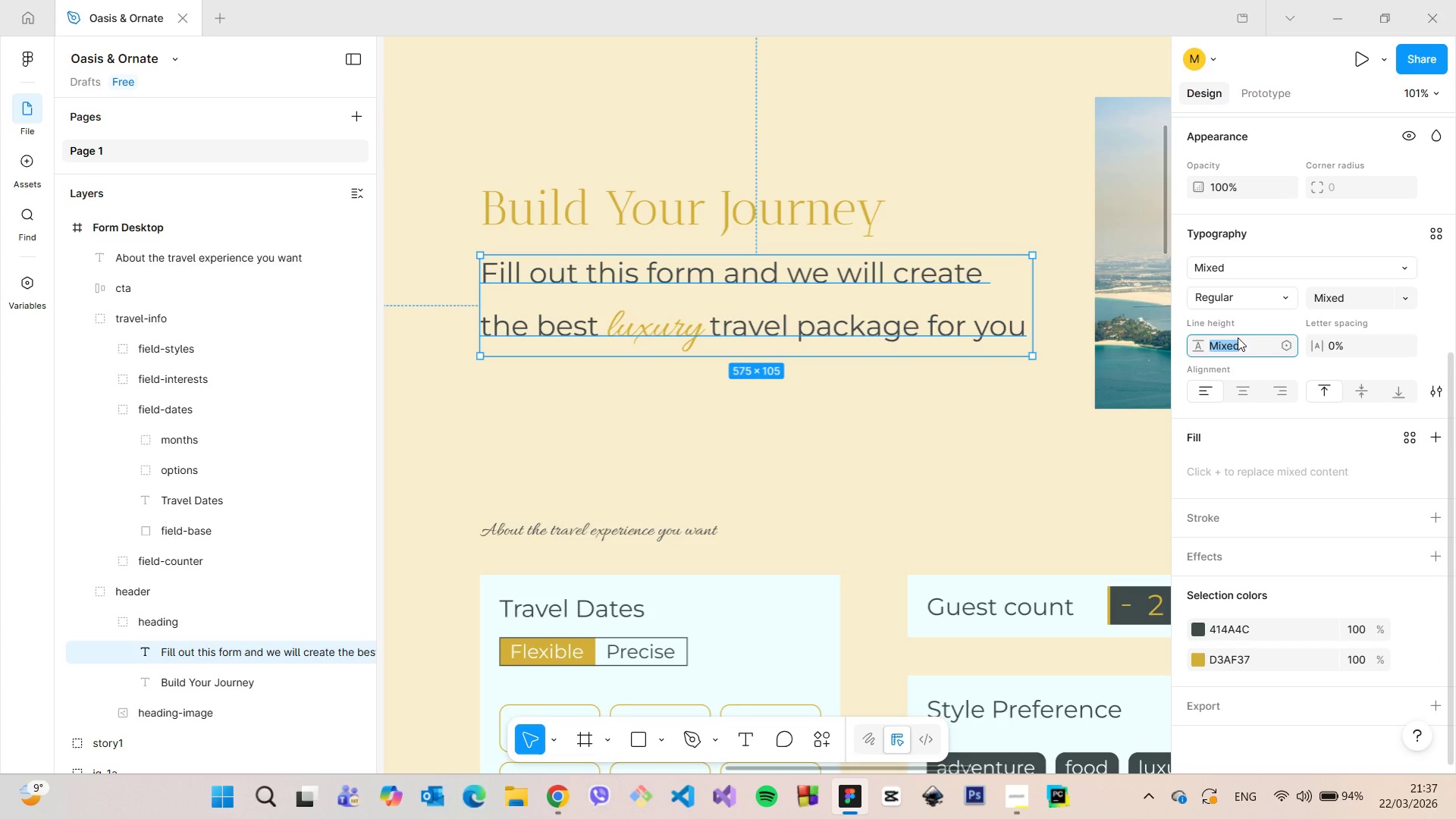 
key(ArrowDown)
 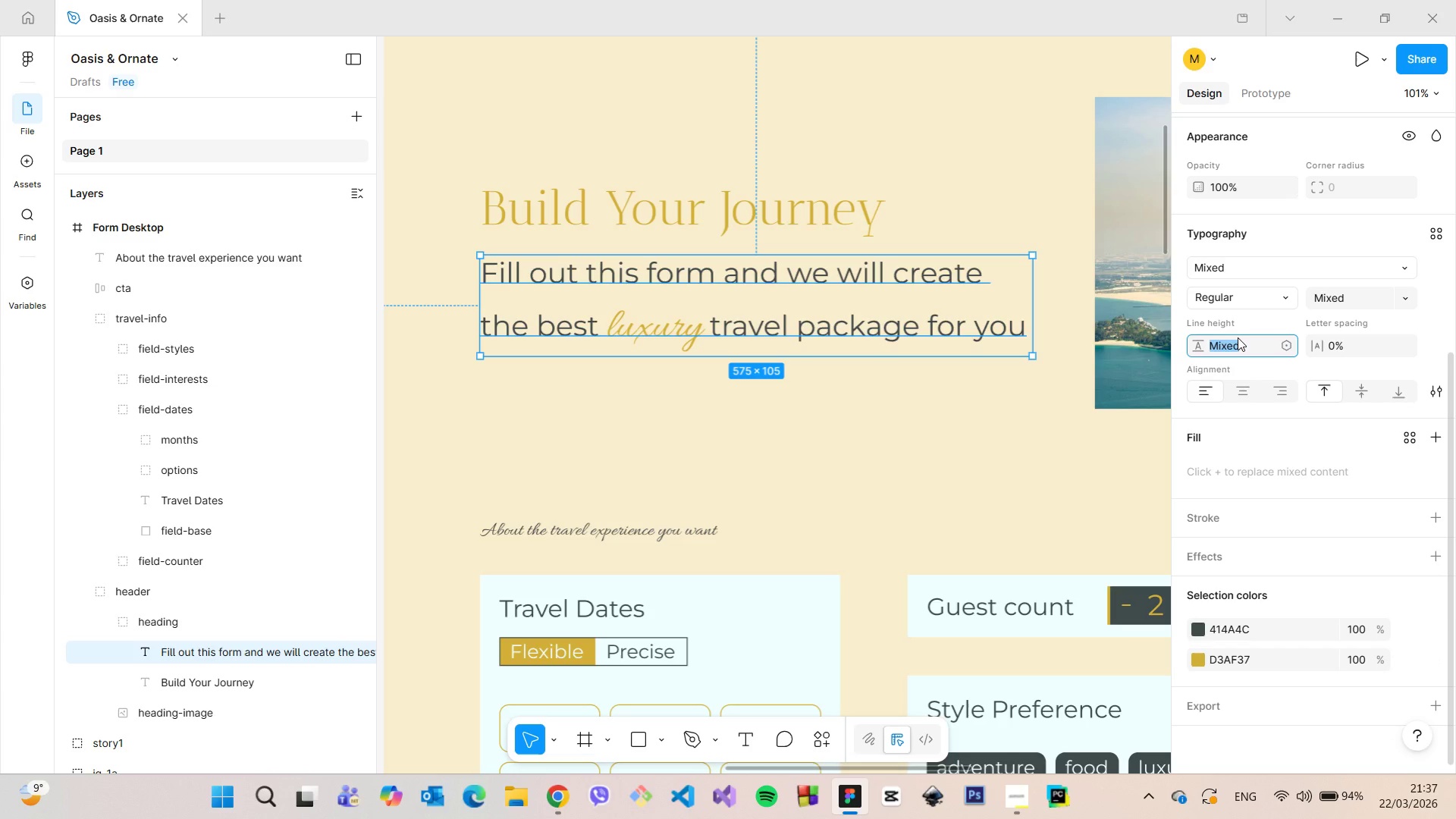 
key(ArrowDown)
 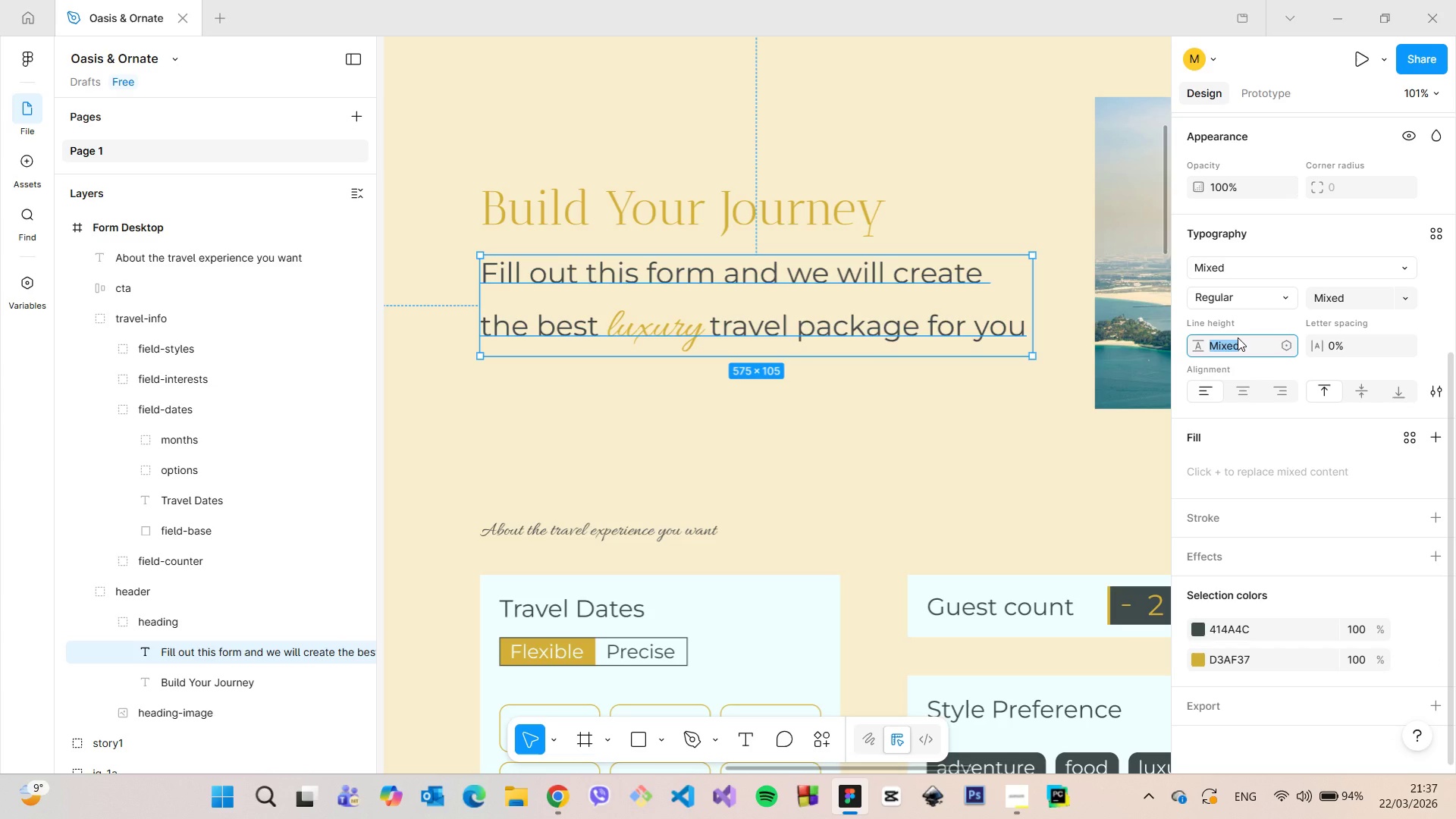 
key(ArrowDown)
 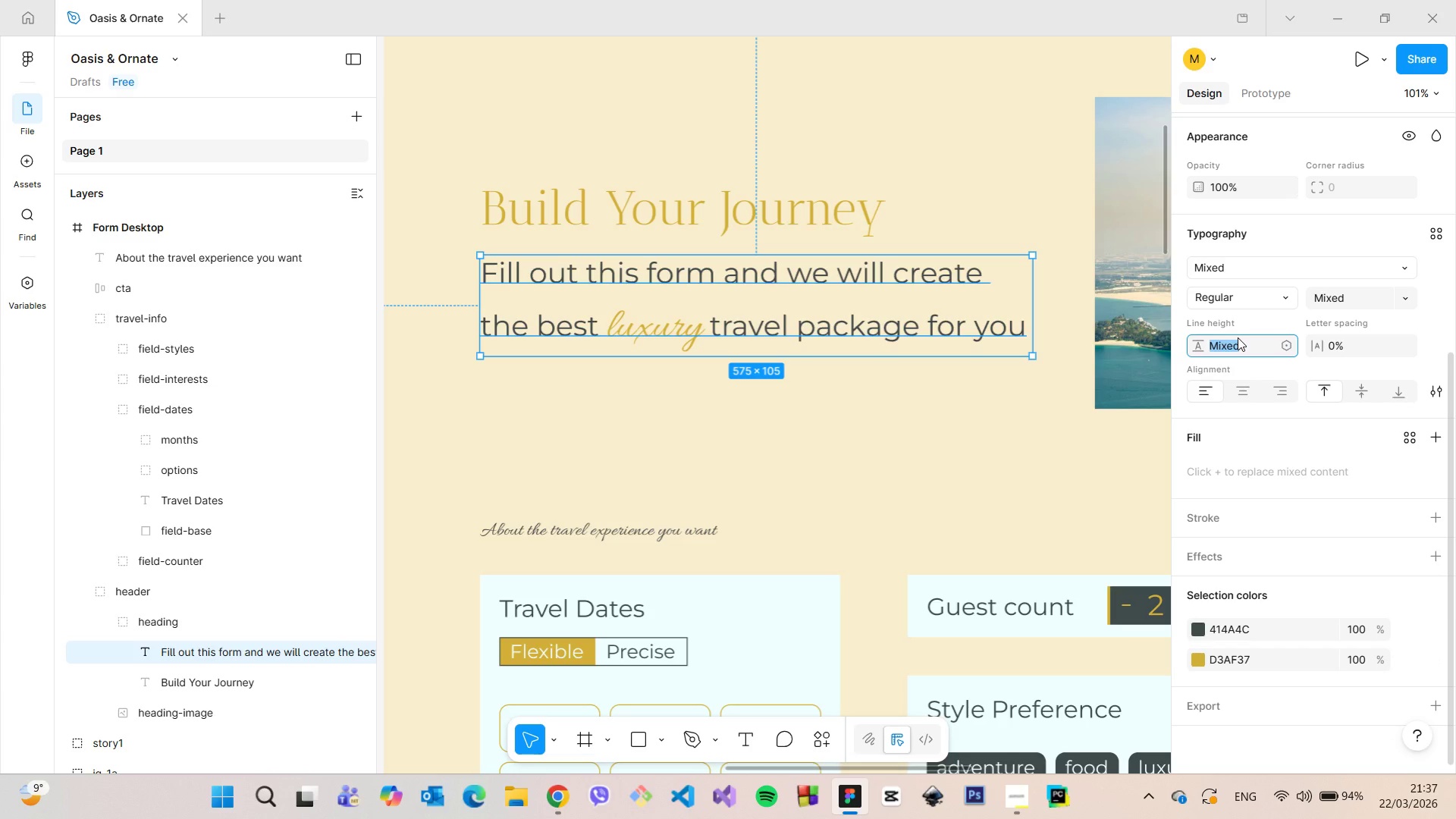 
hold_key(key=ArrowDown, duration=0.59)
 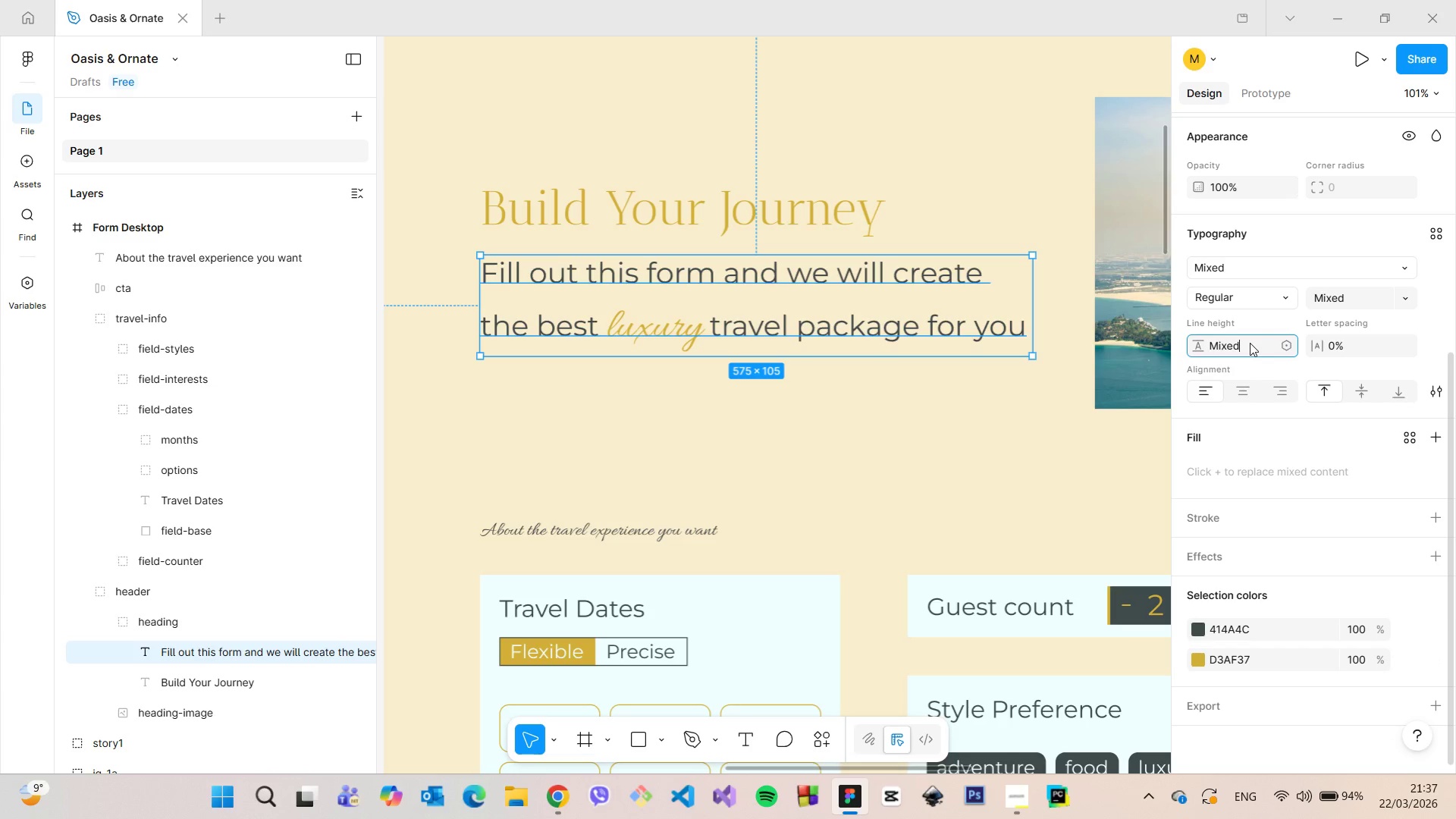 
double_click([1250, 343])
 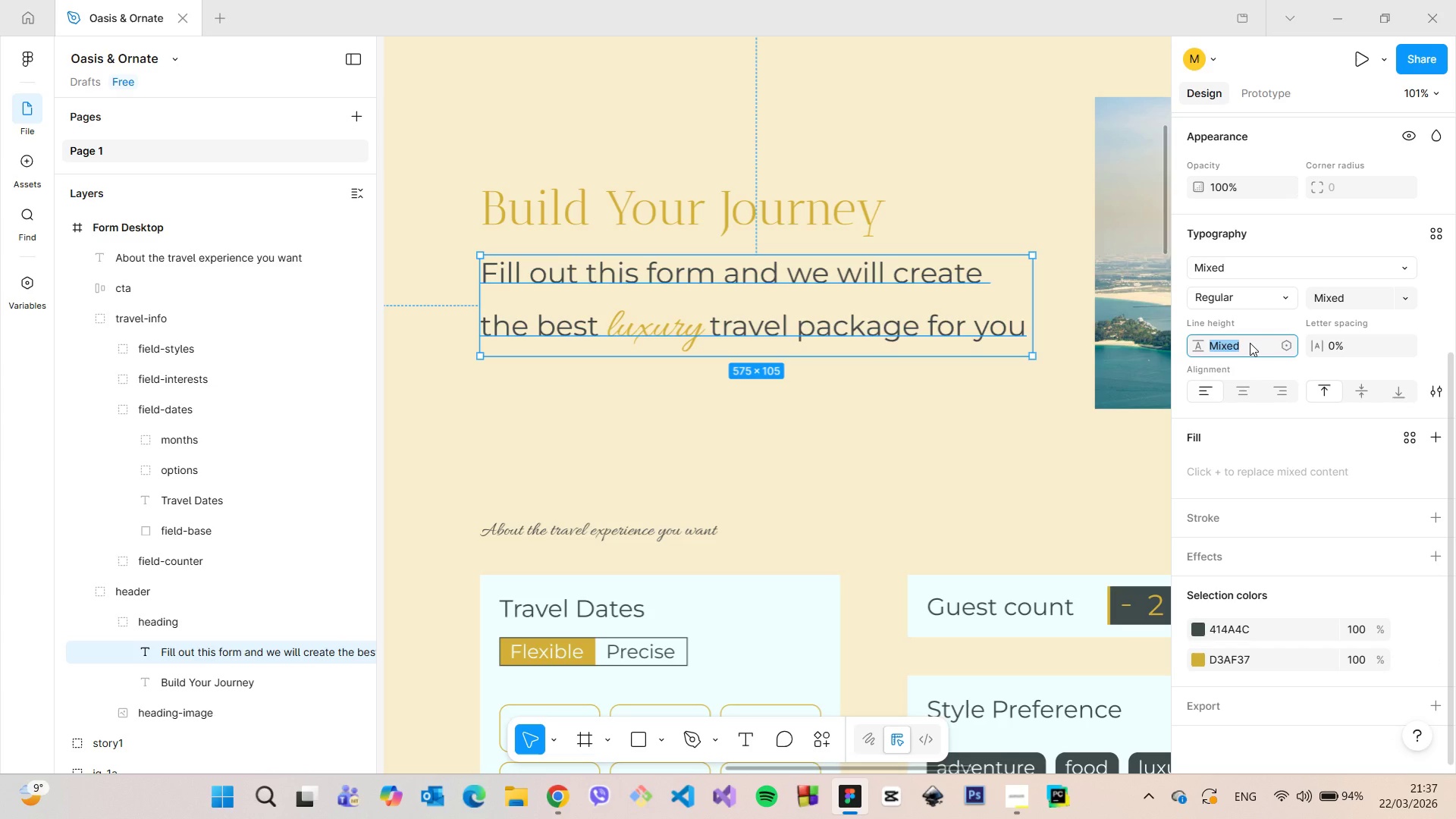 
triple_click([1250, 343])
 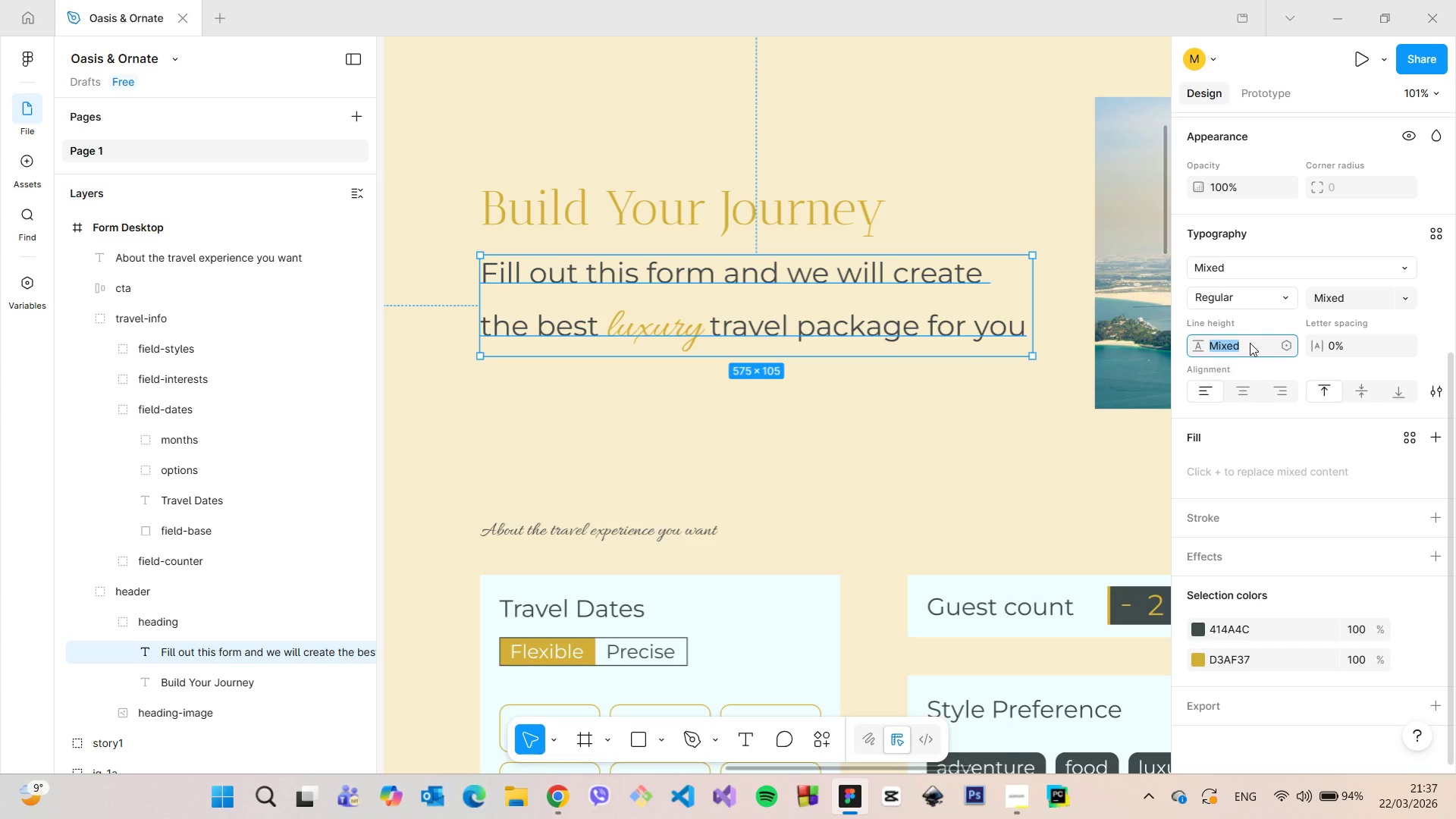 
type(25)
 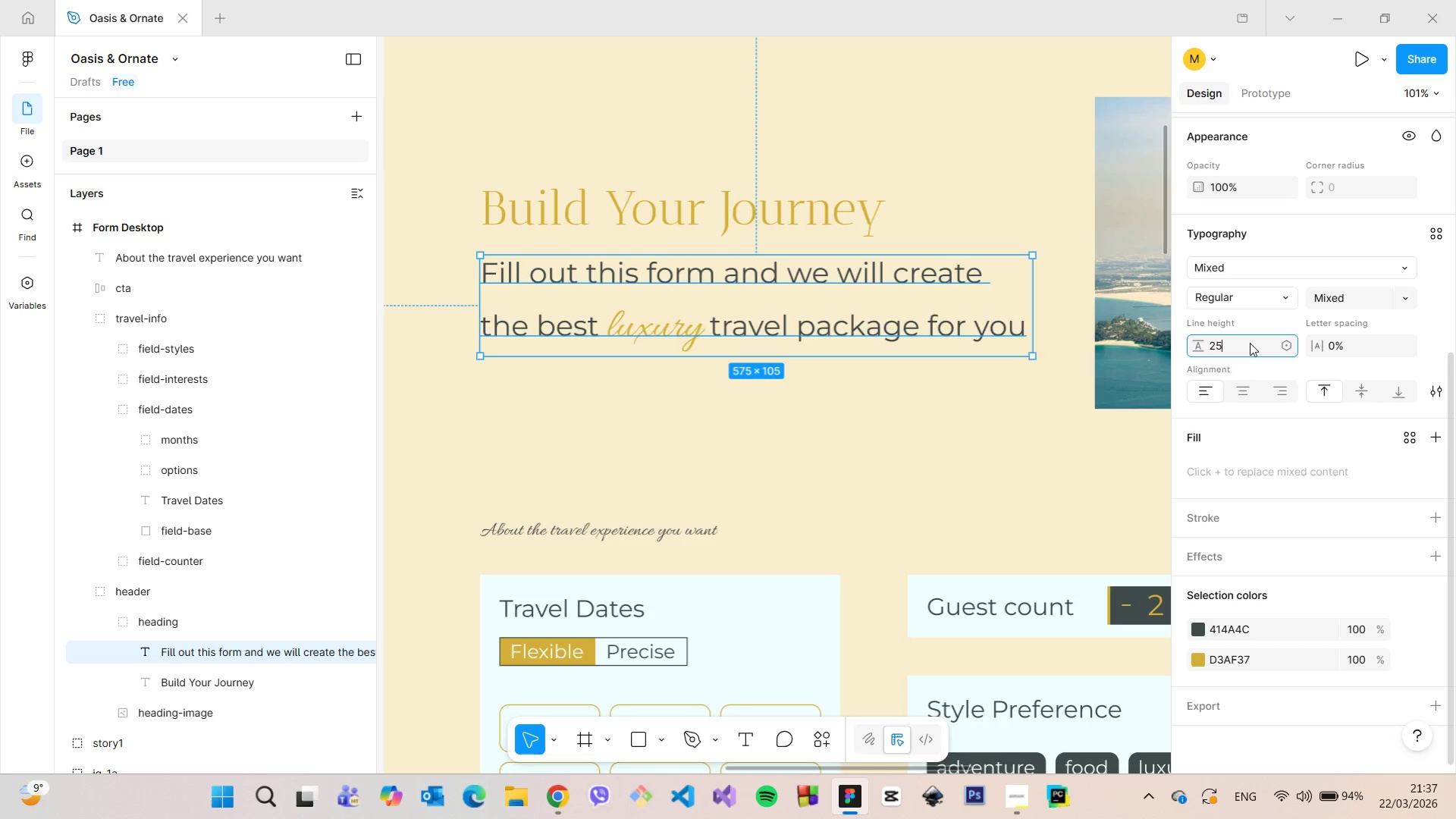 
key(Enter)
 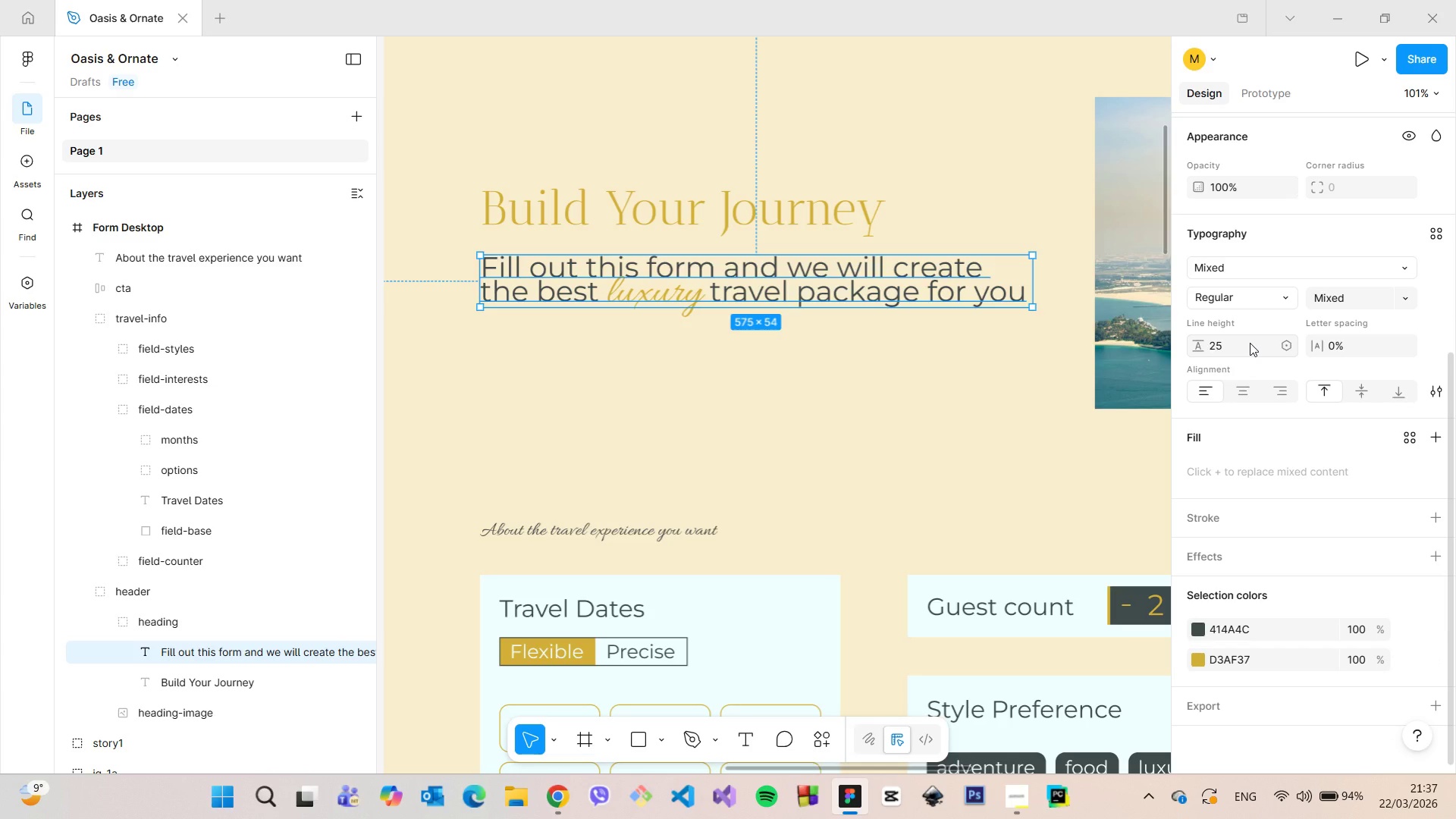 
left_click_drag(start_coordinate=[1250, 343], to_coordinate=[1197, 347])
 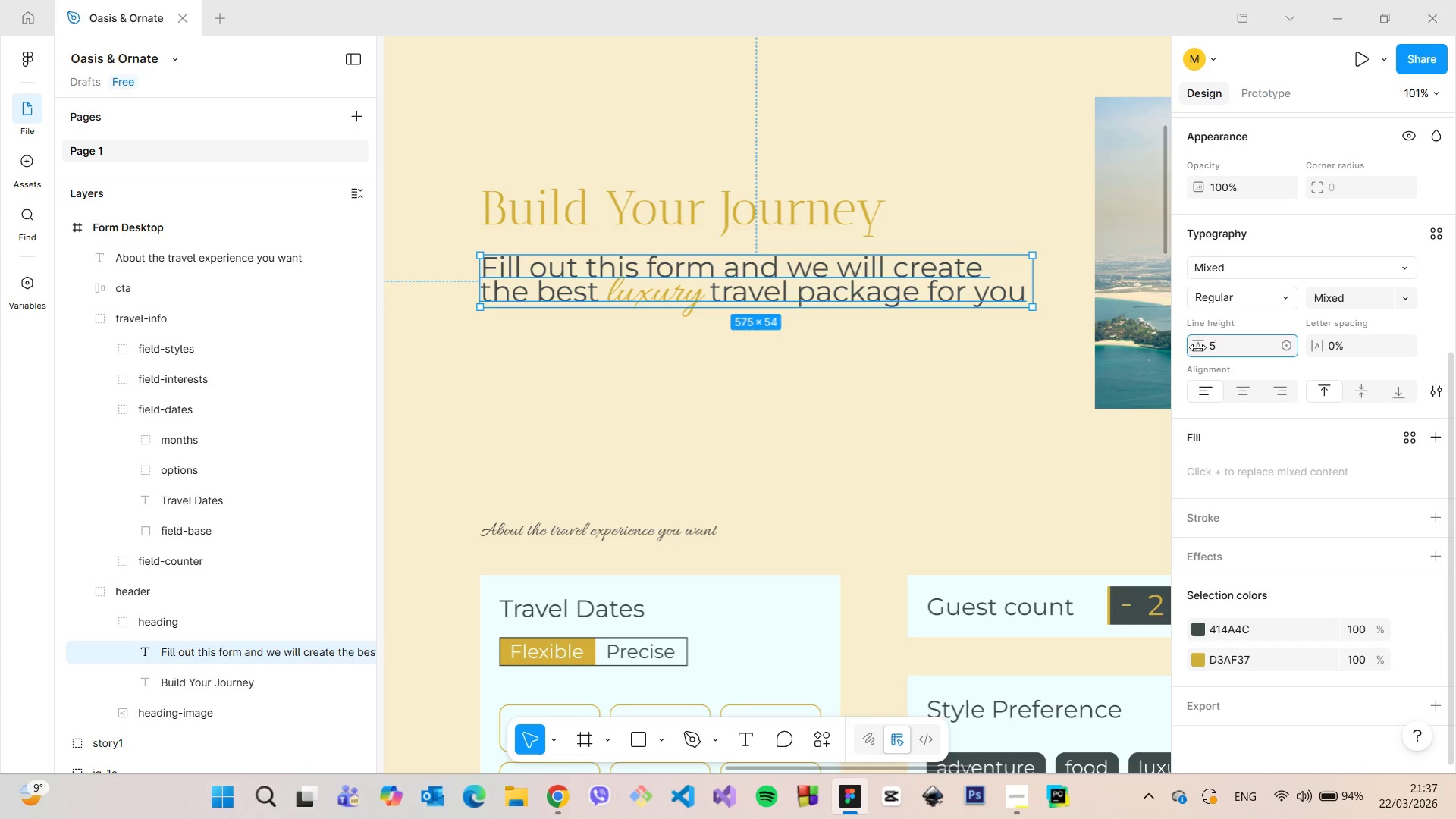 
type(50)
 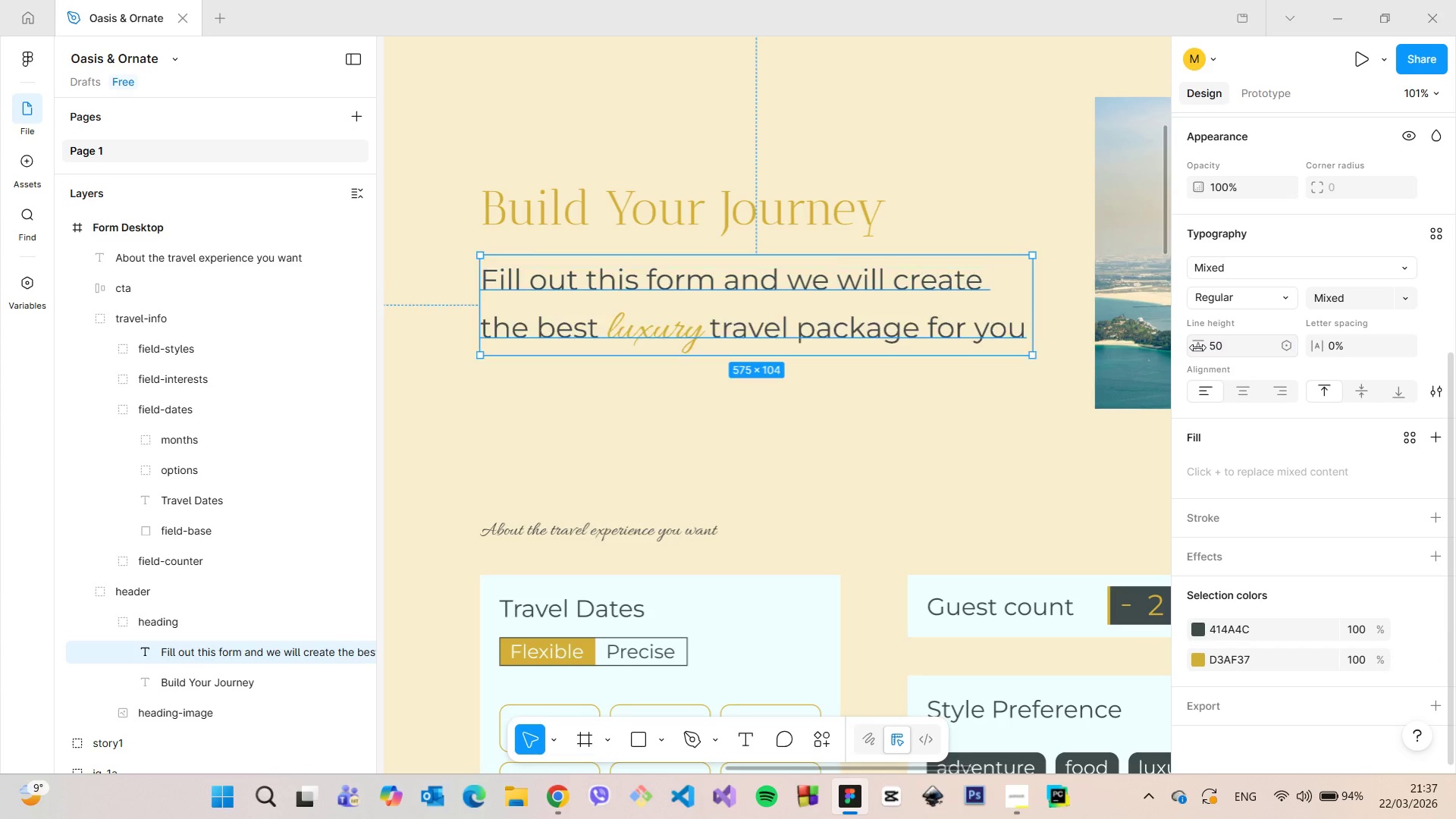 
key(Enter)
 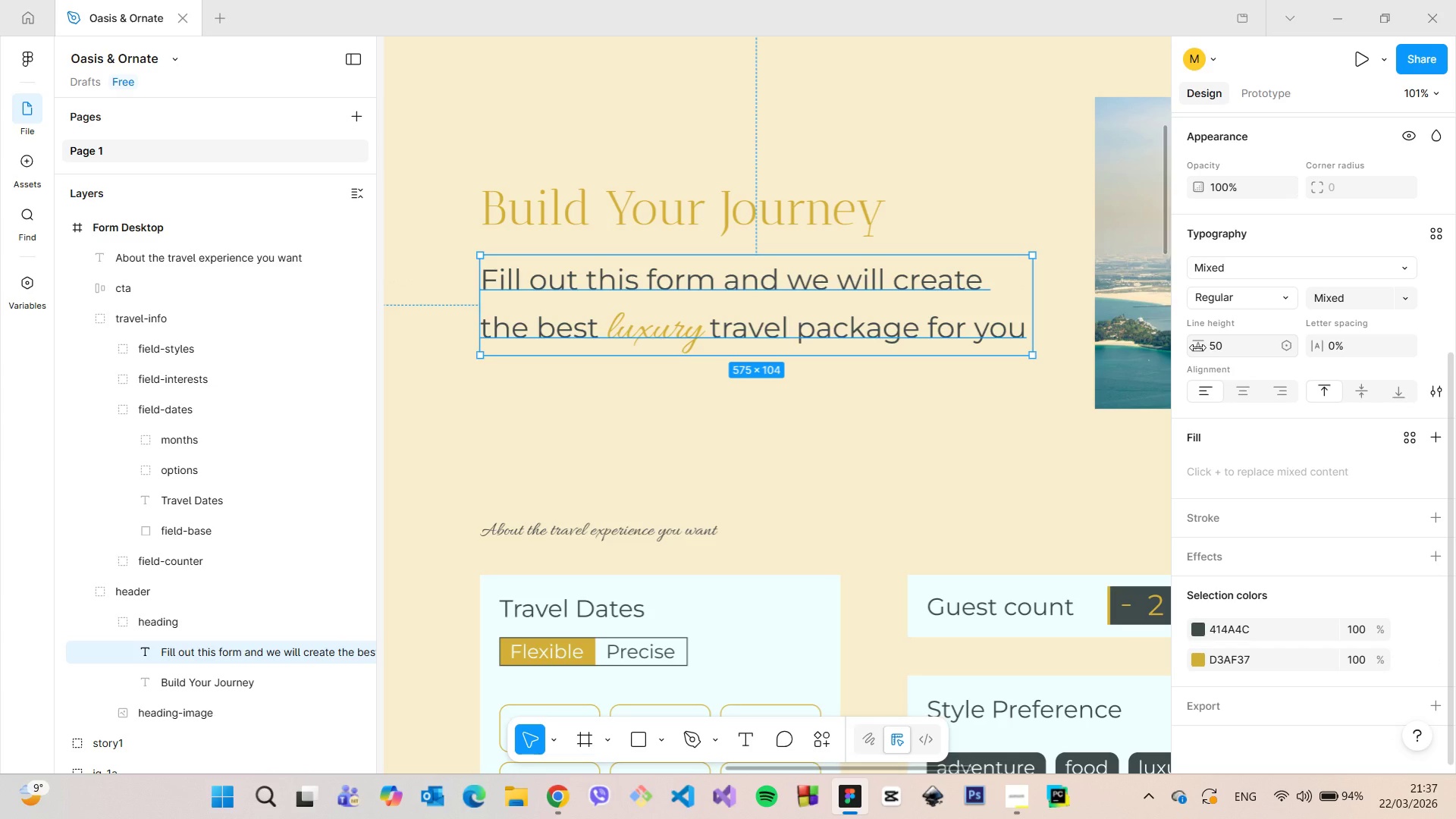 
left_click([1197, 347])
 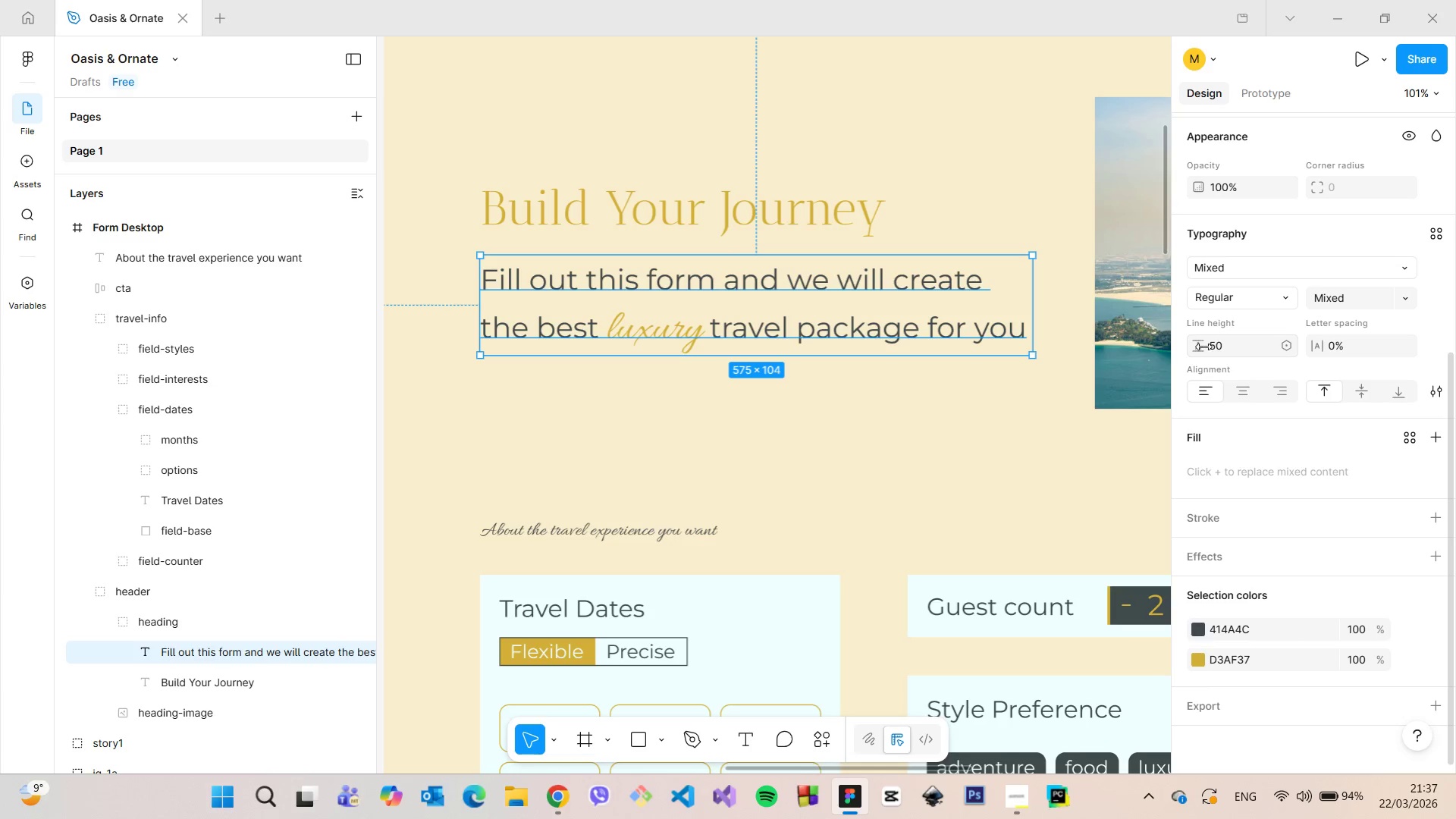 
left_click([1219, 348])
 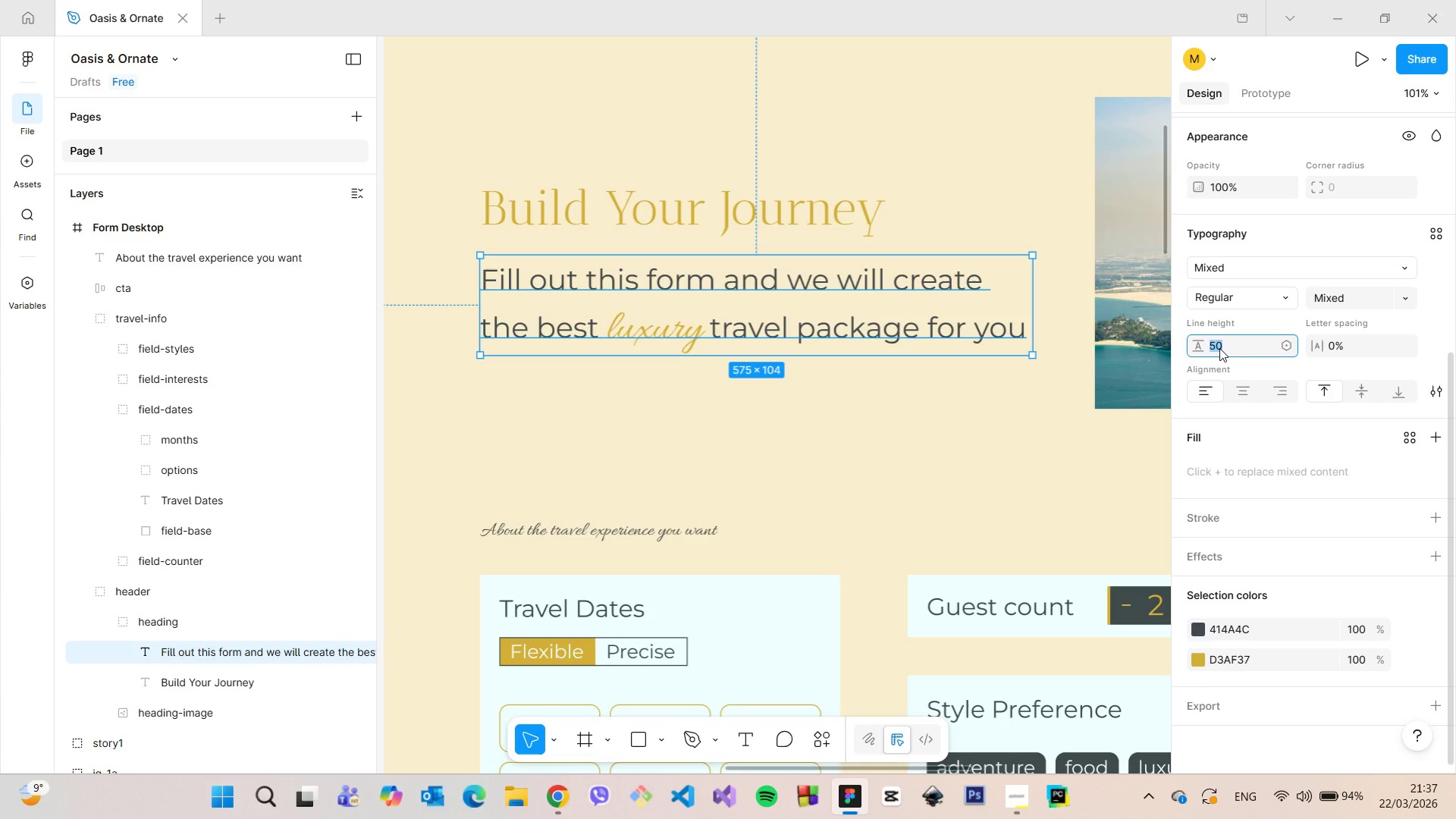 
type(35)
 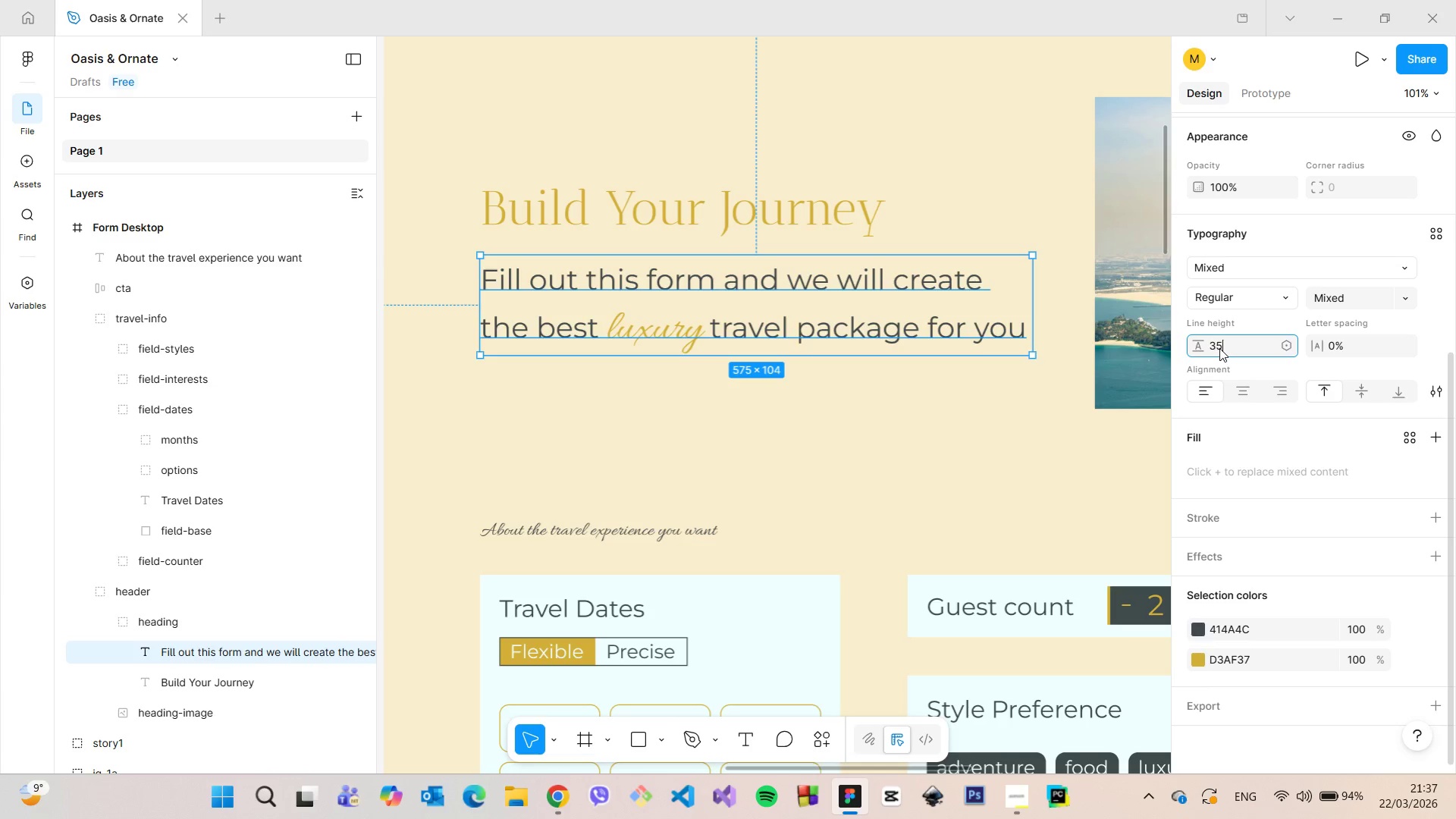 
key(Enter)
 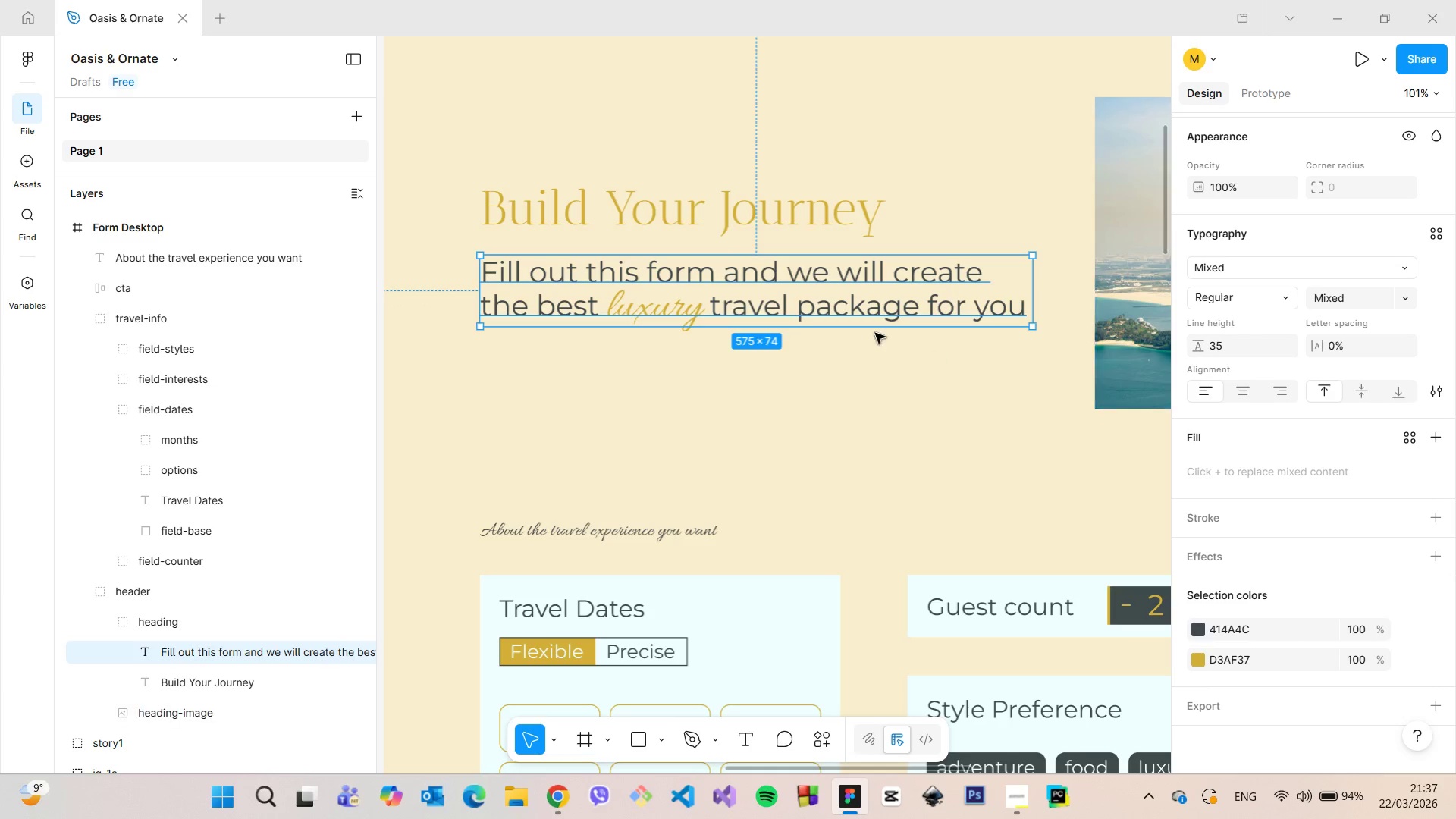 
left_click([845, 412])
 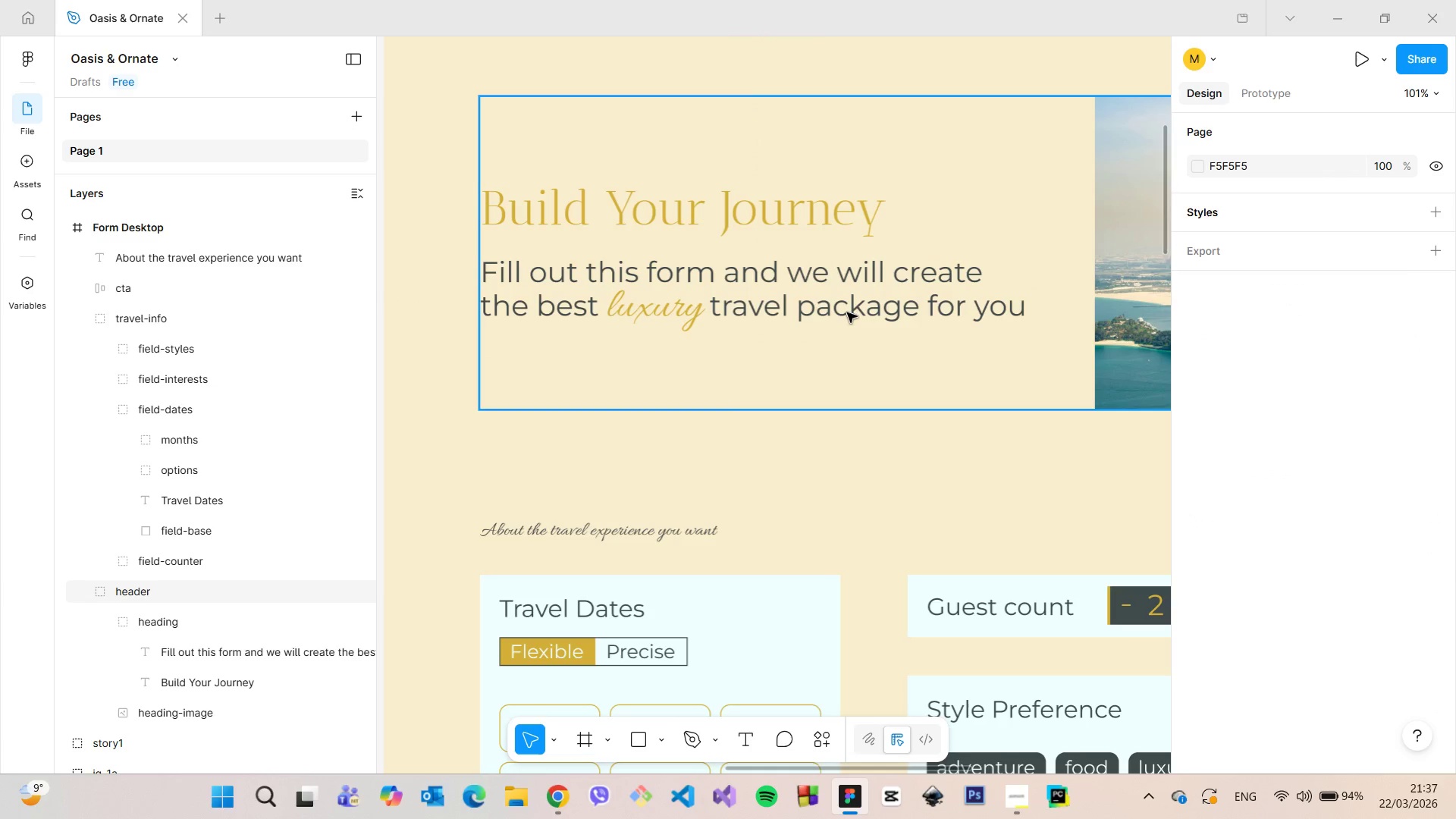 
double_click([847, 306])
 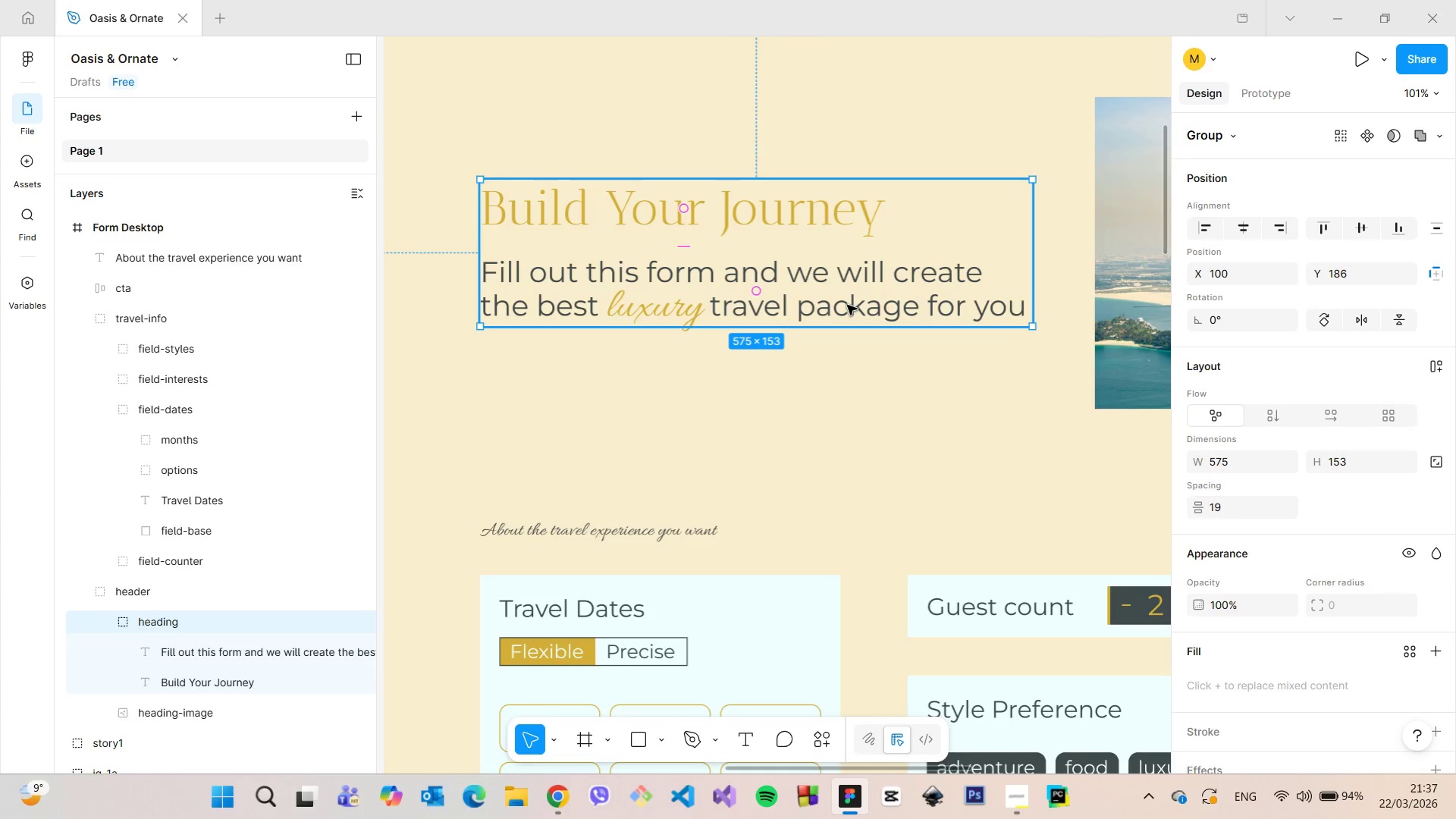 
double_click([847, 305])
 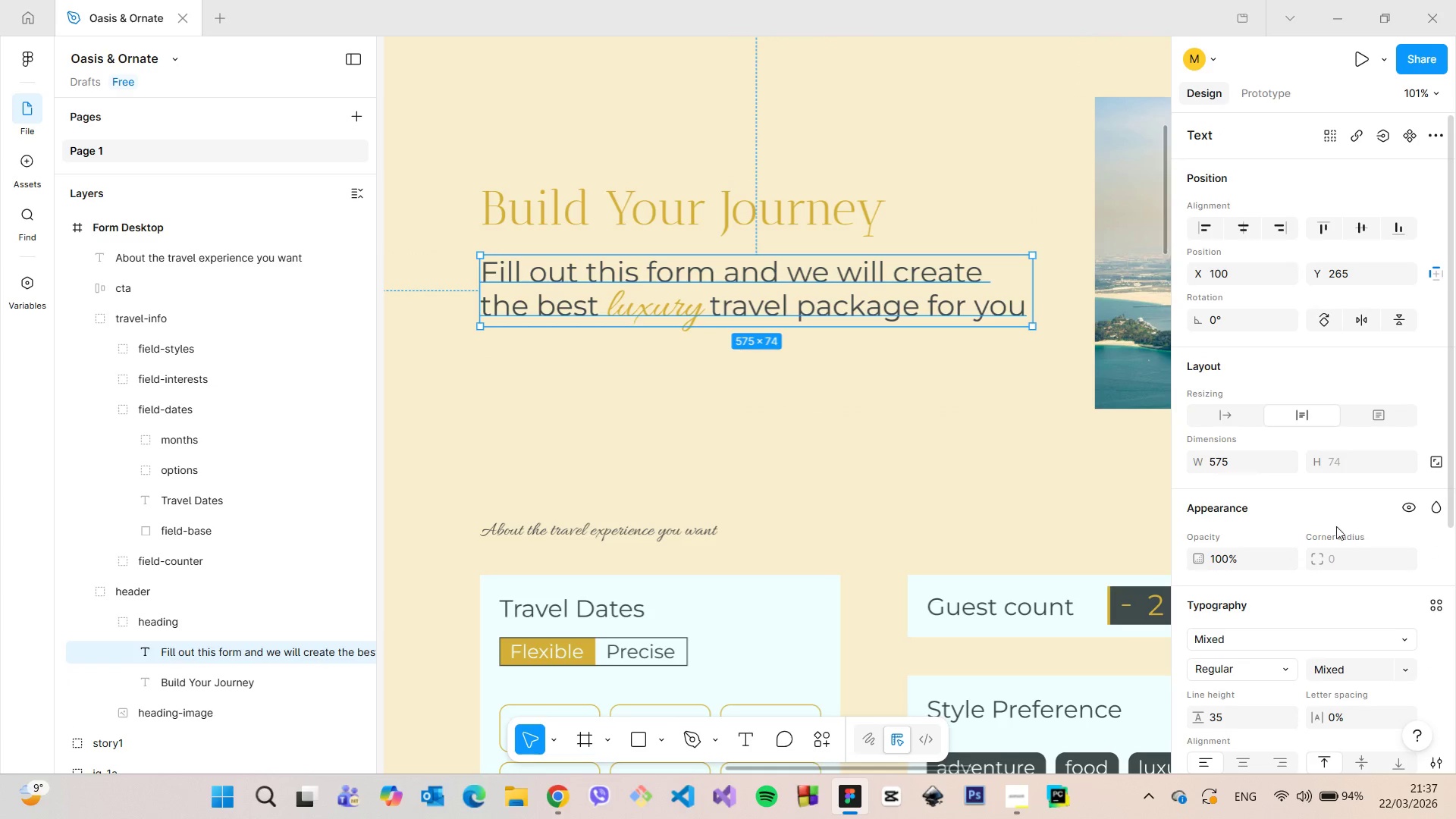 
scroll: coordinate [1246, 510], scroll_direction: down, amount: 2.0
 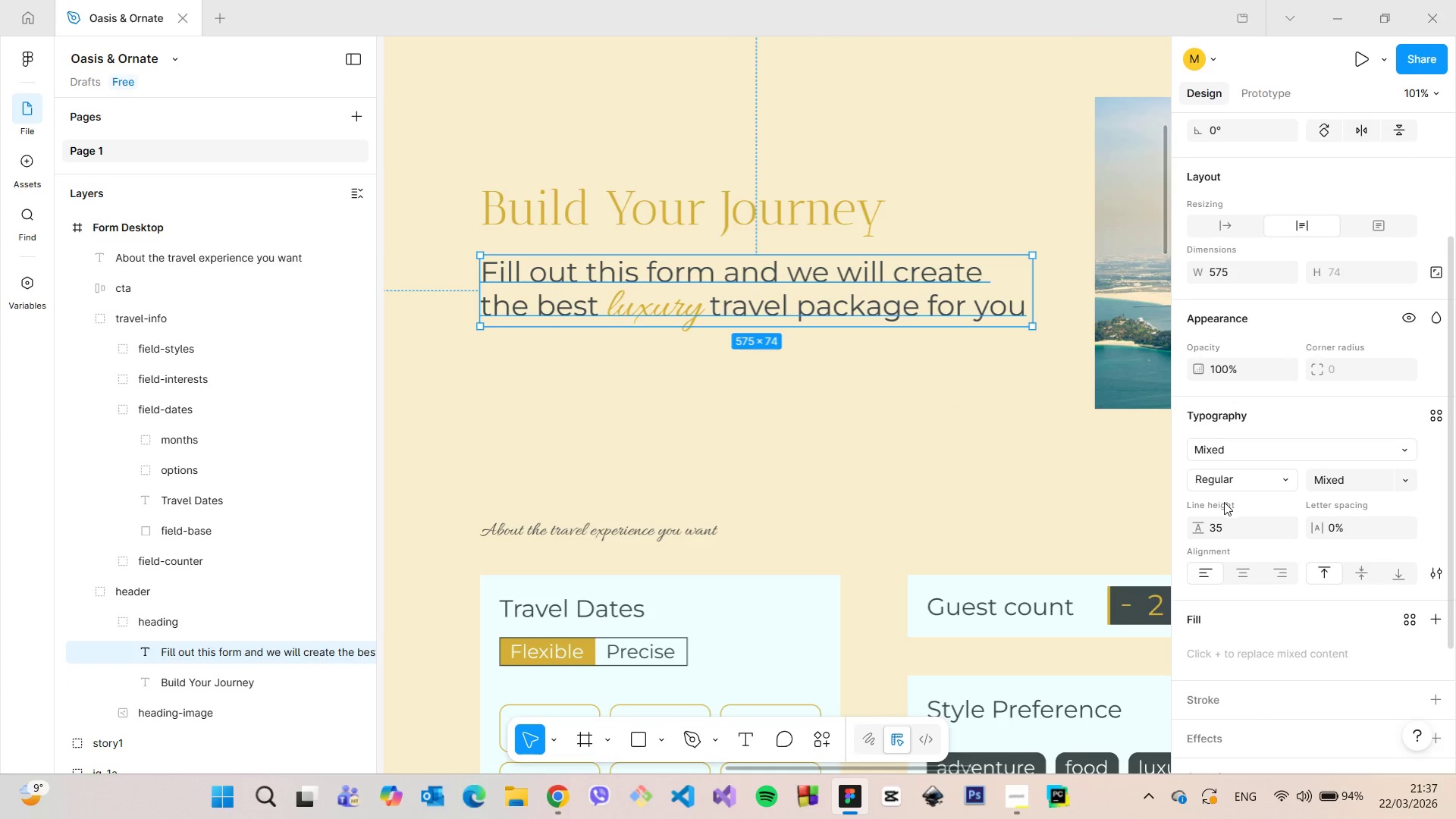 
left_click([1228, 519])
 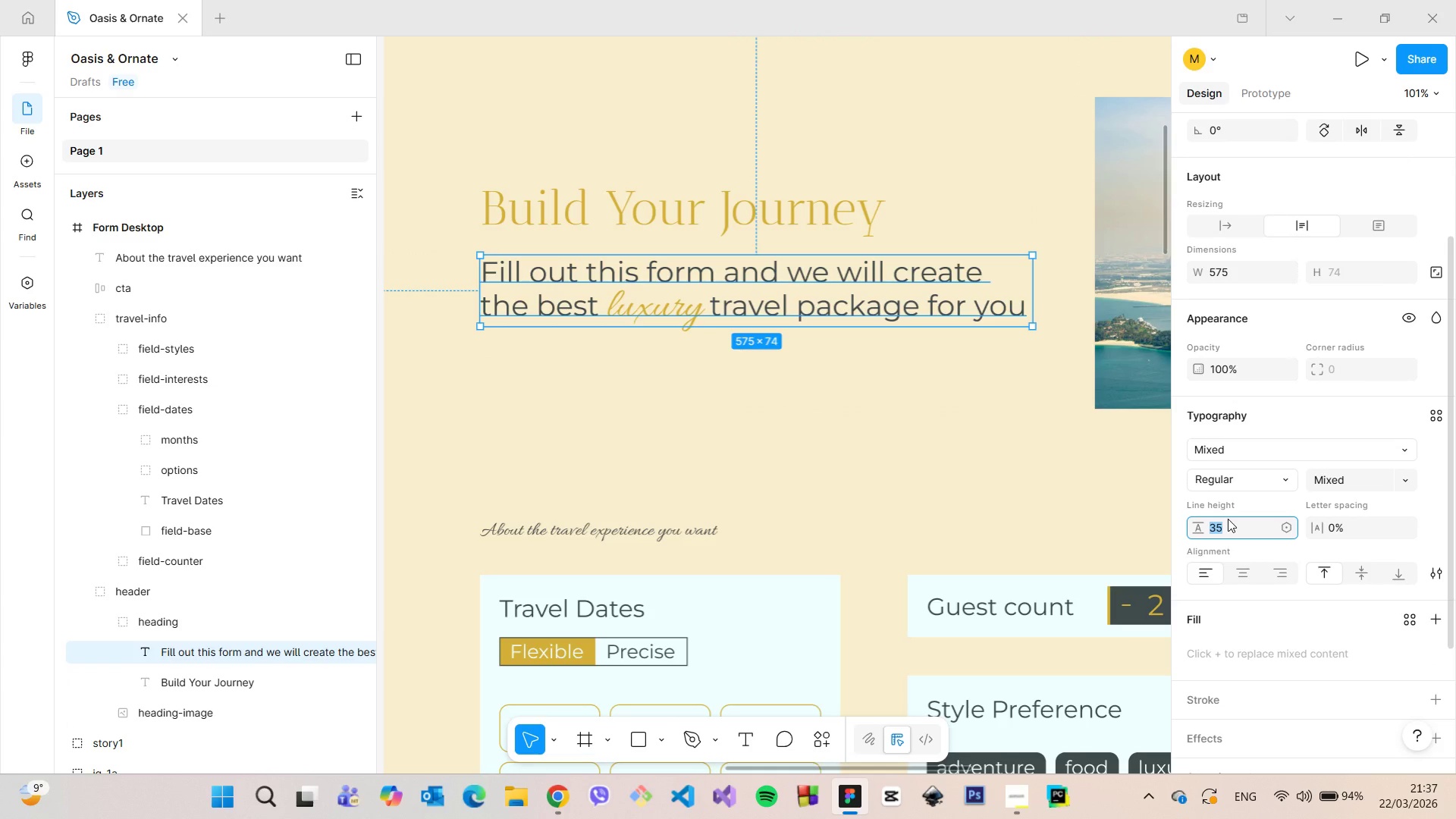 
type(40)
 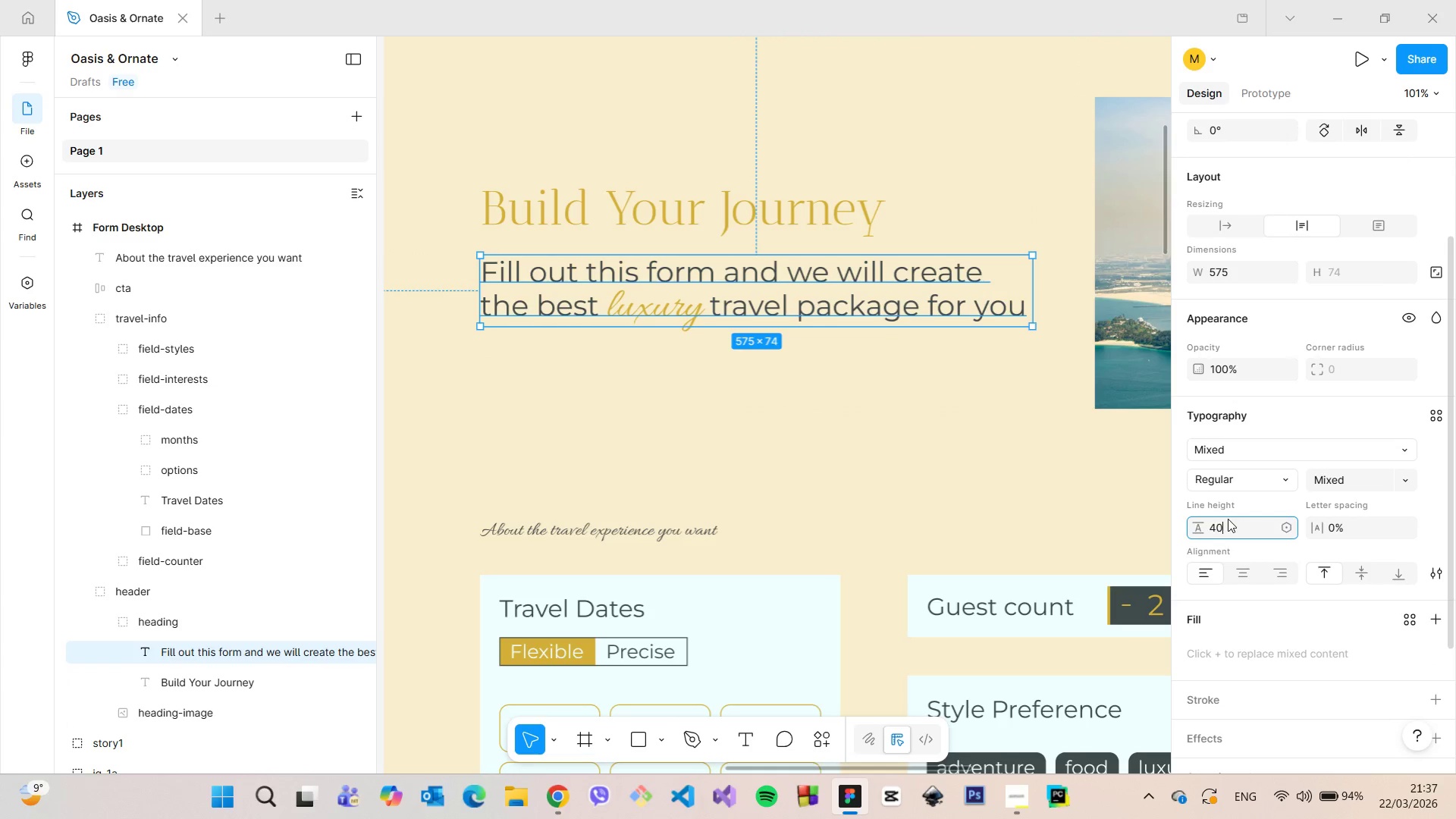 
key(Enter)
 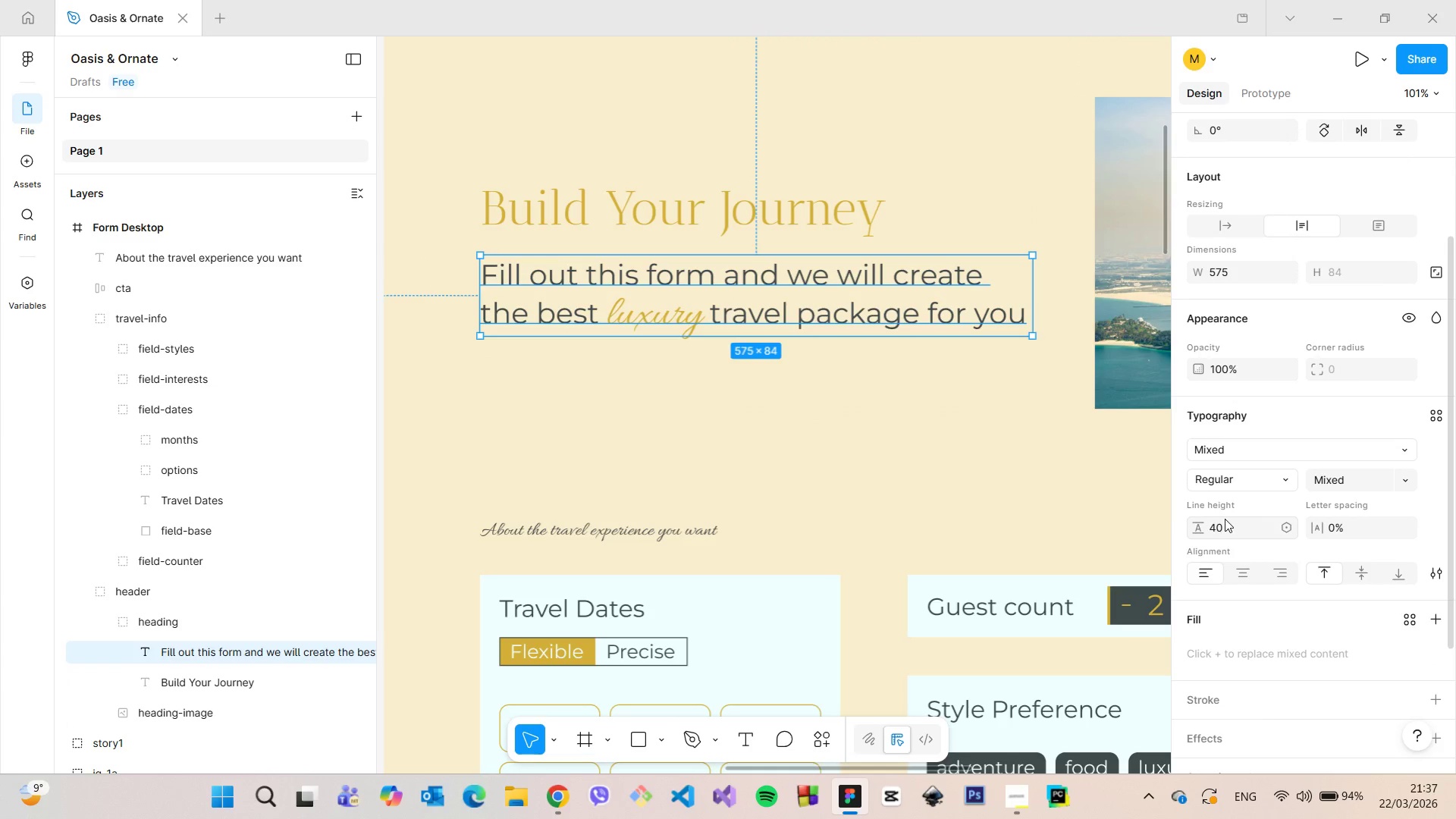 
left_click([1002, 515])
 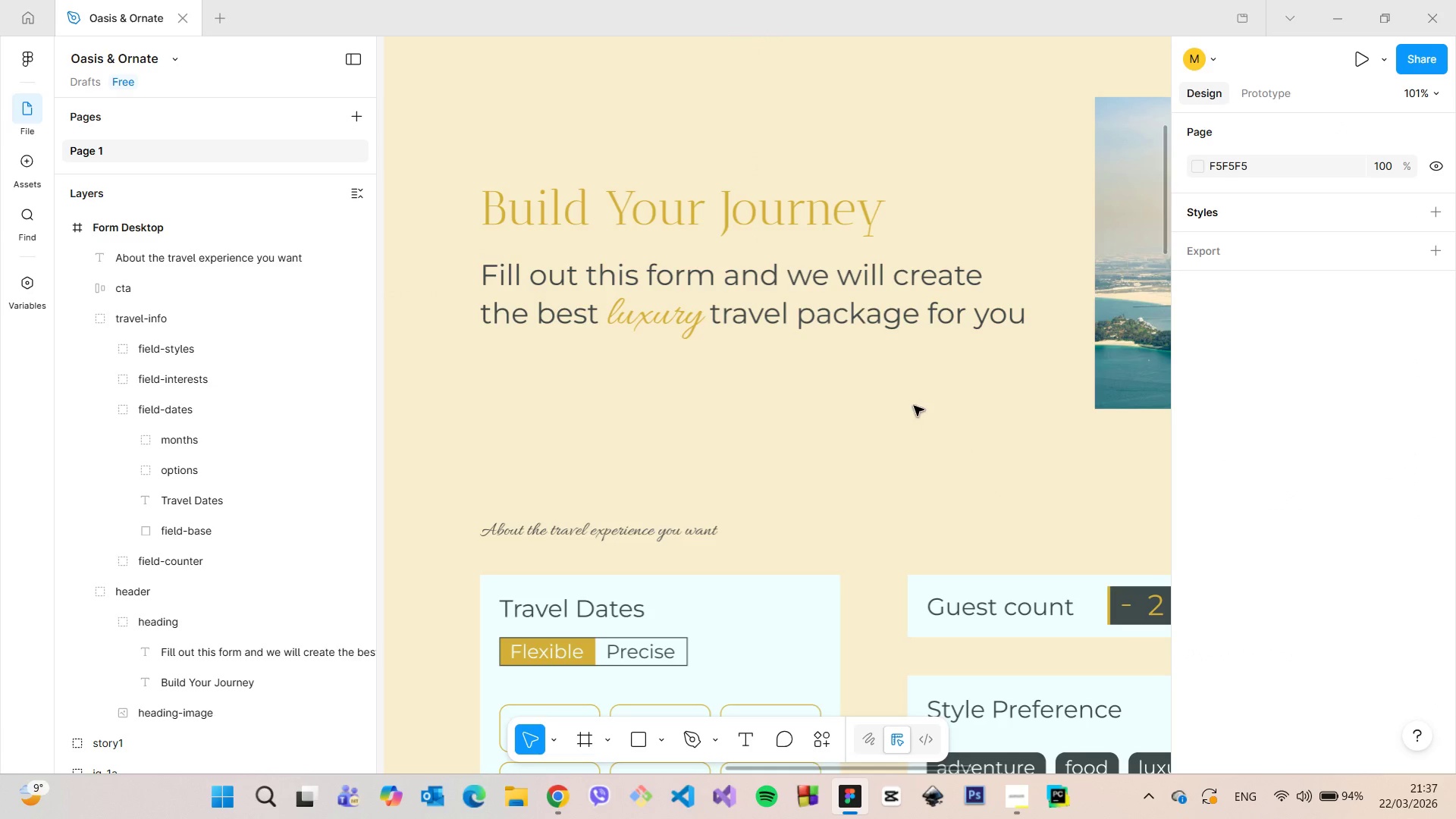 
scroll: coordinate [917, 398], scroll_direction: down, amount: 3.0
 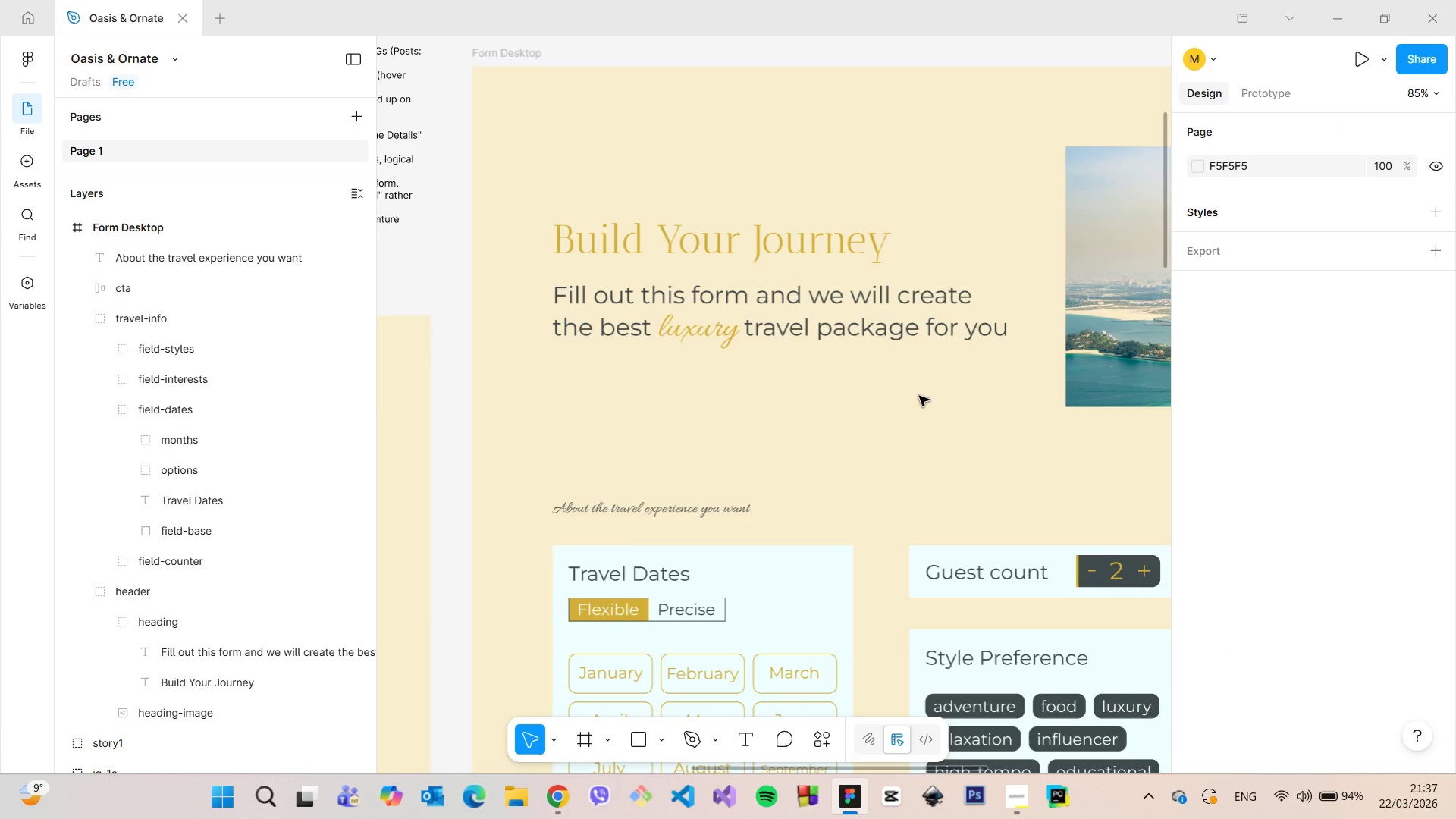 
scroll: coordinate [748, 347], scroll_direction: up, amount: 5.0
 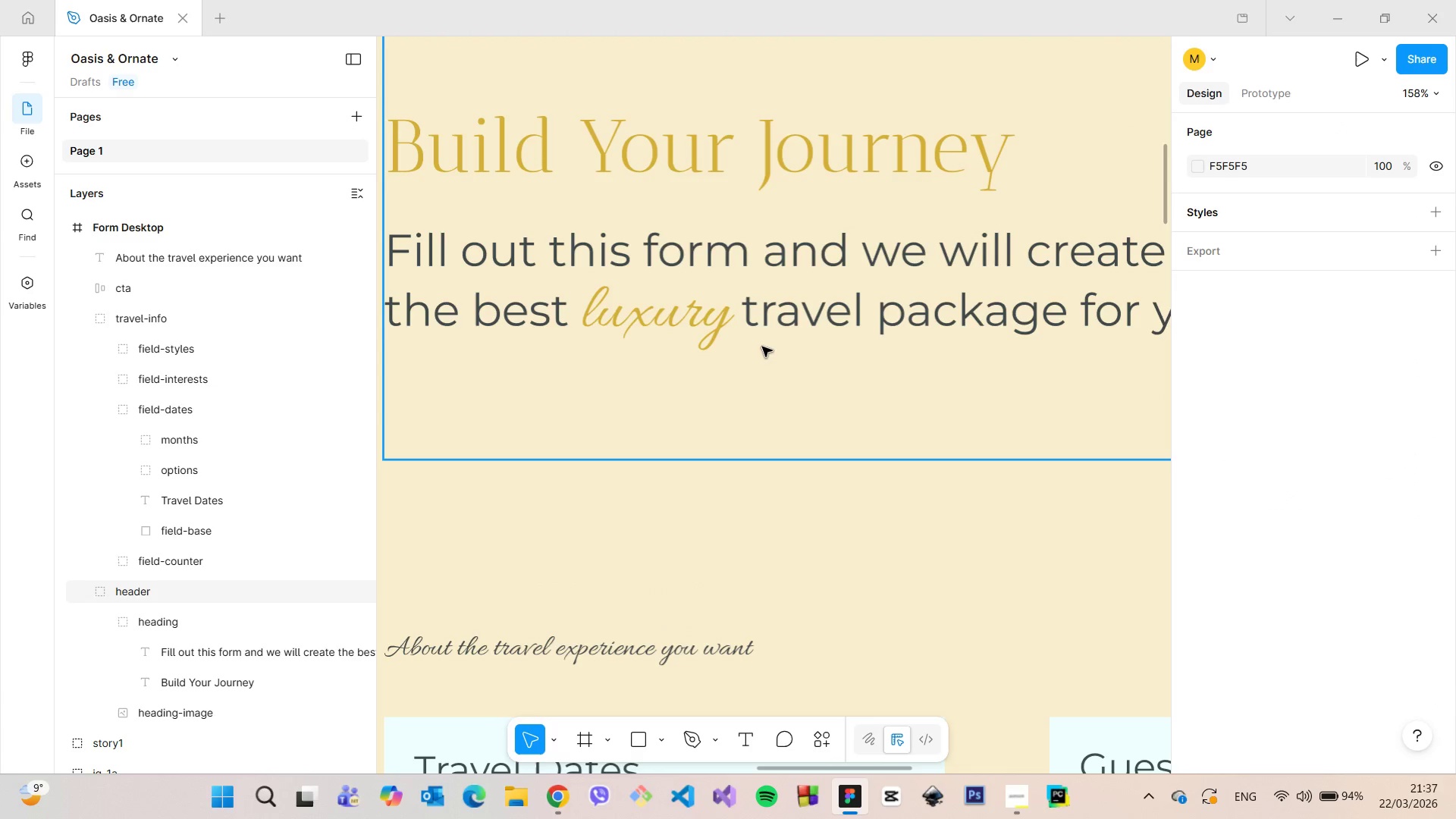 
double_click([762, 328])
 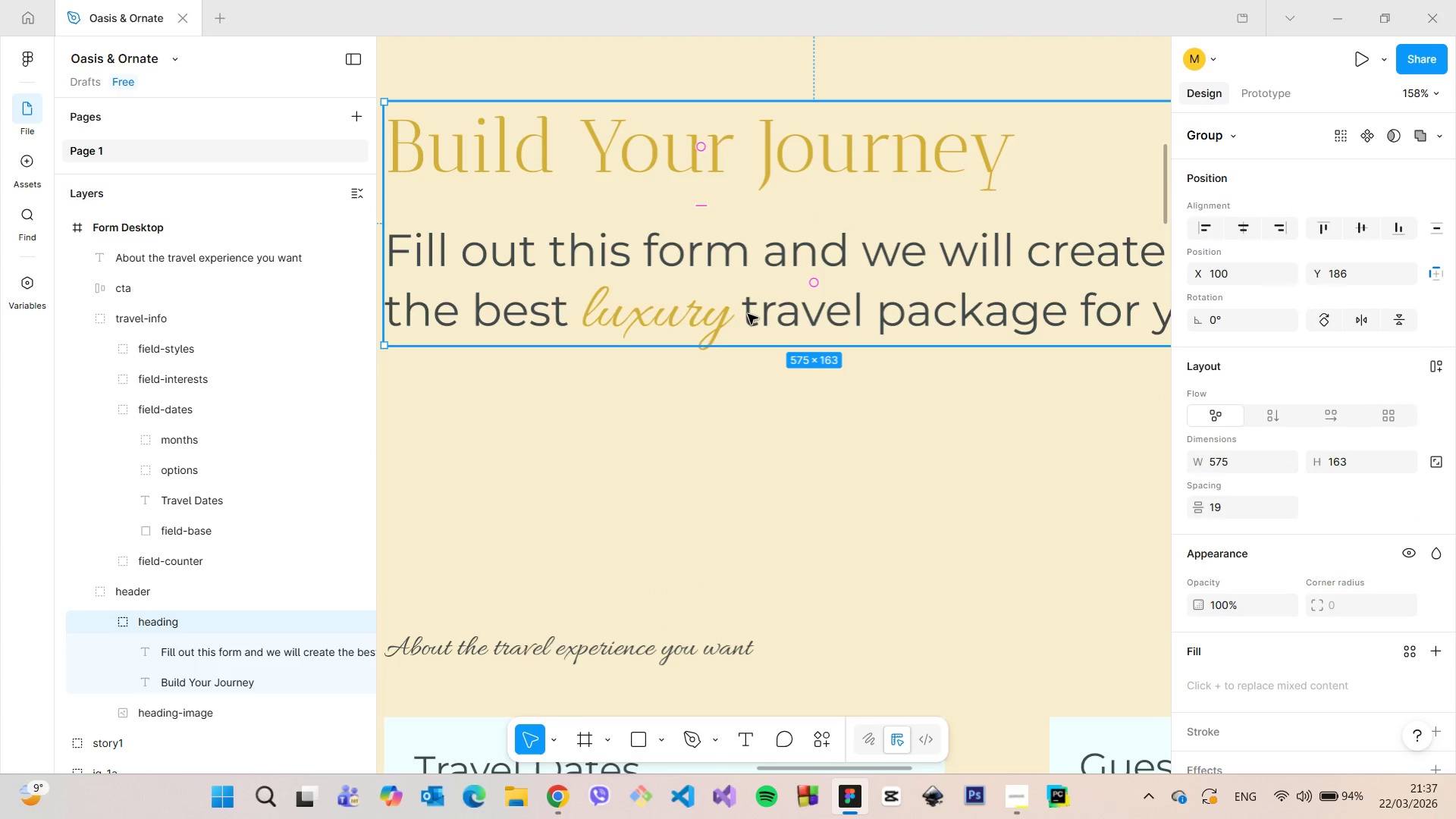 
double_click([748, 314])
 